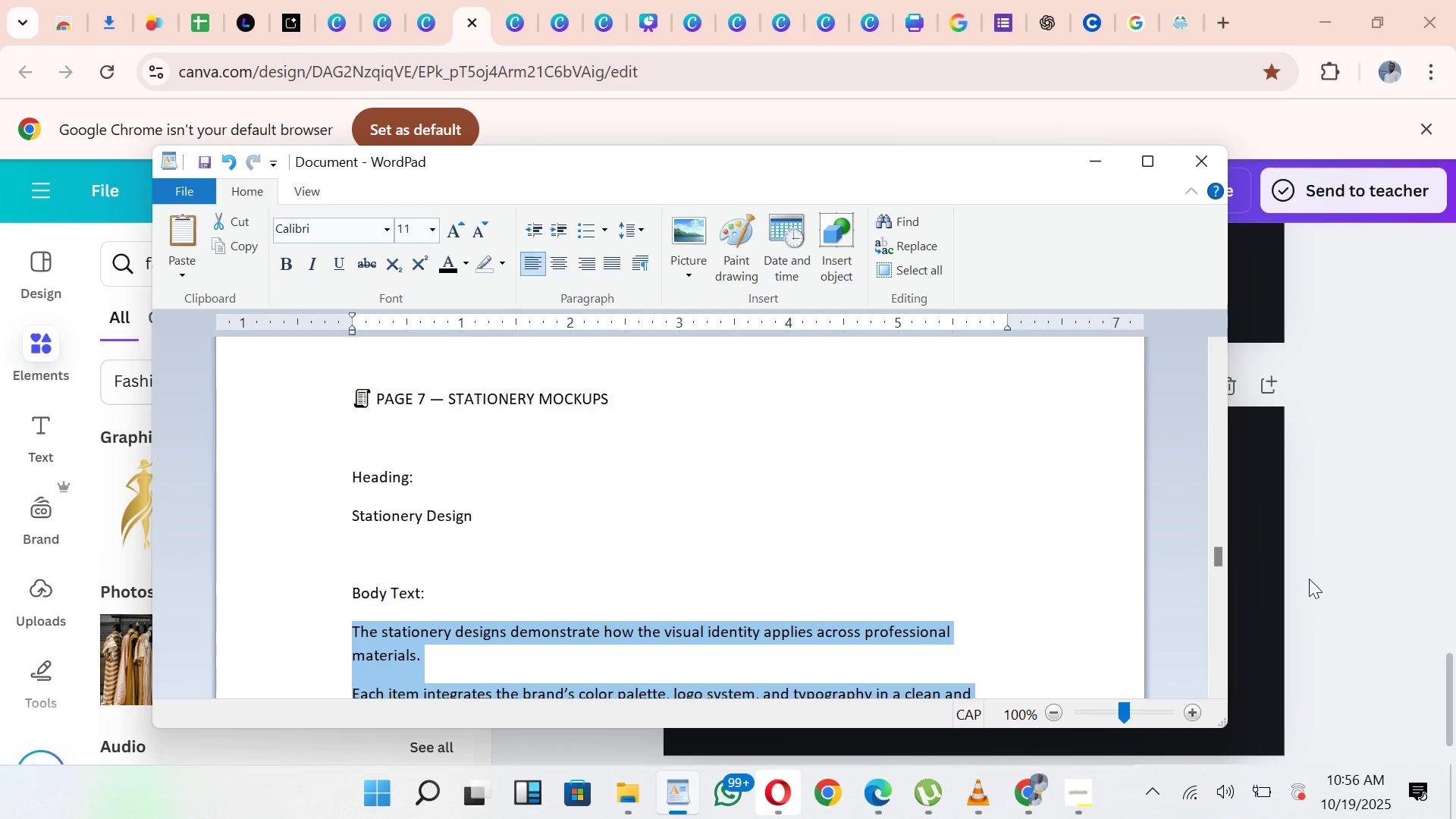 
left_click([1309, 579])
 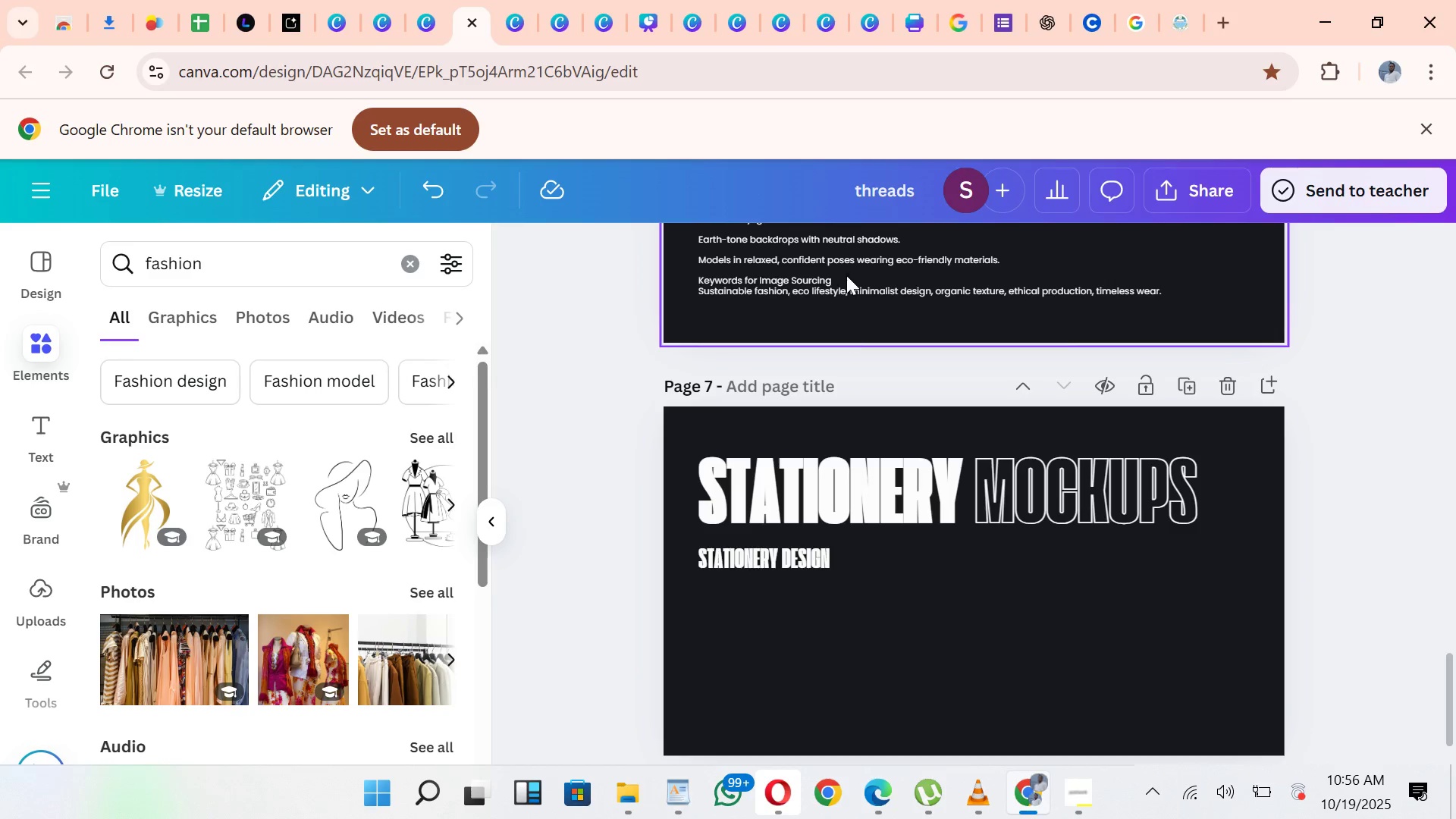 
left_click([846, 249])
 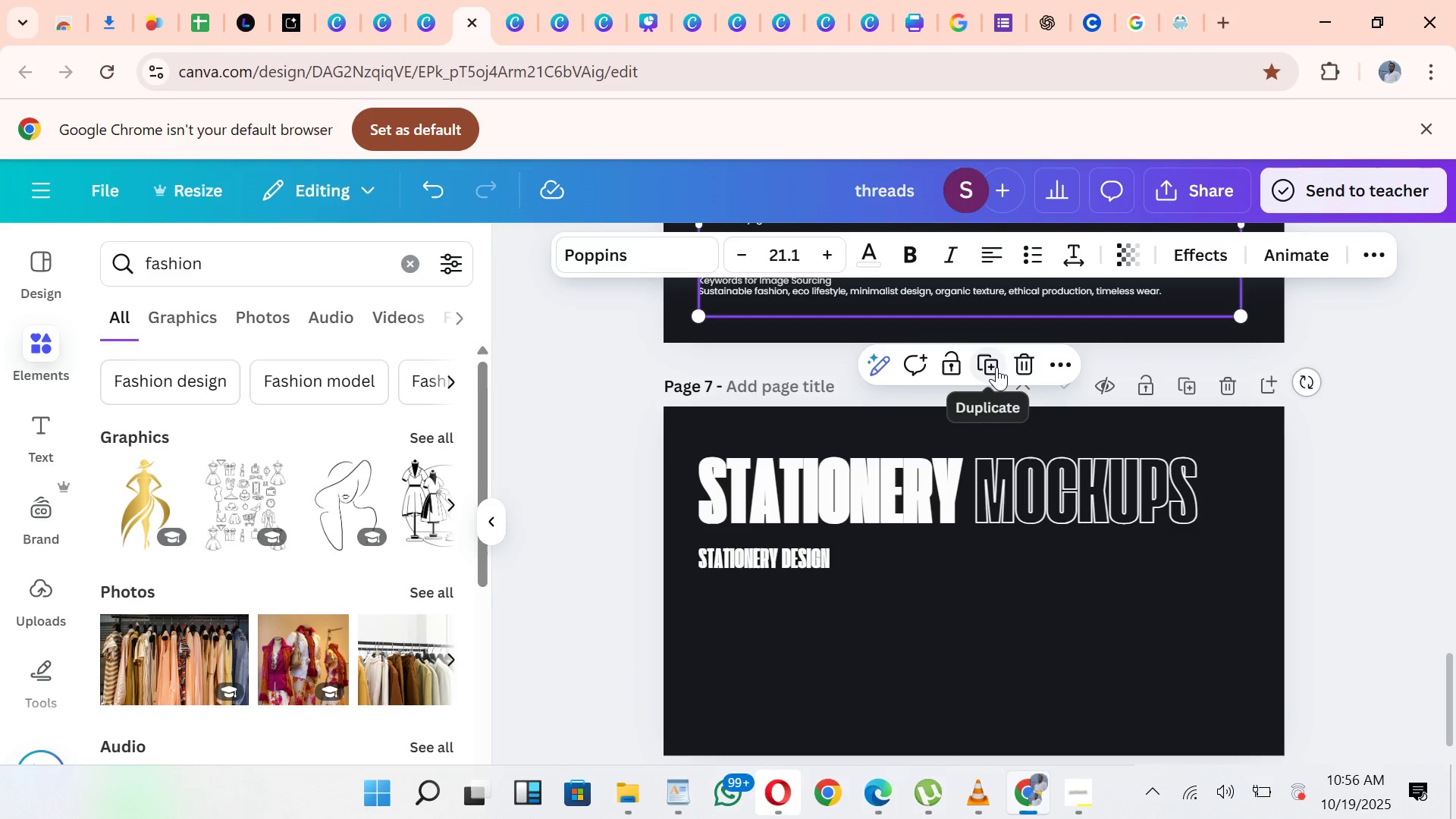 
left_click([996, 367])
 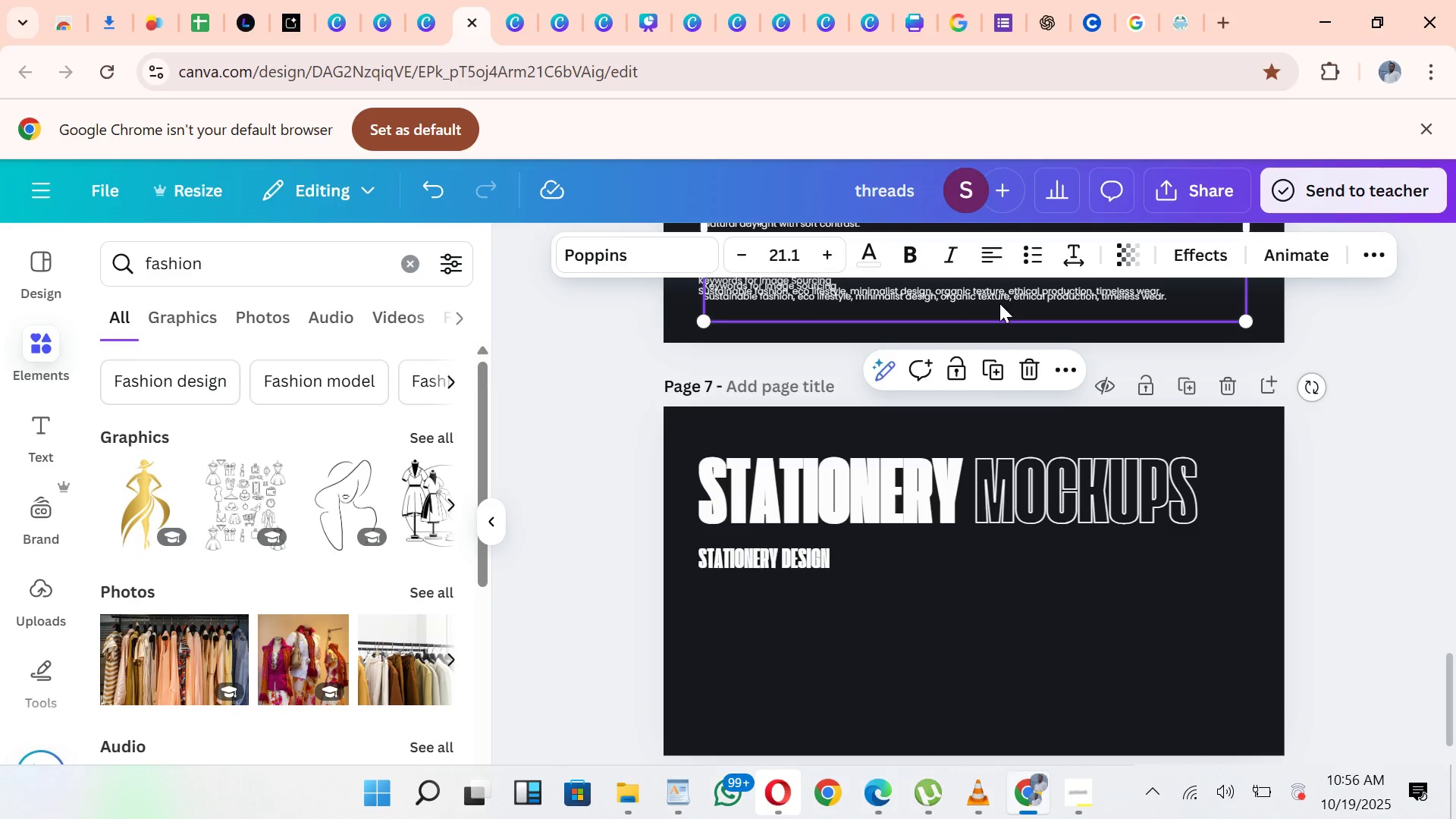 
left_click_drag(start_coordinate=[999, 303], to_coordinate=[991, 764])
 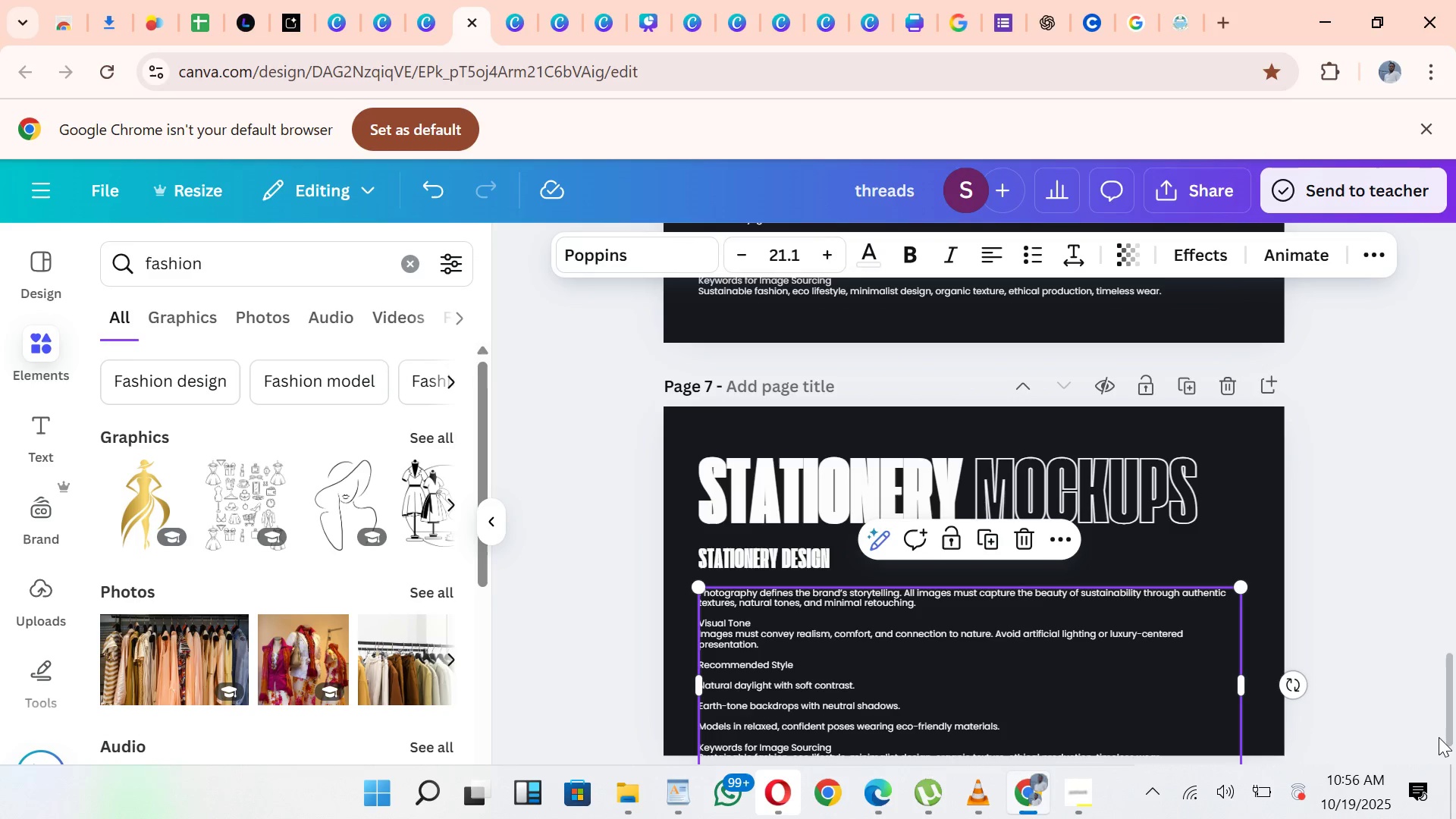 
left_click_drag(start_coordinate=[1451, 719], to_coordinate=[1454, 764])
 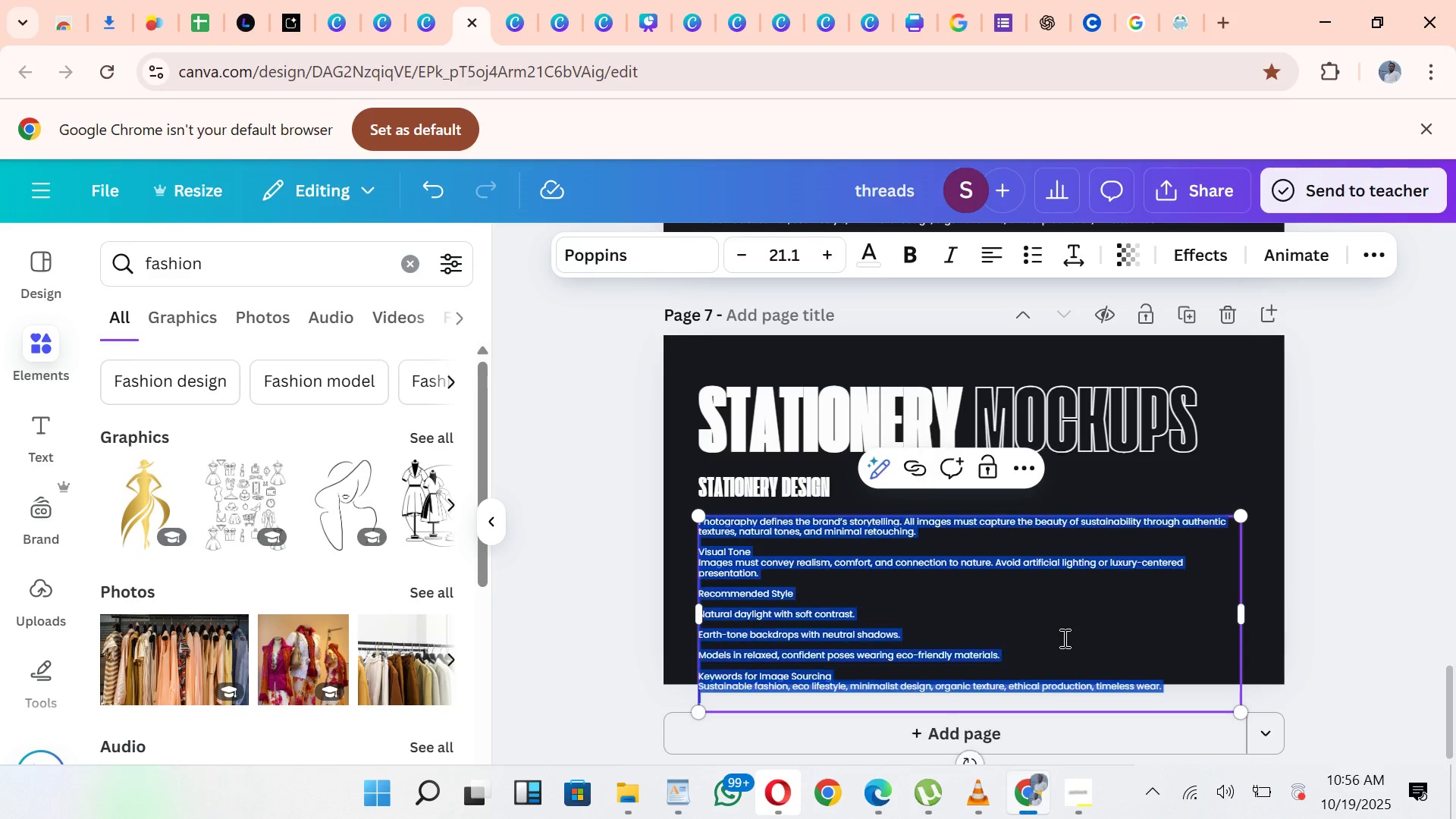 
double_click([1063, 638])
 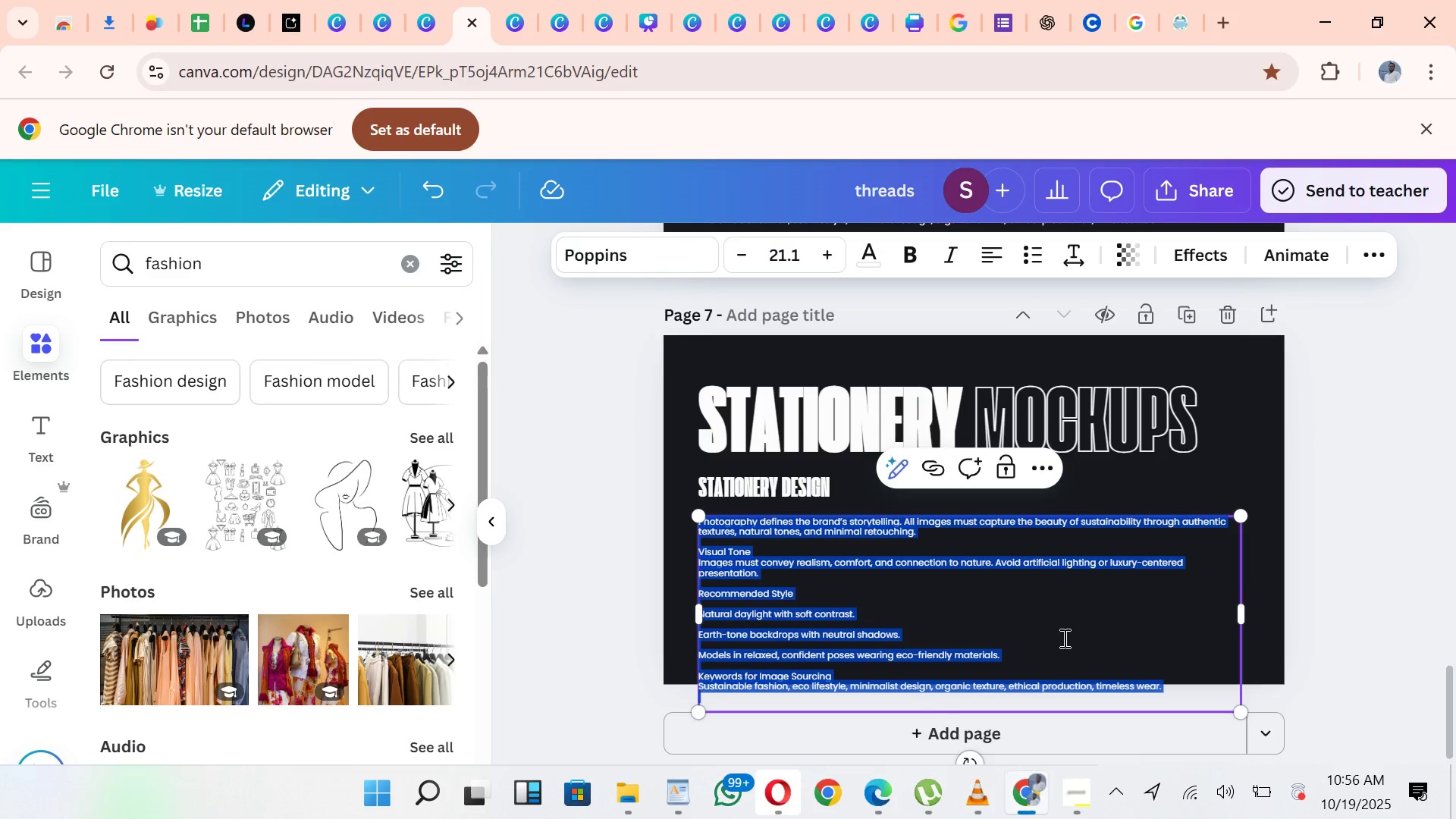 
key(Control+V)
 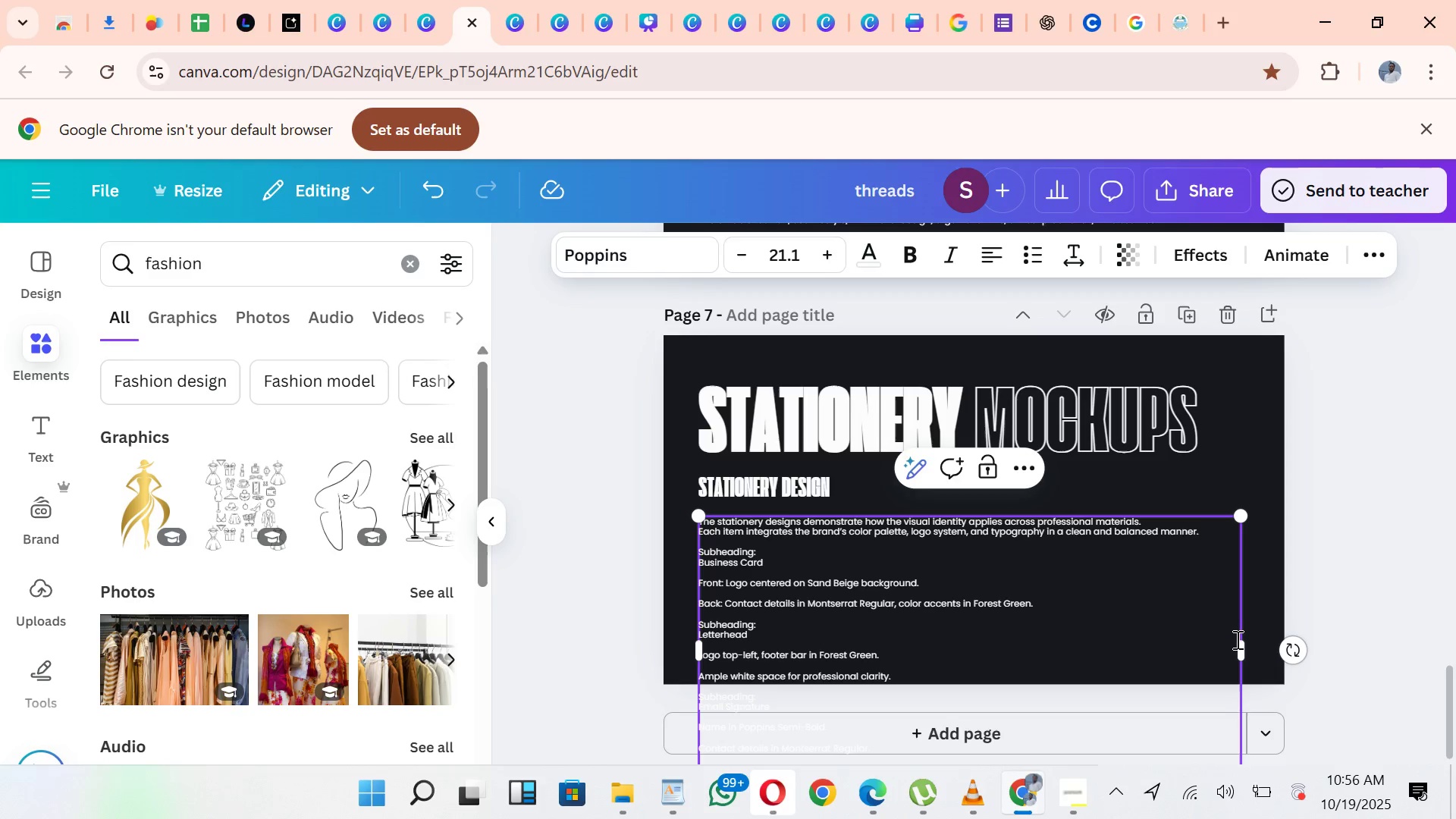 
left_click_drag(start_coordinate=[1148, 628], to_coordinate=[1223, 463])
 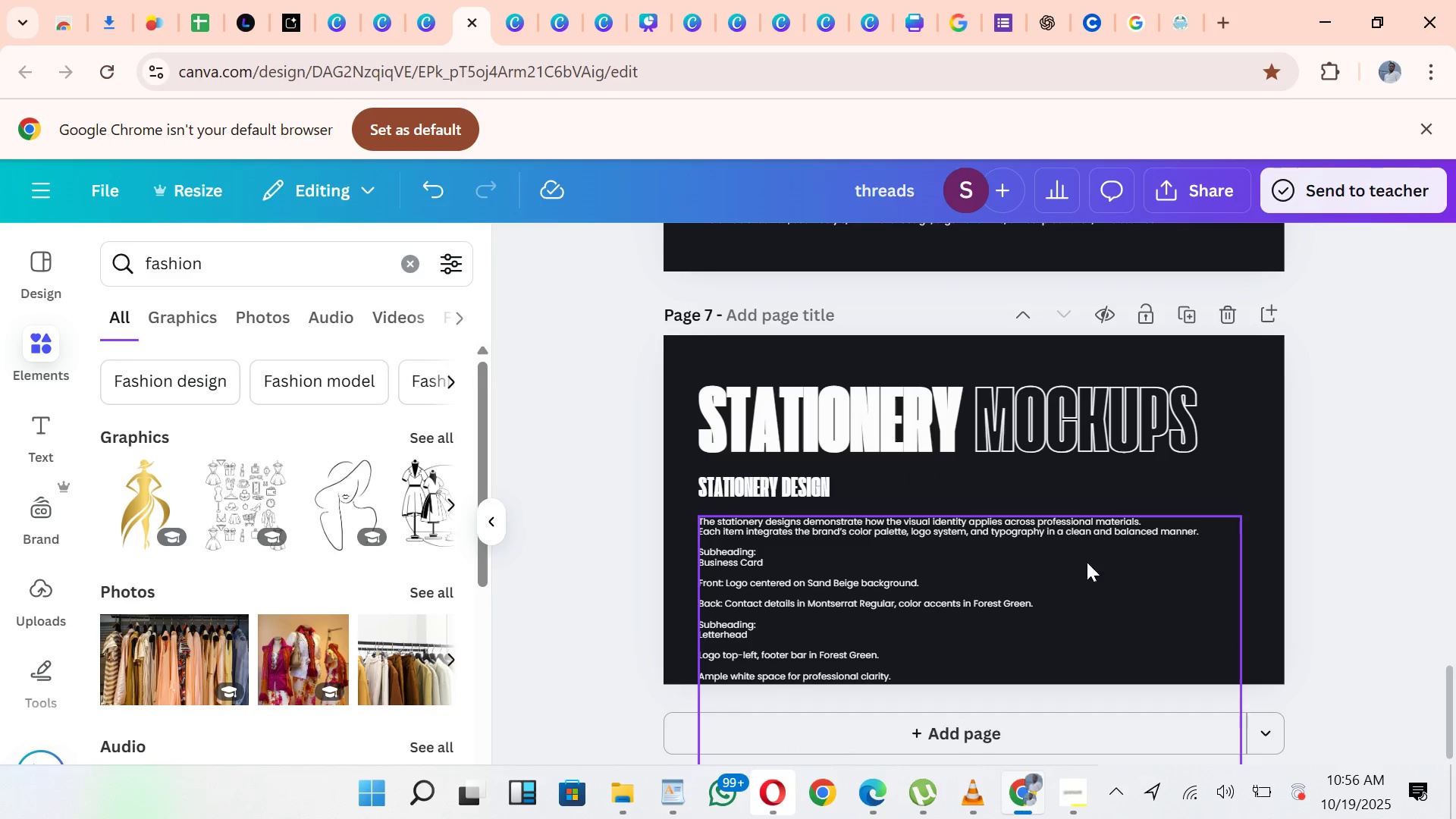 
left_click_drag(start_coordinate=[1110, 576], to_coordinate=[1183, 504])
 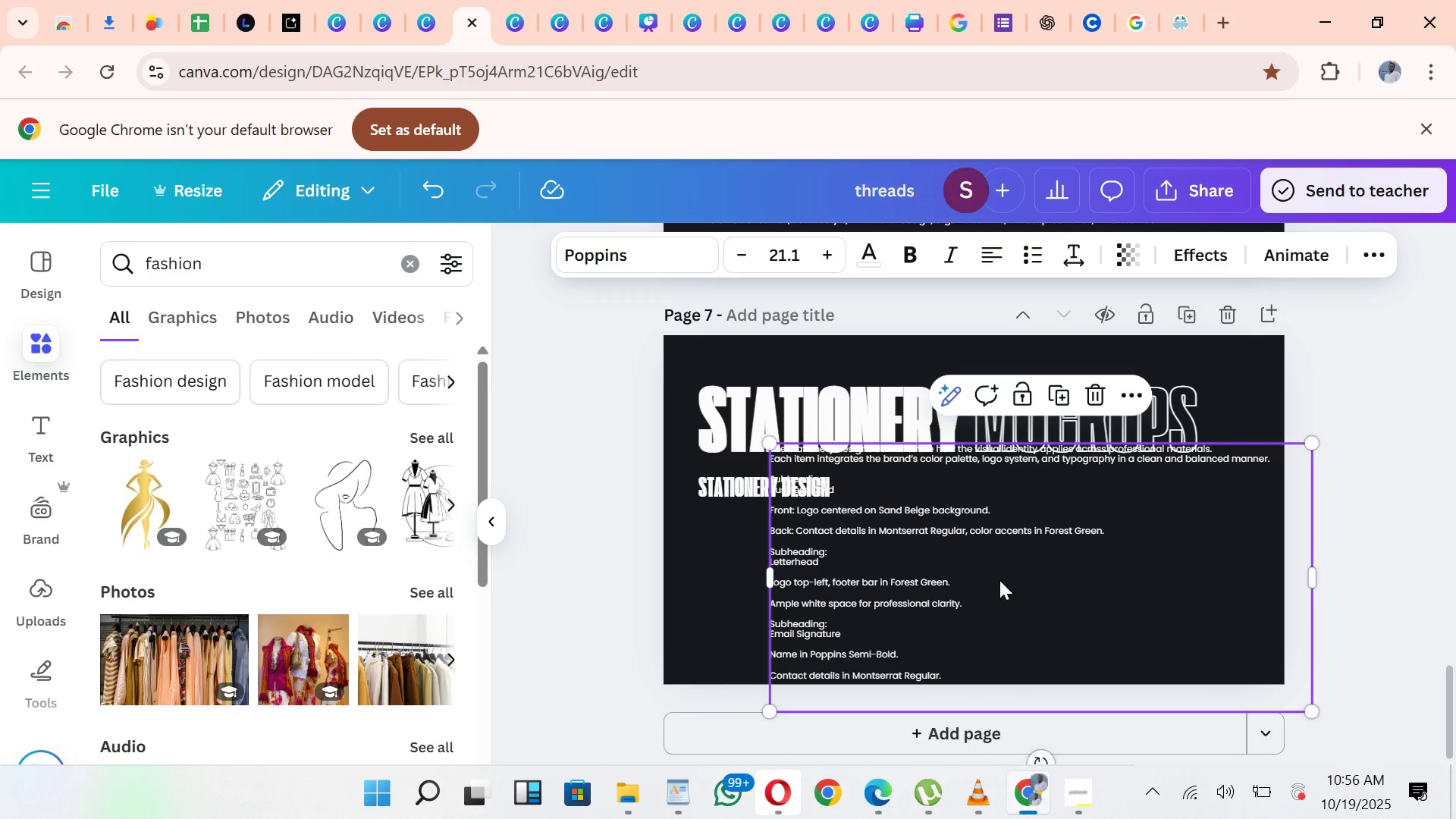 
left_click_drag(start_coordinate=[1002, 579], to_coordinate=[1015, 708])
 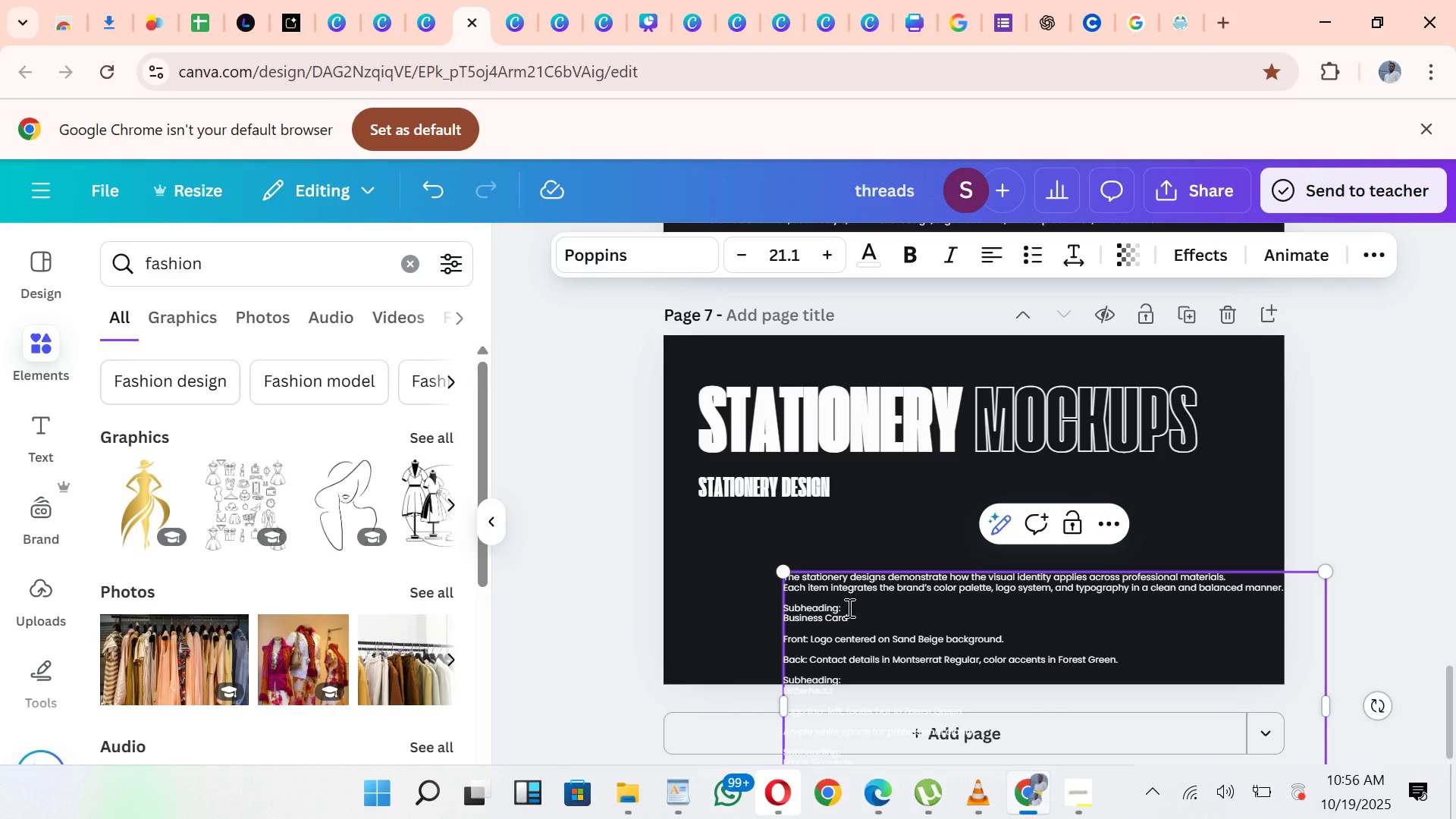 
hold_key(key=Backspace, duration=0.78)
 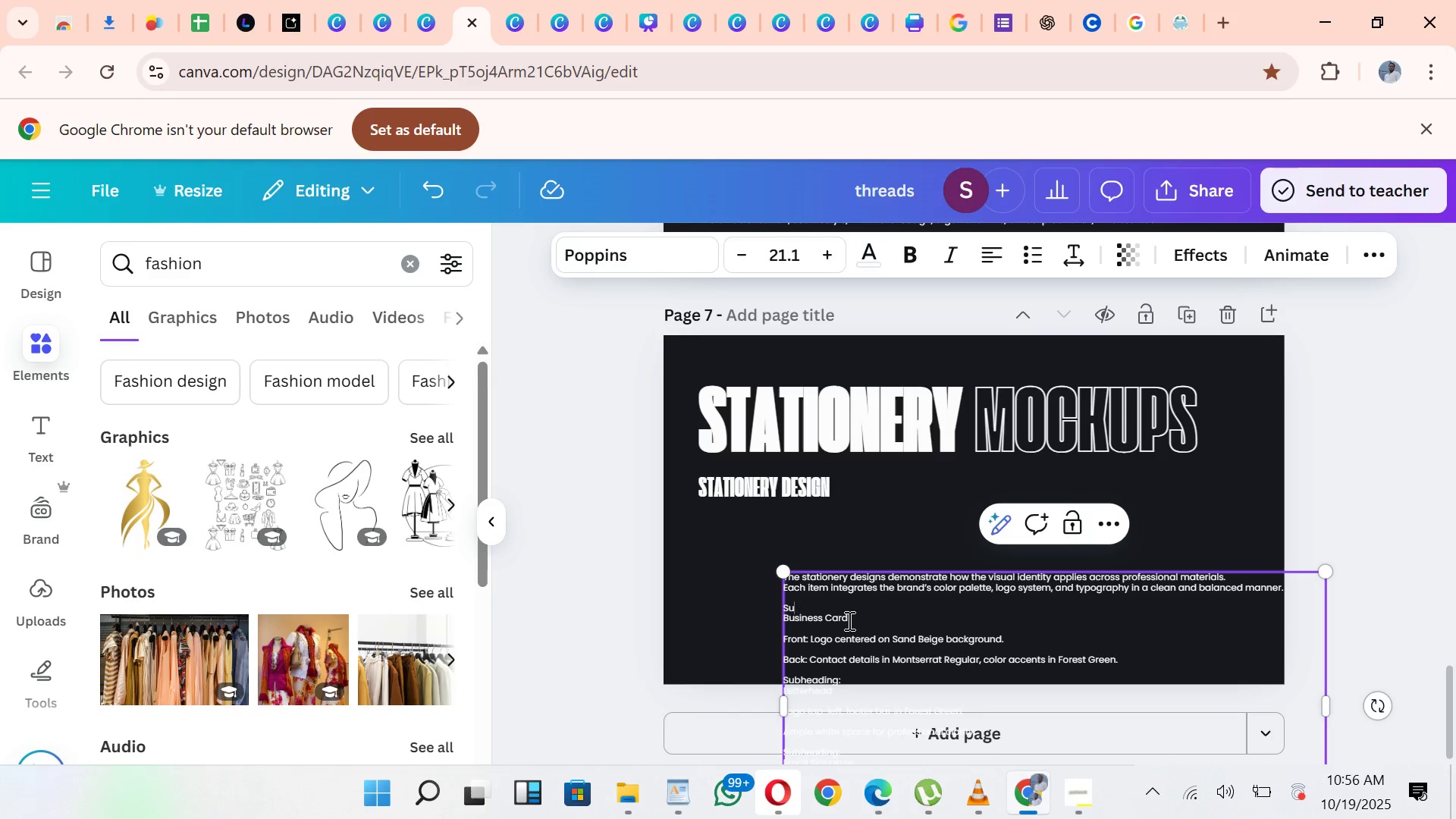 
key(Backspace)
 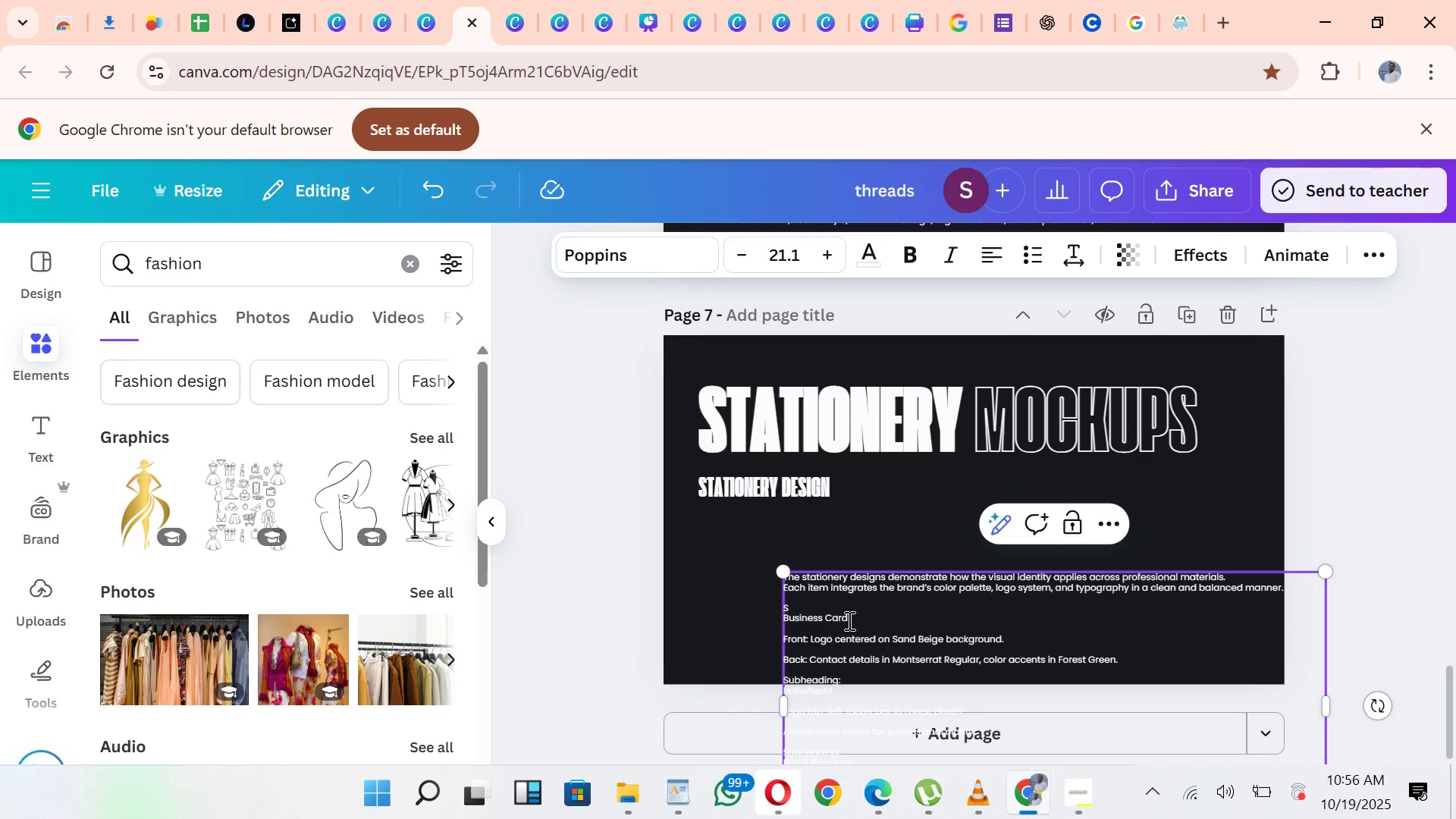 
key(Backspace)
 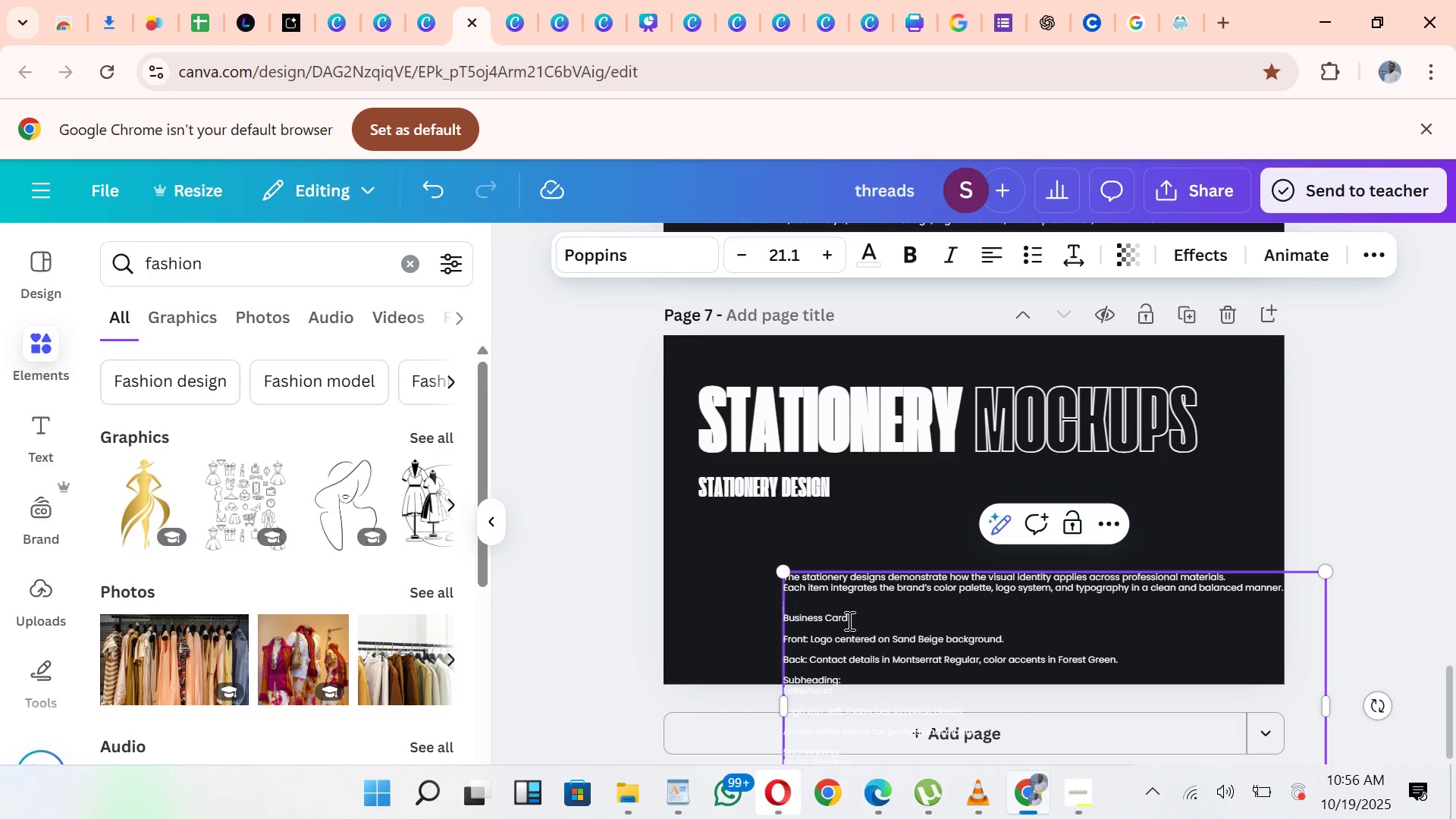 
key(Backspace)
 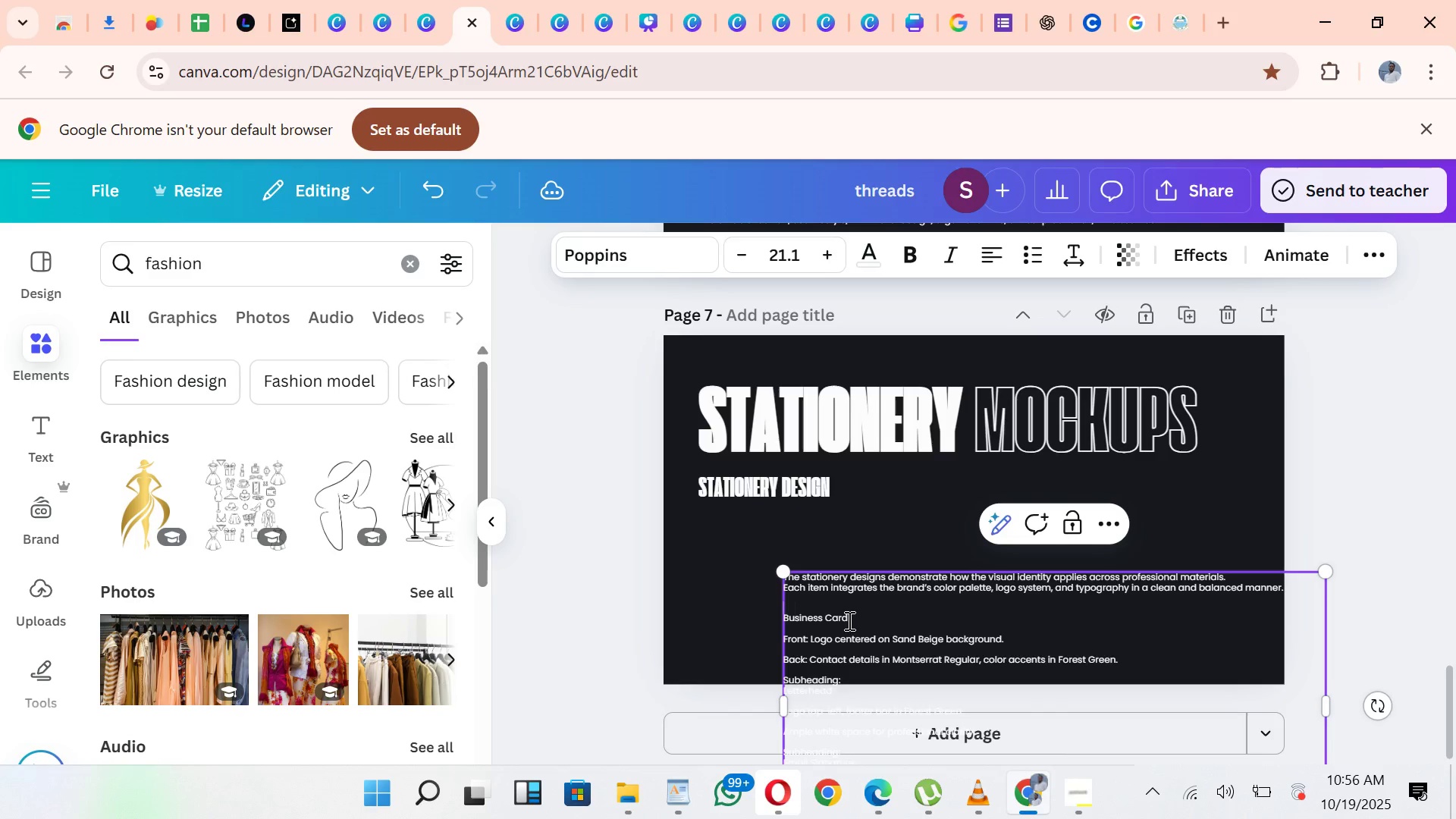 
key(Backspace)
 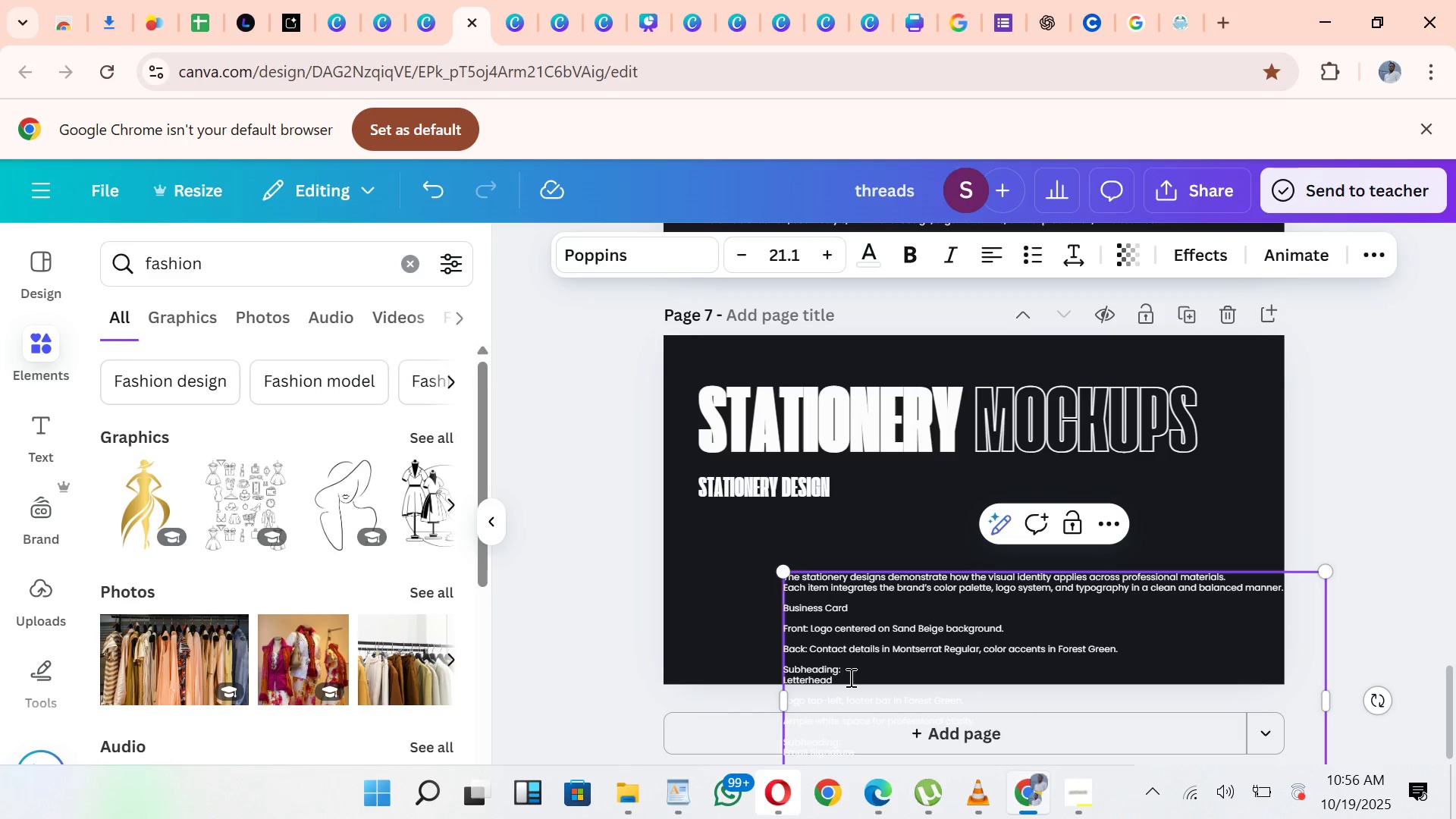 
left_click_drag(start_coordinate=[848, 672], to_coordinate=[785, 664])
 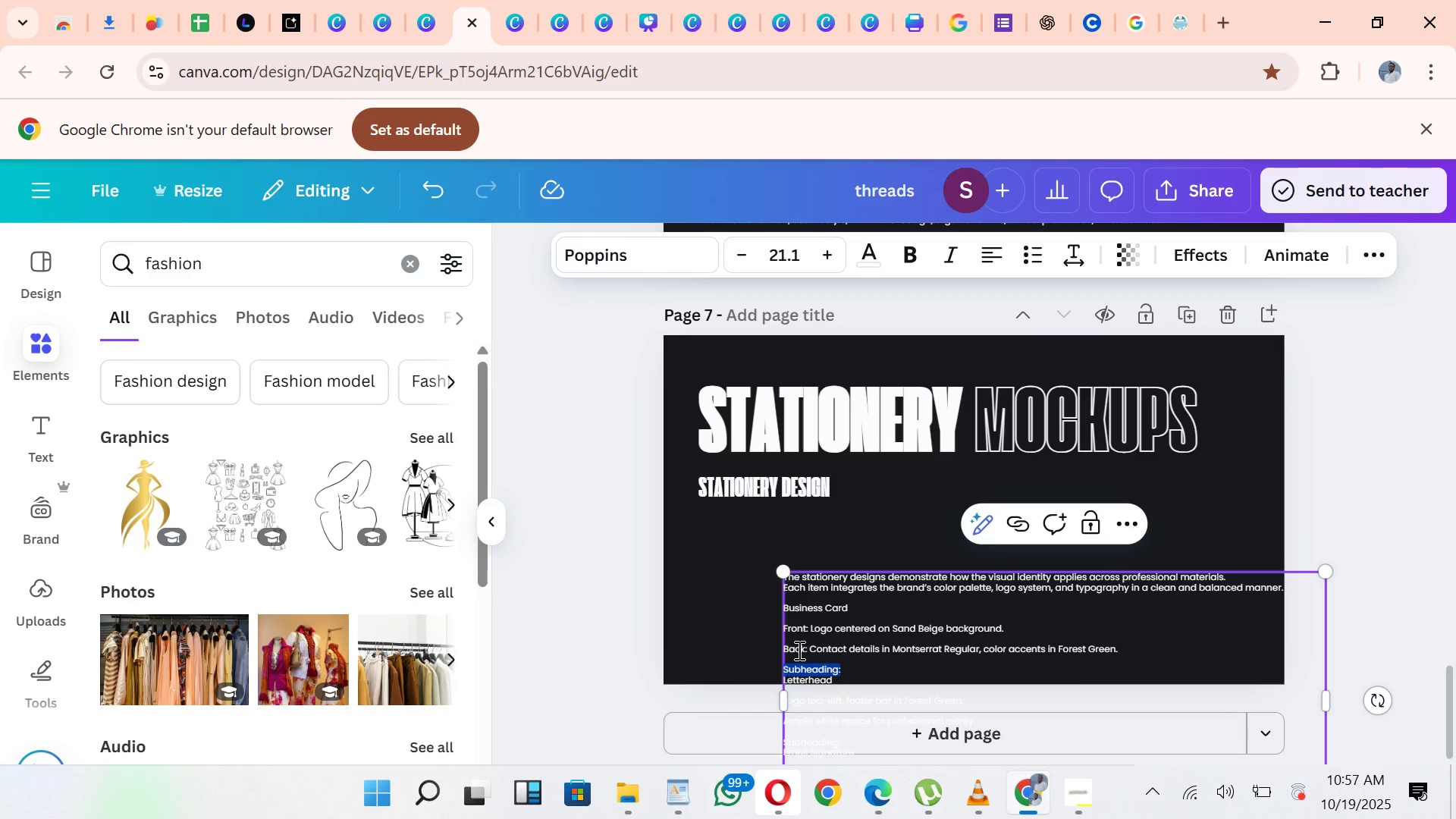 
key(Backspace)
 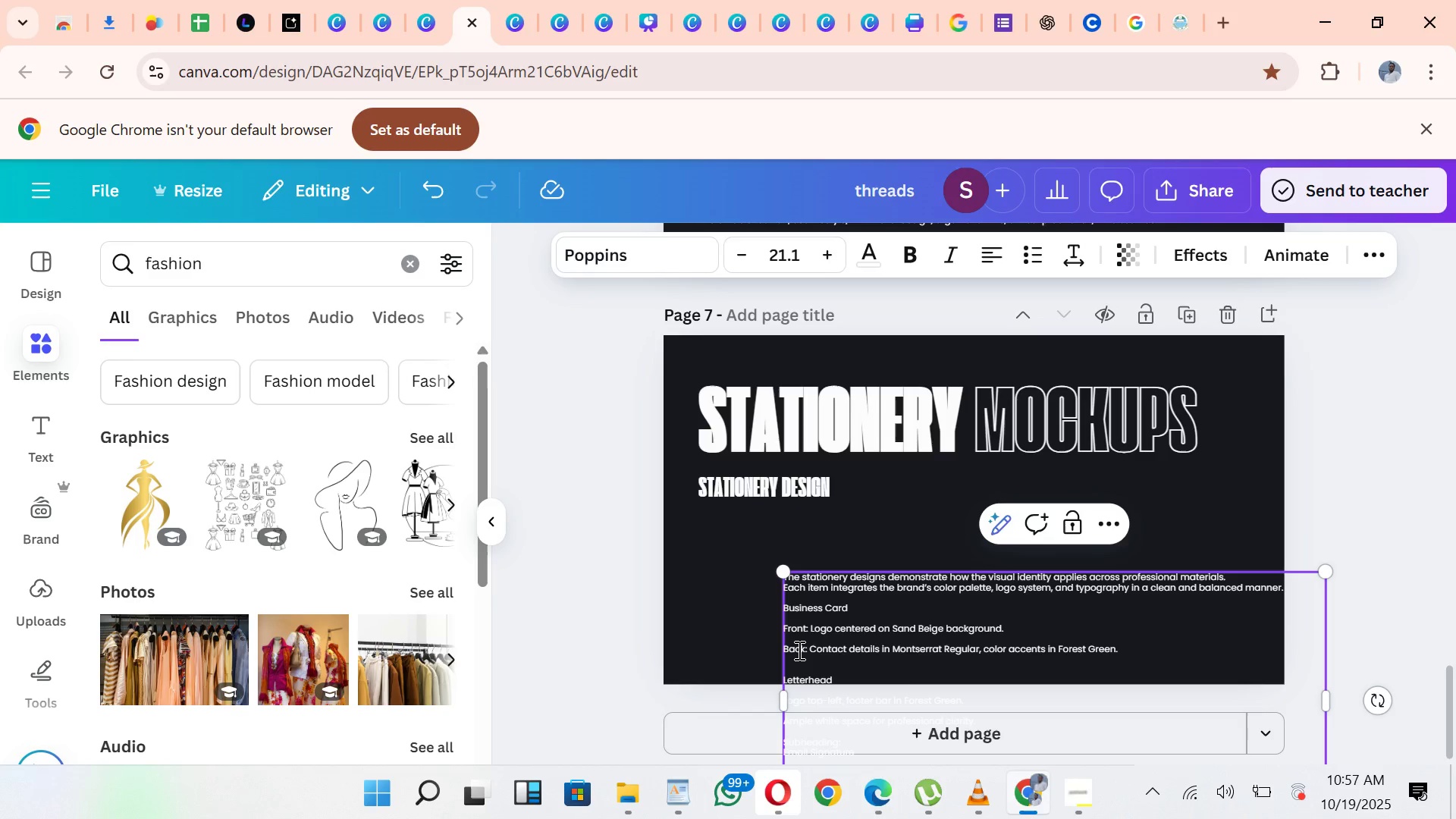 
key(Backspace)
 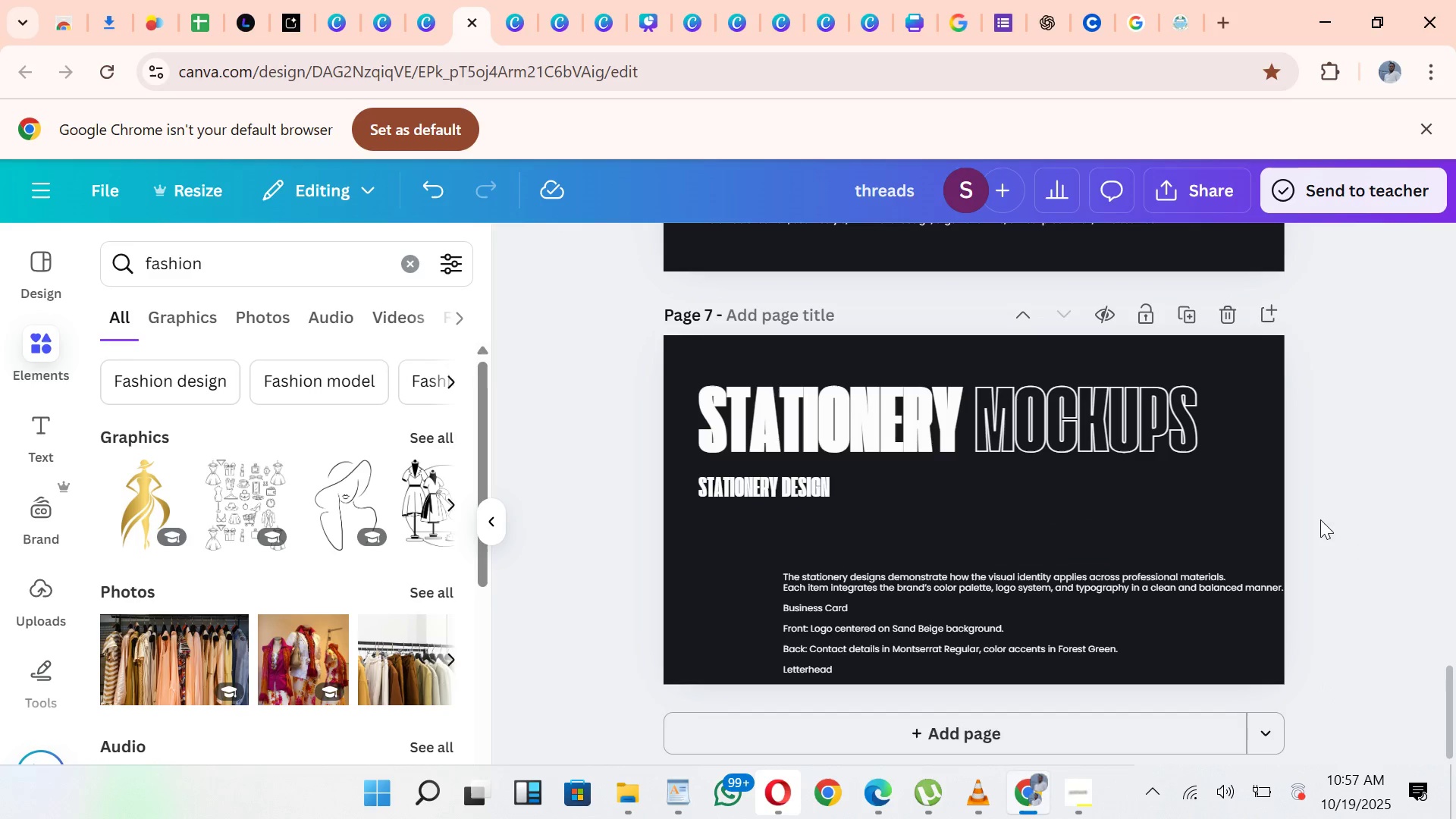 
left_click_drag(start_coordinate=[1183, 648], to_coordinate=[1131, 561])
 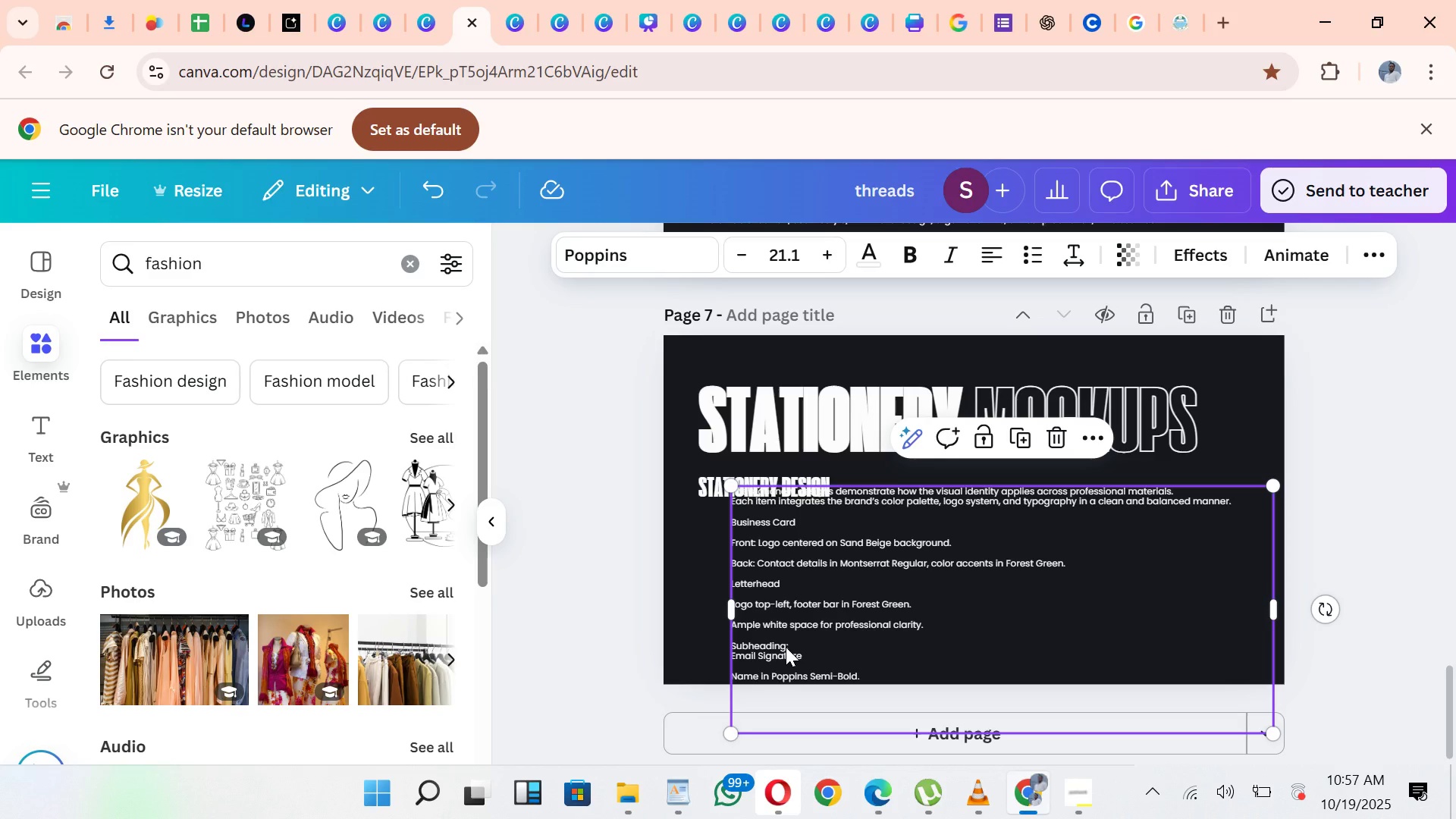 
double_click([786, 647])
 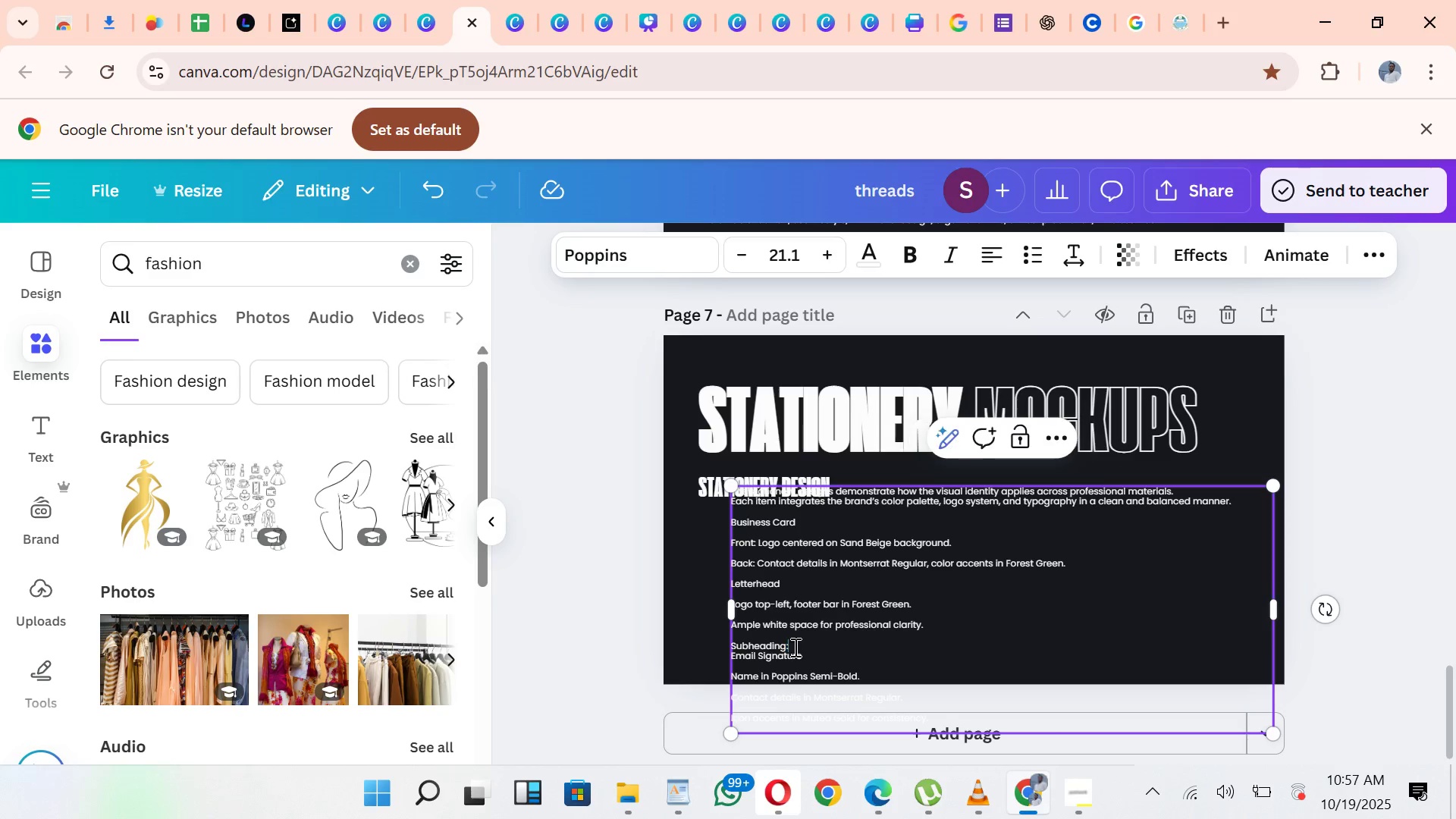 
double_click([794, 647])
 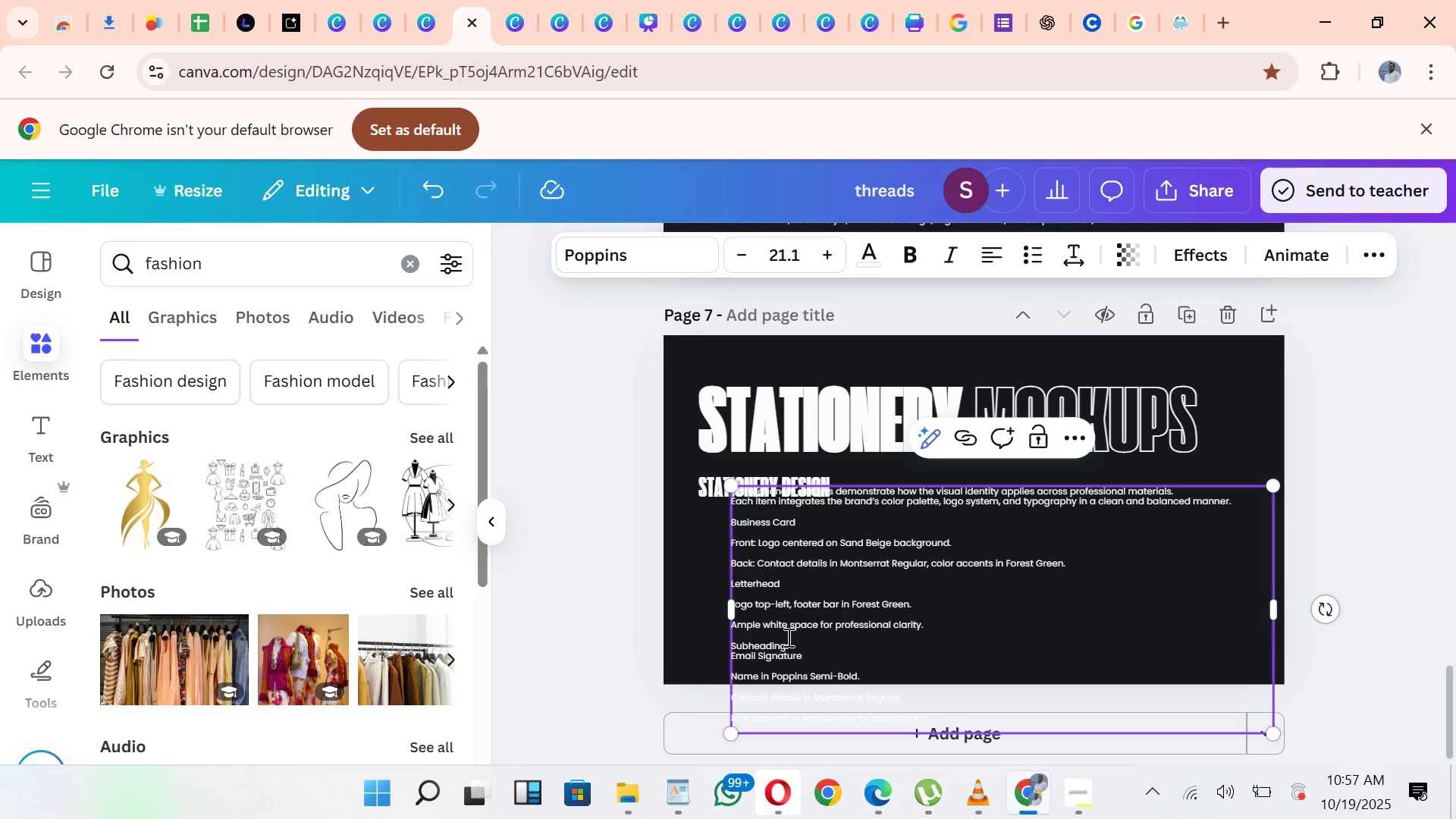 
left_click_drag(start_coordinate=[787, 638], to_coordinate=[795, 640])
 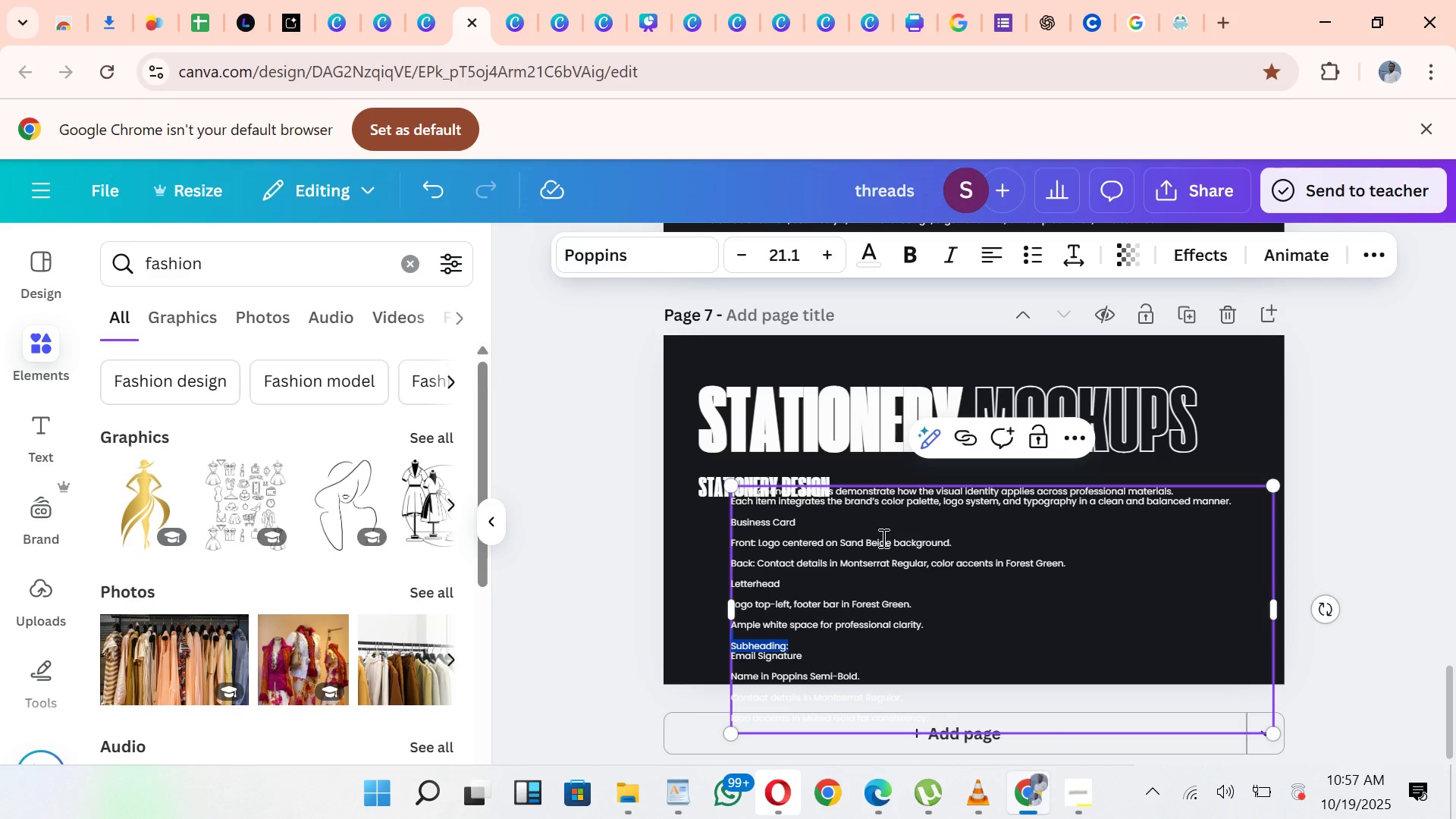 
key(Backspace)
 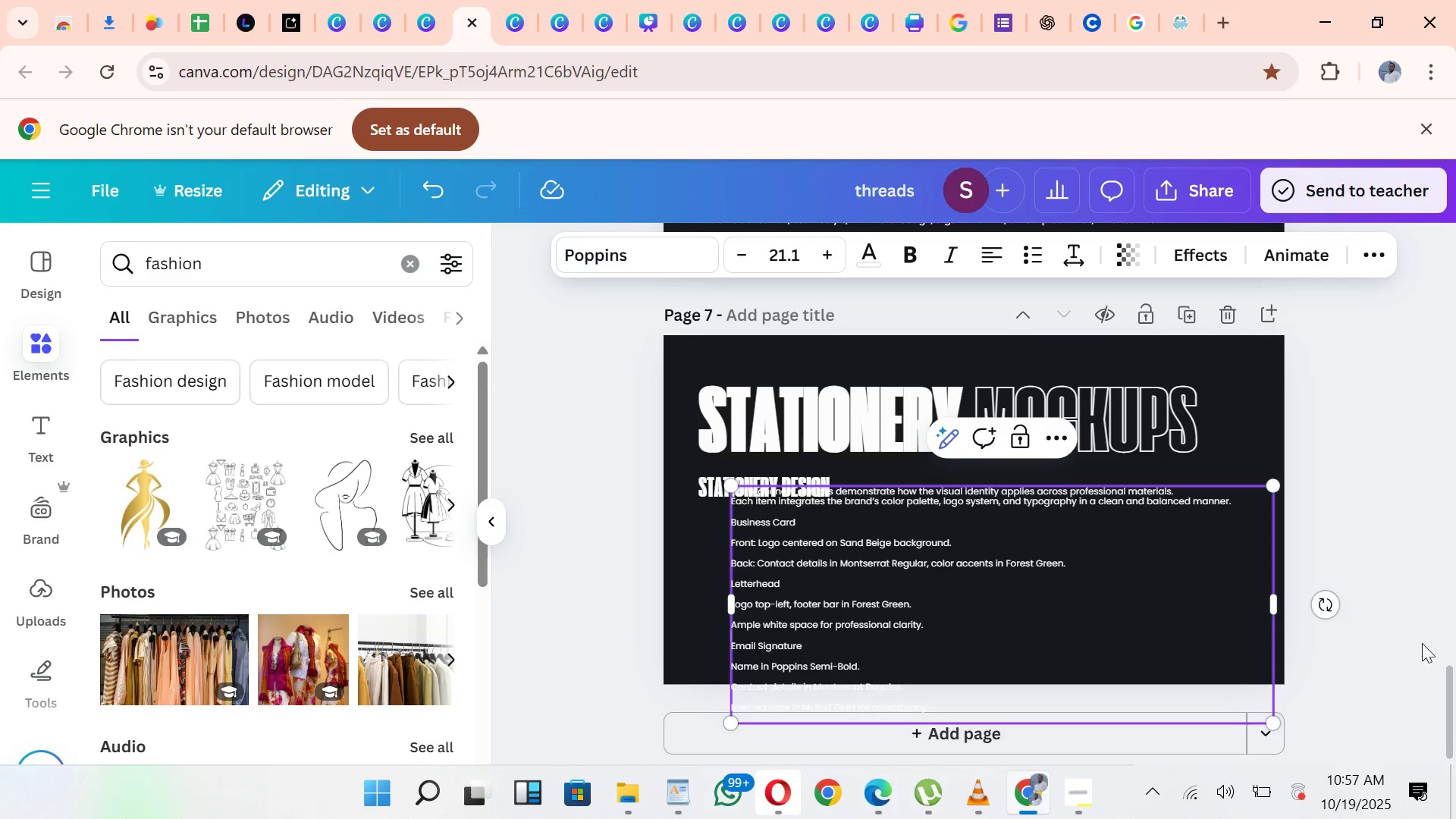 
left_click([1418, 635])
 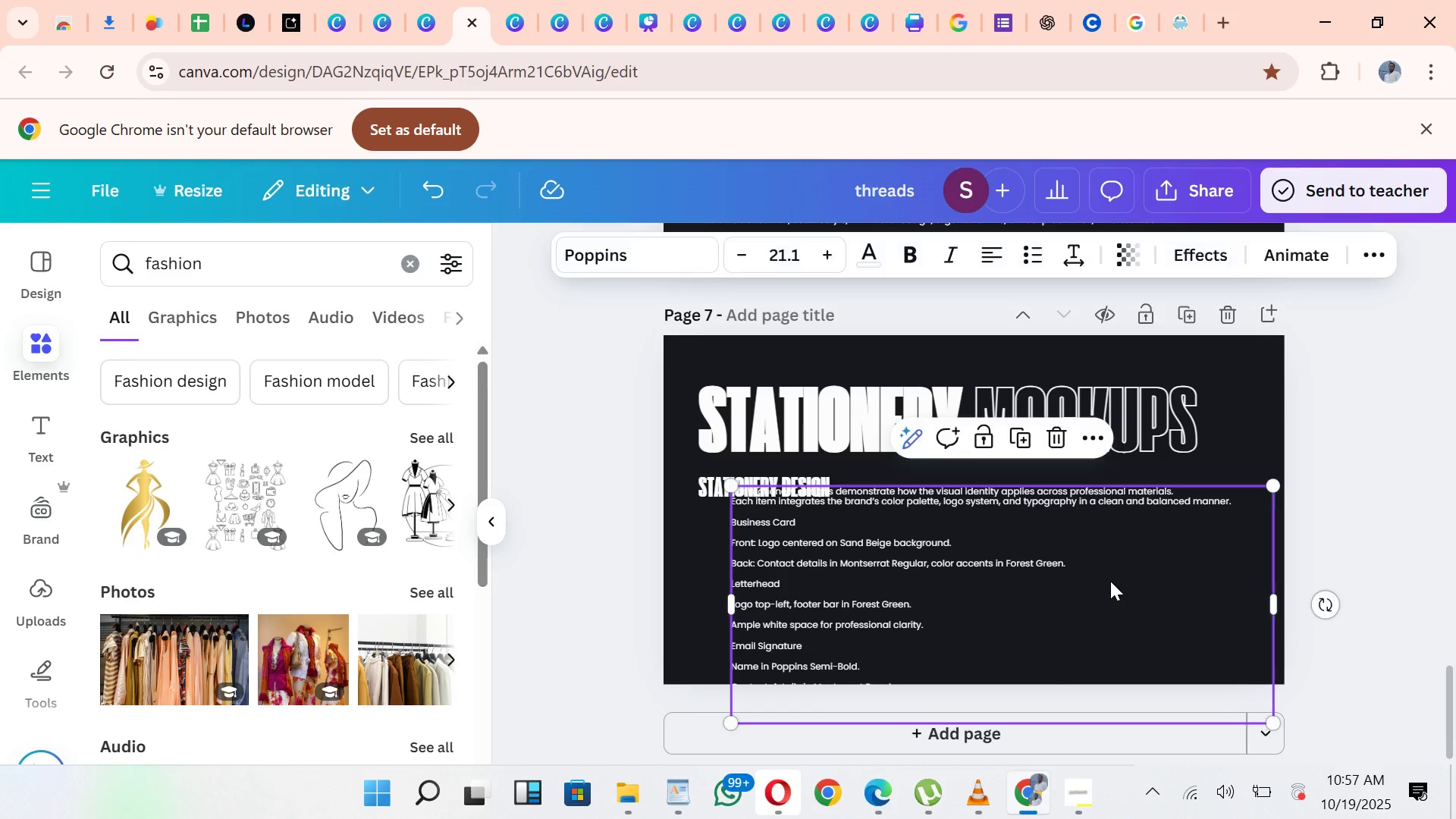 
left_click_drag(start_coordinate=[1110, 581], to_coordinate=[1139, 513])
 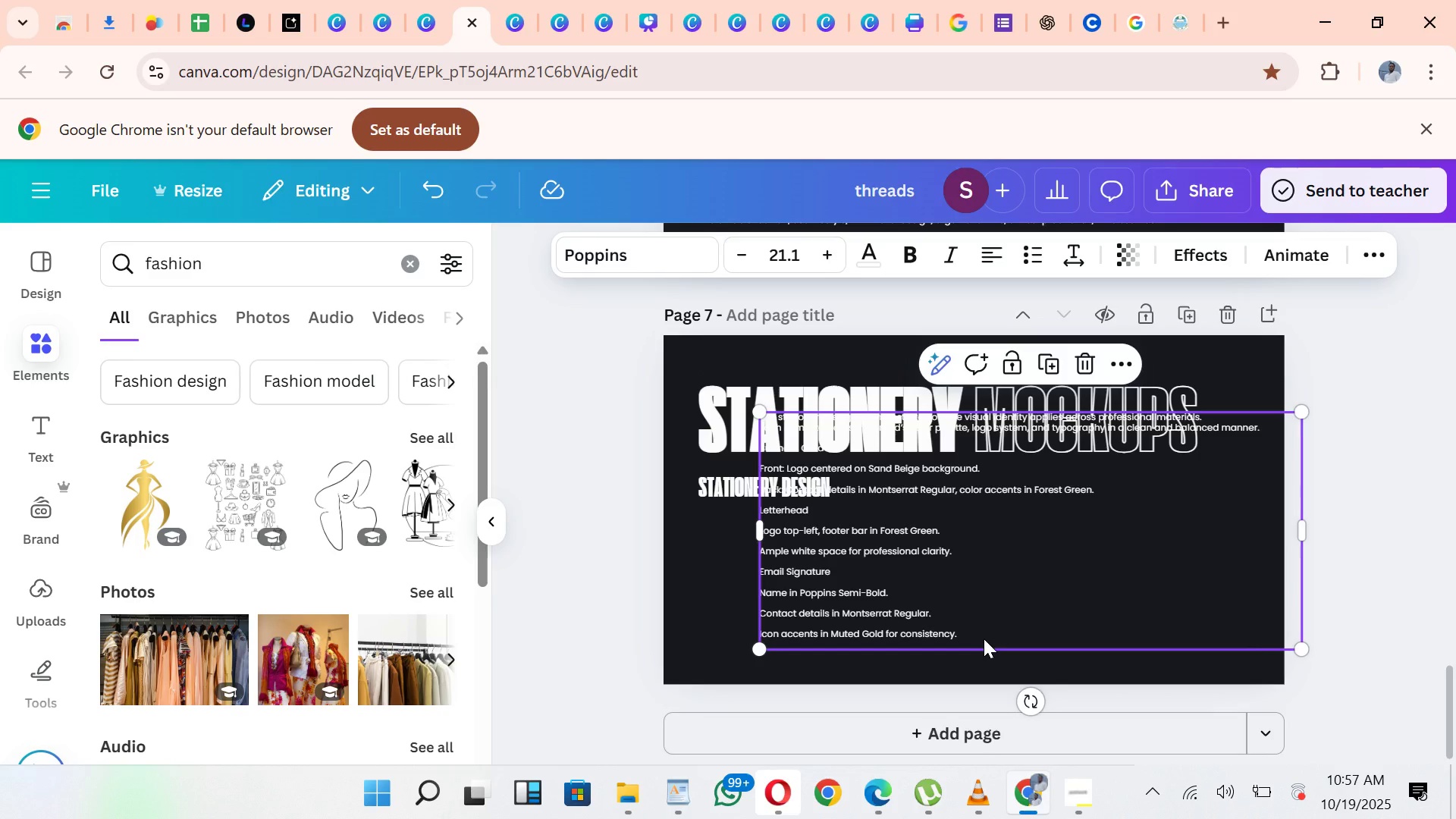 
left_click([984, 639])
 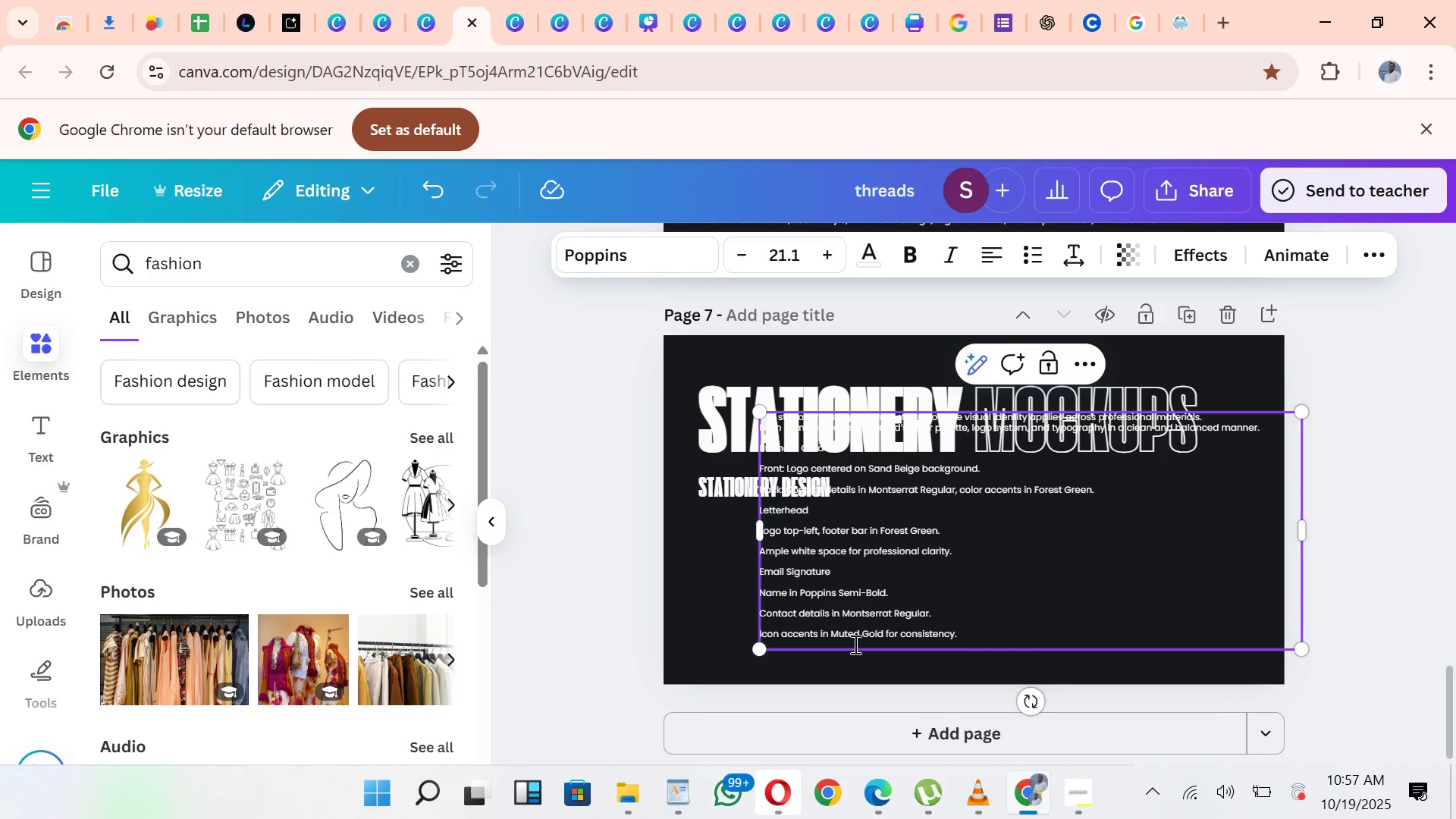 
left_click([854, 644])
 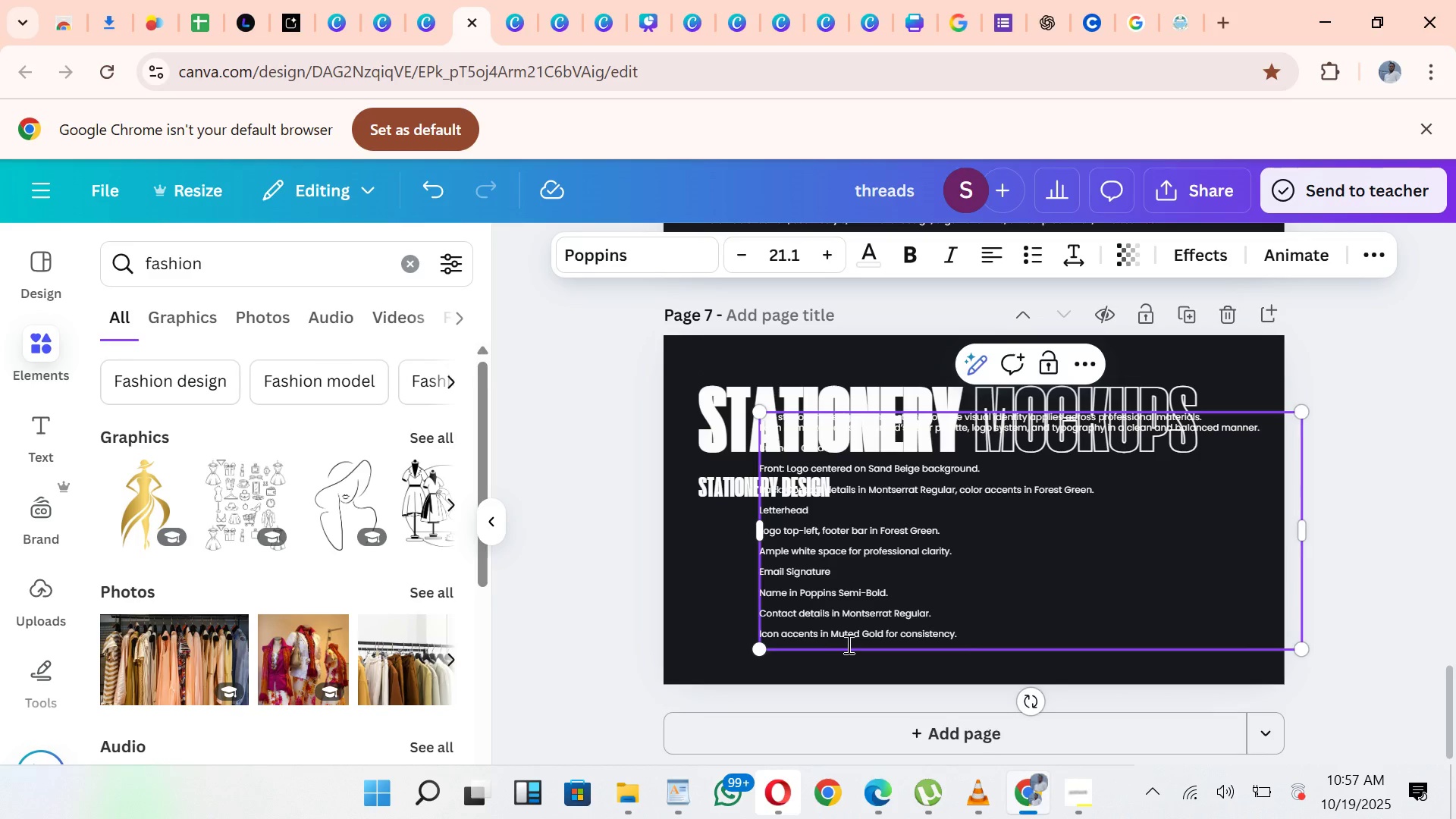 
key(Backspace)
 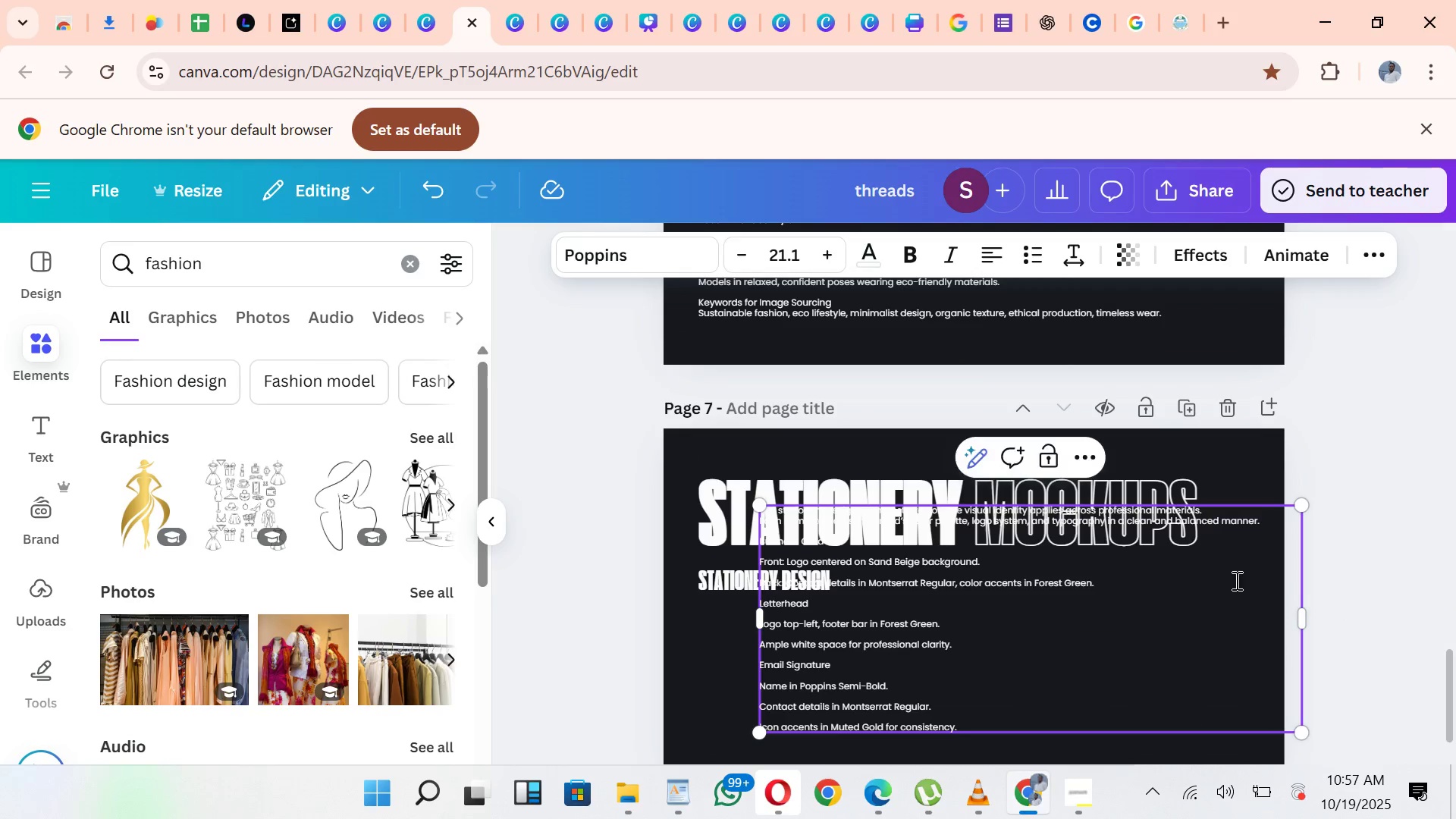 
left_click_drag(start_coordinate=[1212, 633], to_coordinate=[1122, 692])
 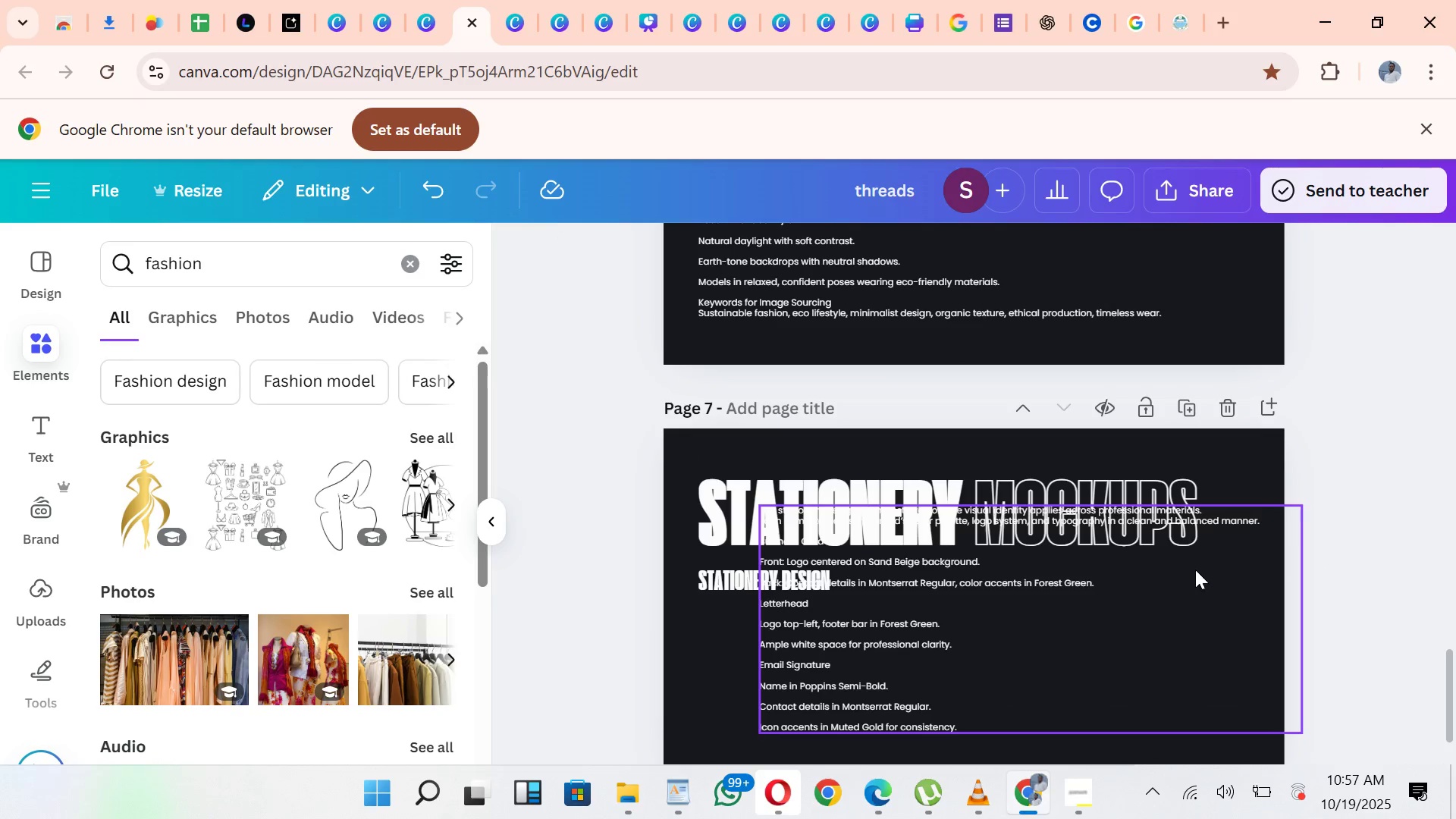 
left_click_drag(start_coordinate=[1188, 585], to_coordinate=[1128, 681])
 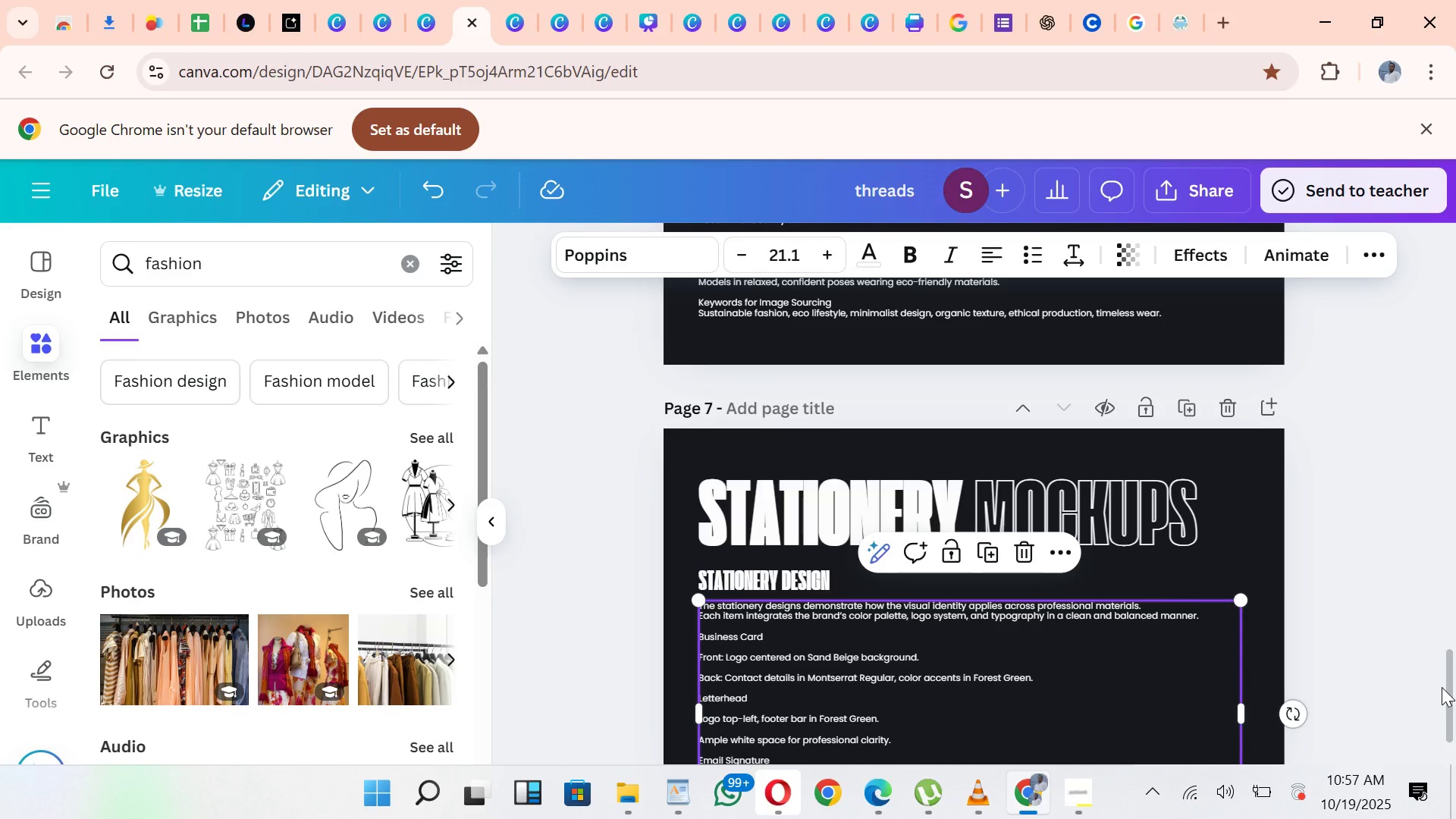 
left_click_drag(start_coordinate=[1448, 688], to_coordinate=[1455, 733])
 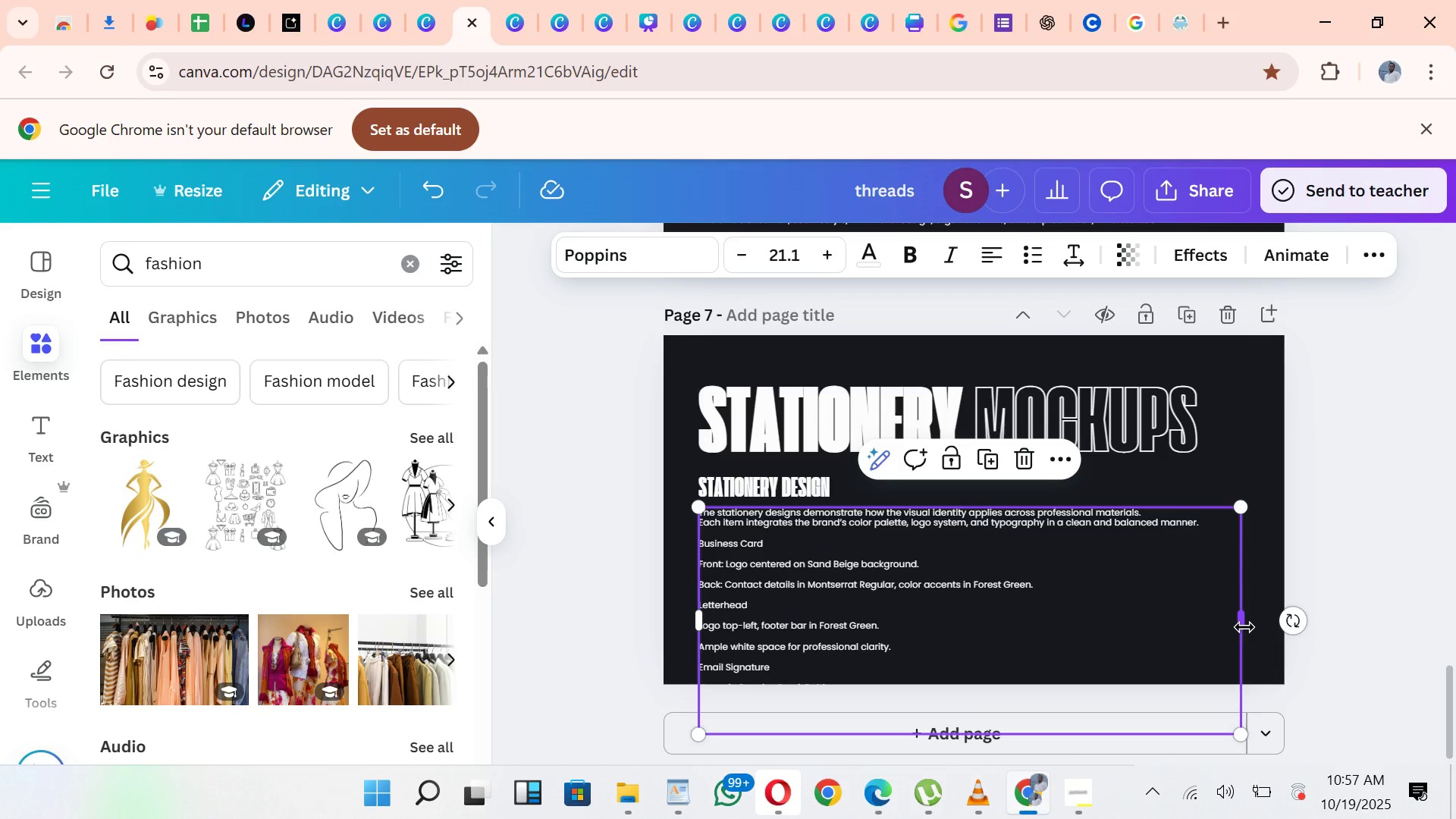 
left_click_drag(start_coordinate=[1244, 627], to_coordinate=[1208, 576])
 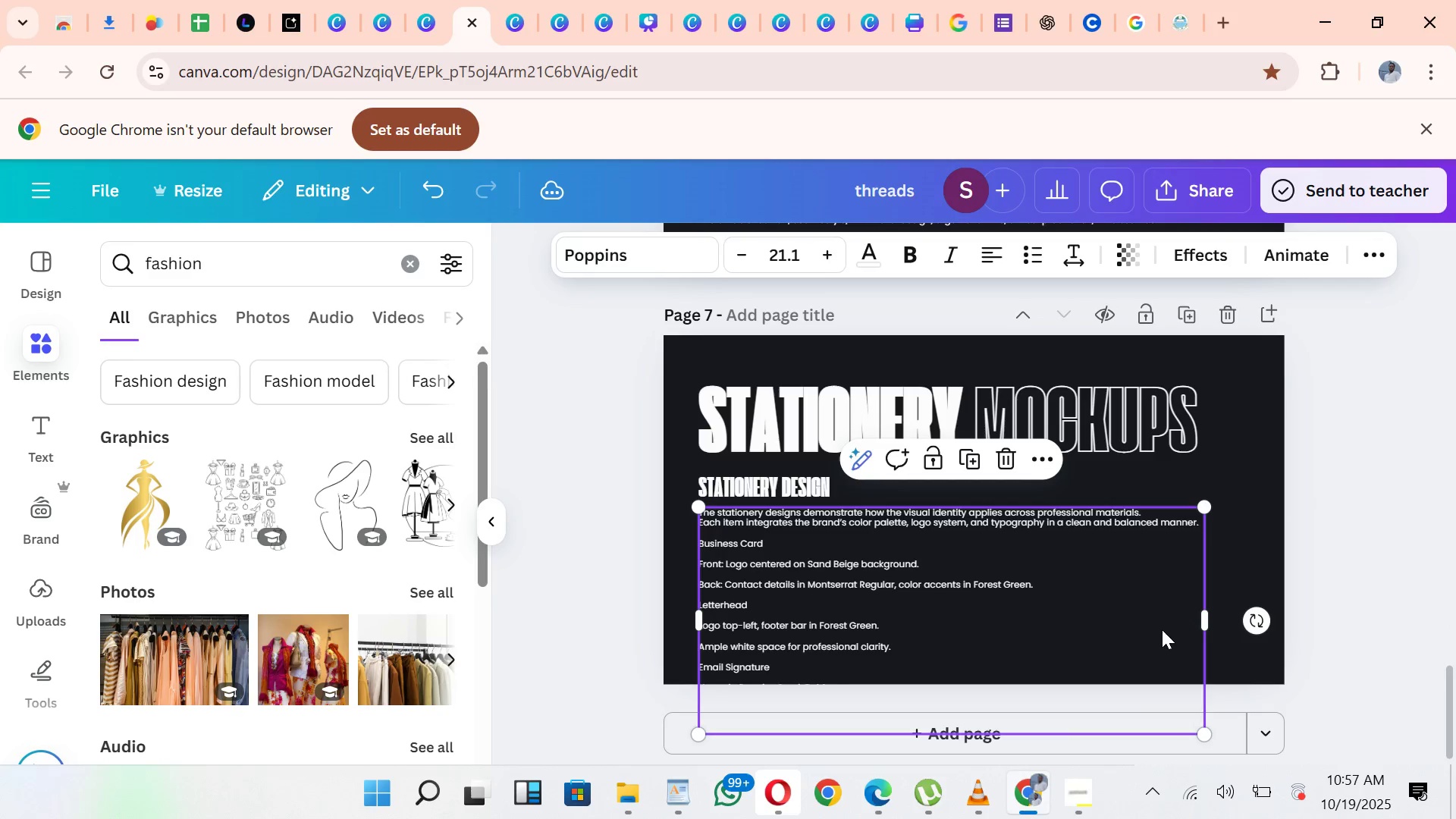 
left_click_drag(start_coordinate=[1161, 629], to_coordinate=[1194, 538])
 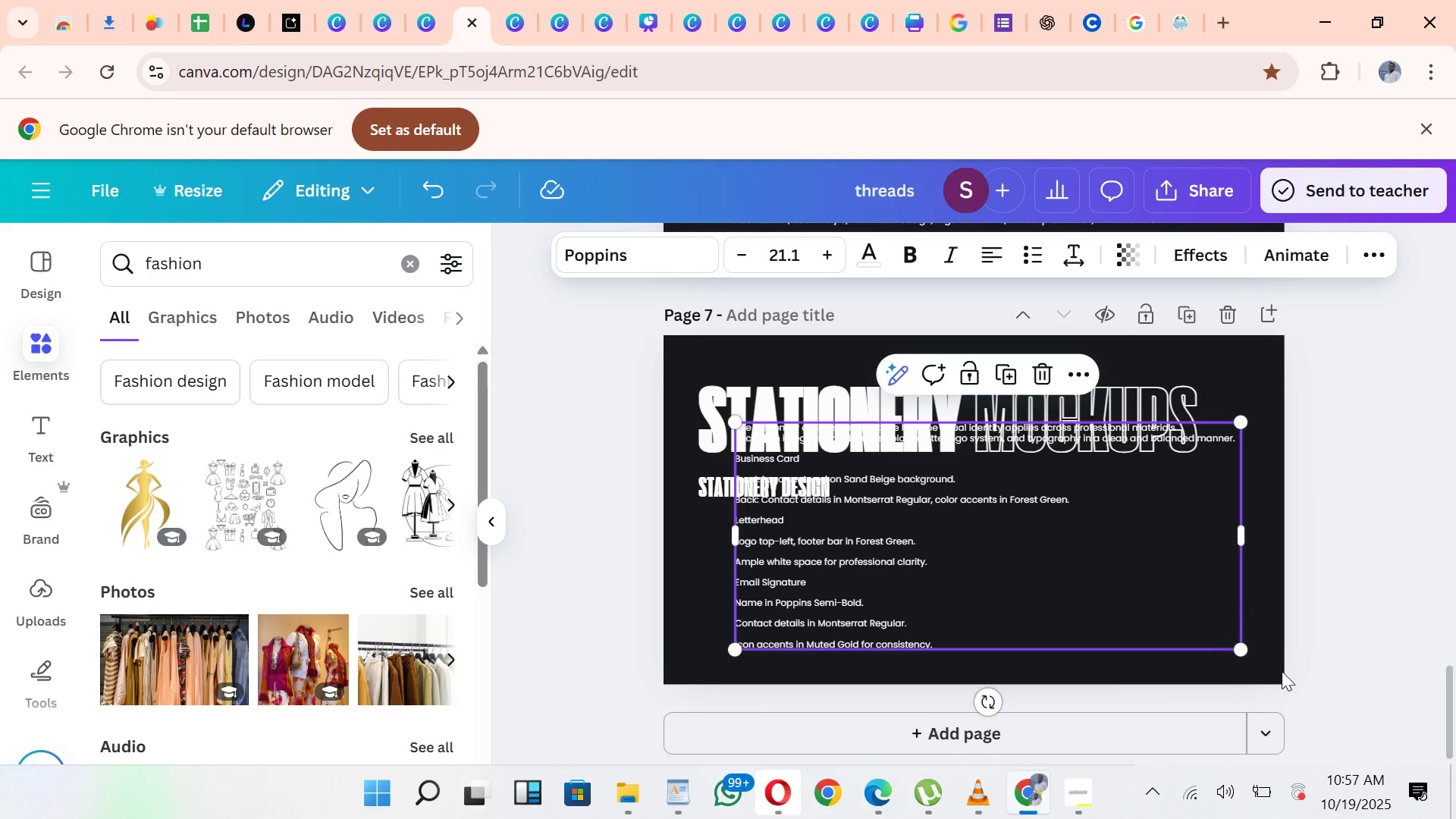 
left_click_drag(start_coordinate=[1241, 657], to_coordinate=[1194, 592])
 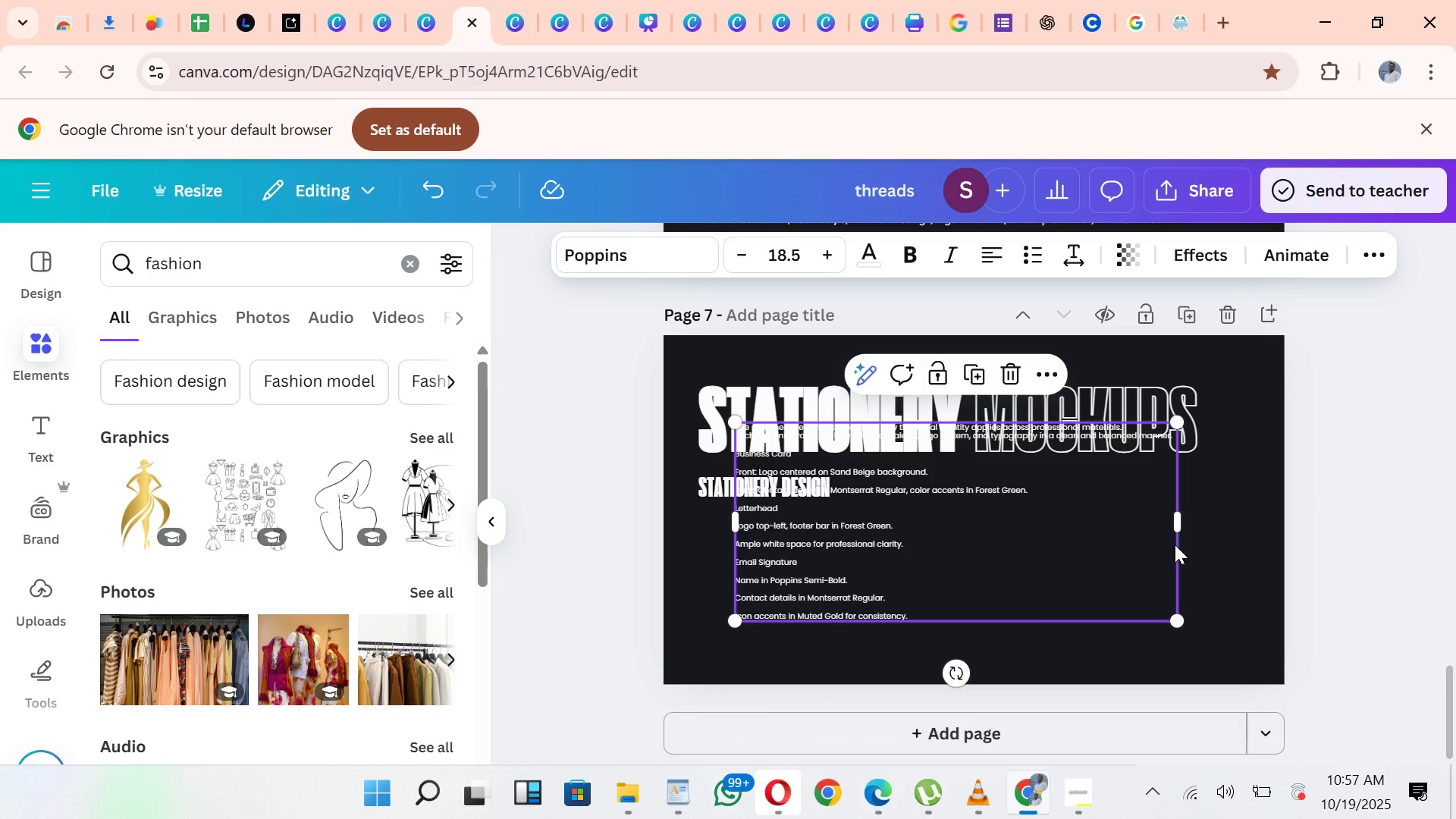 
left_click_drag(start_coordinate=[1175, 544], to_coordinate=[1135, 604])
 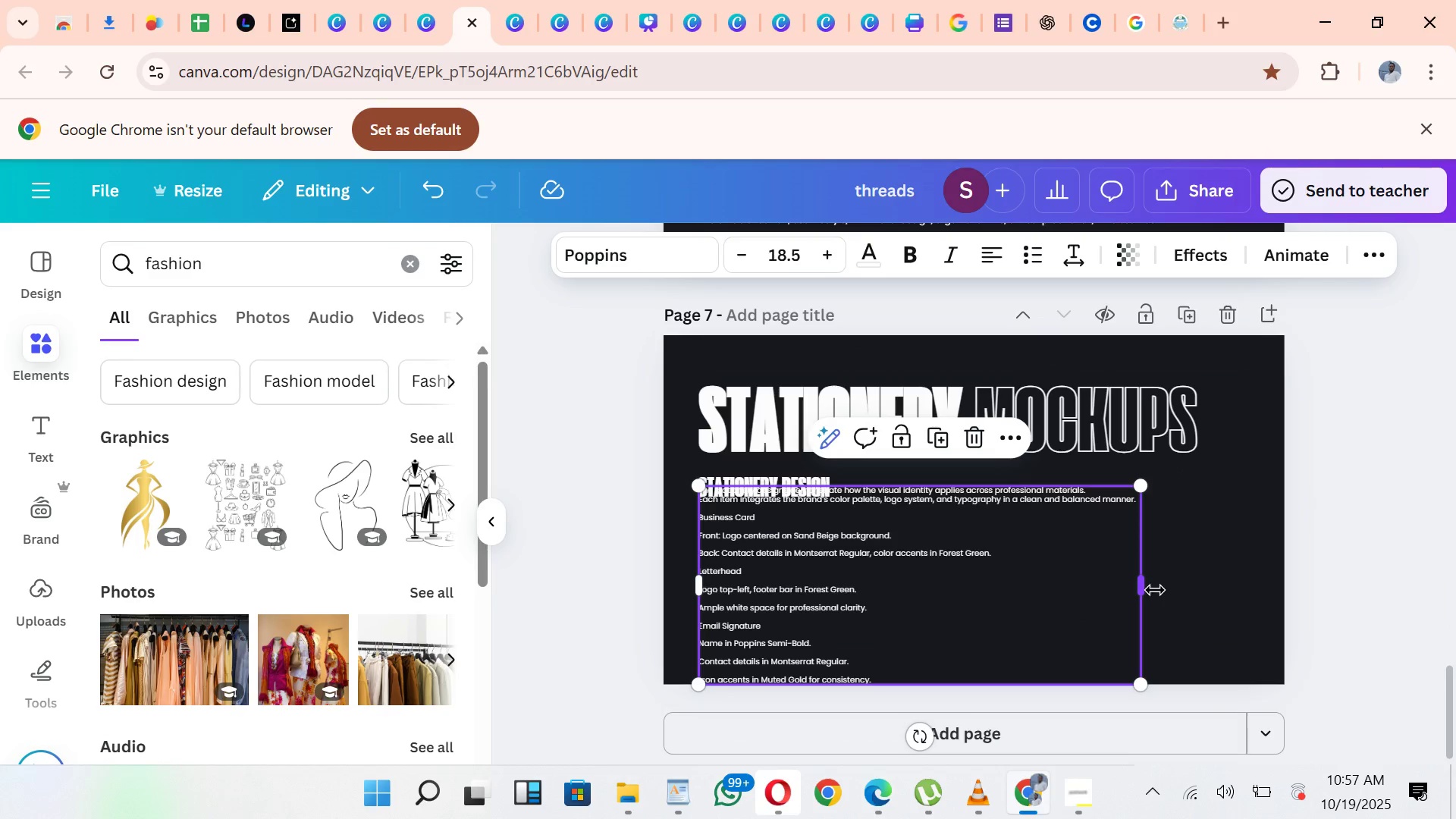 
left_click_drag(start_coordinate=[1155, 590], to_coordinate=[1136, 628])
 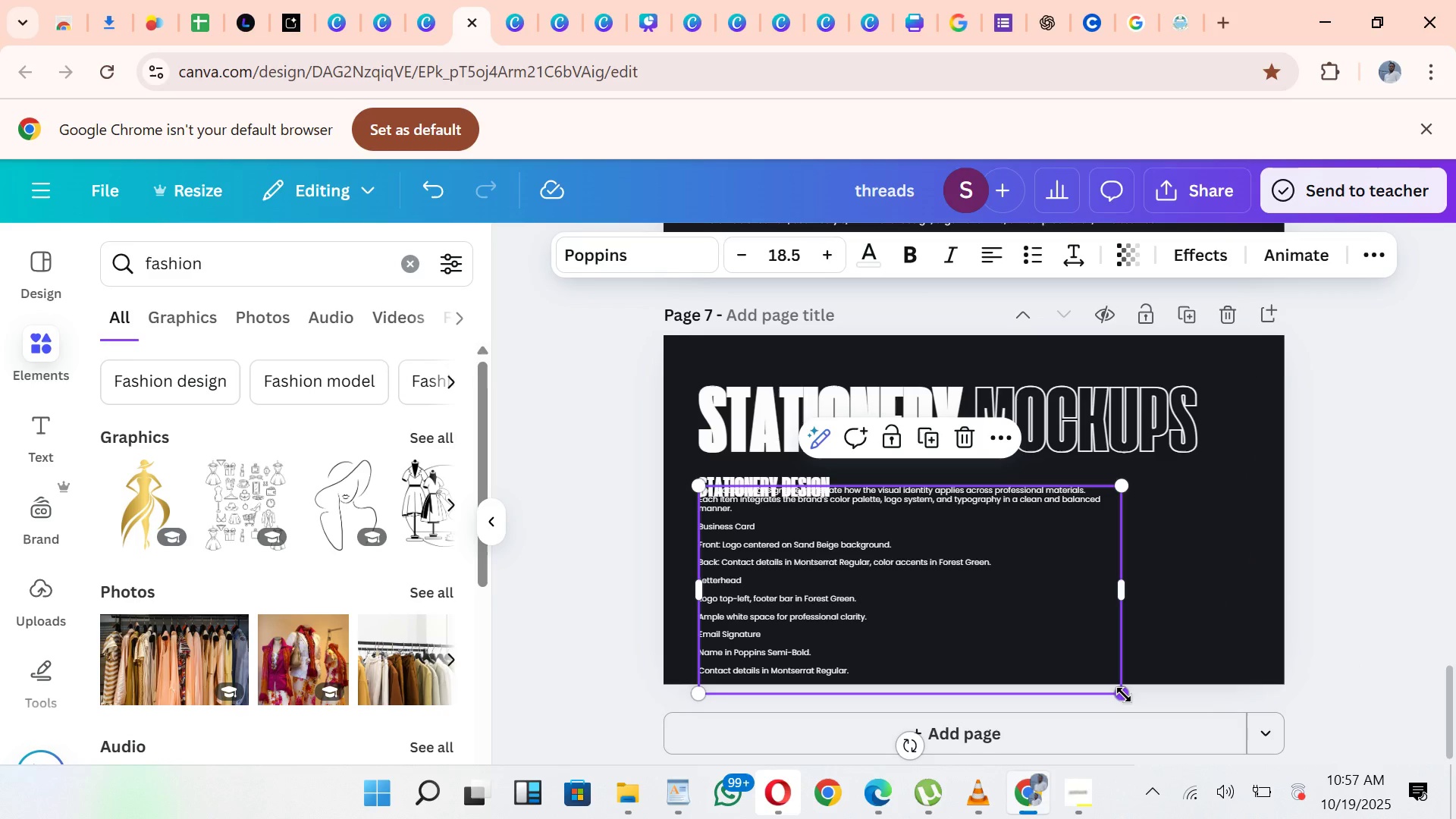 
left_click_drag(start_coordinate=[1124, 695], to_coordinate=[1079, 598])
 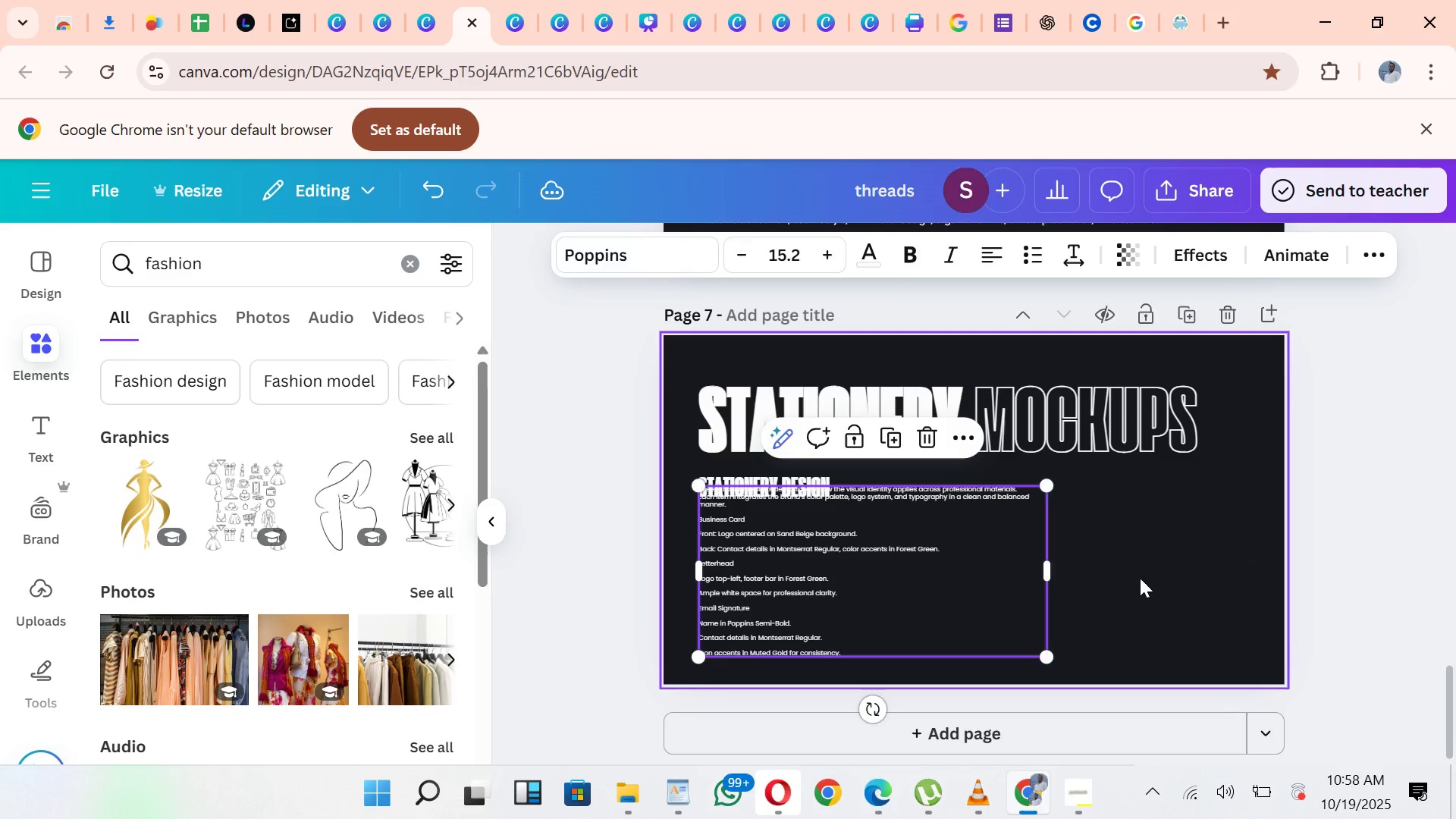 
left_click([1140, 579])
 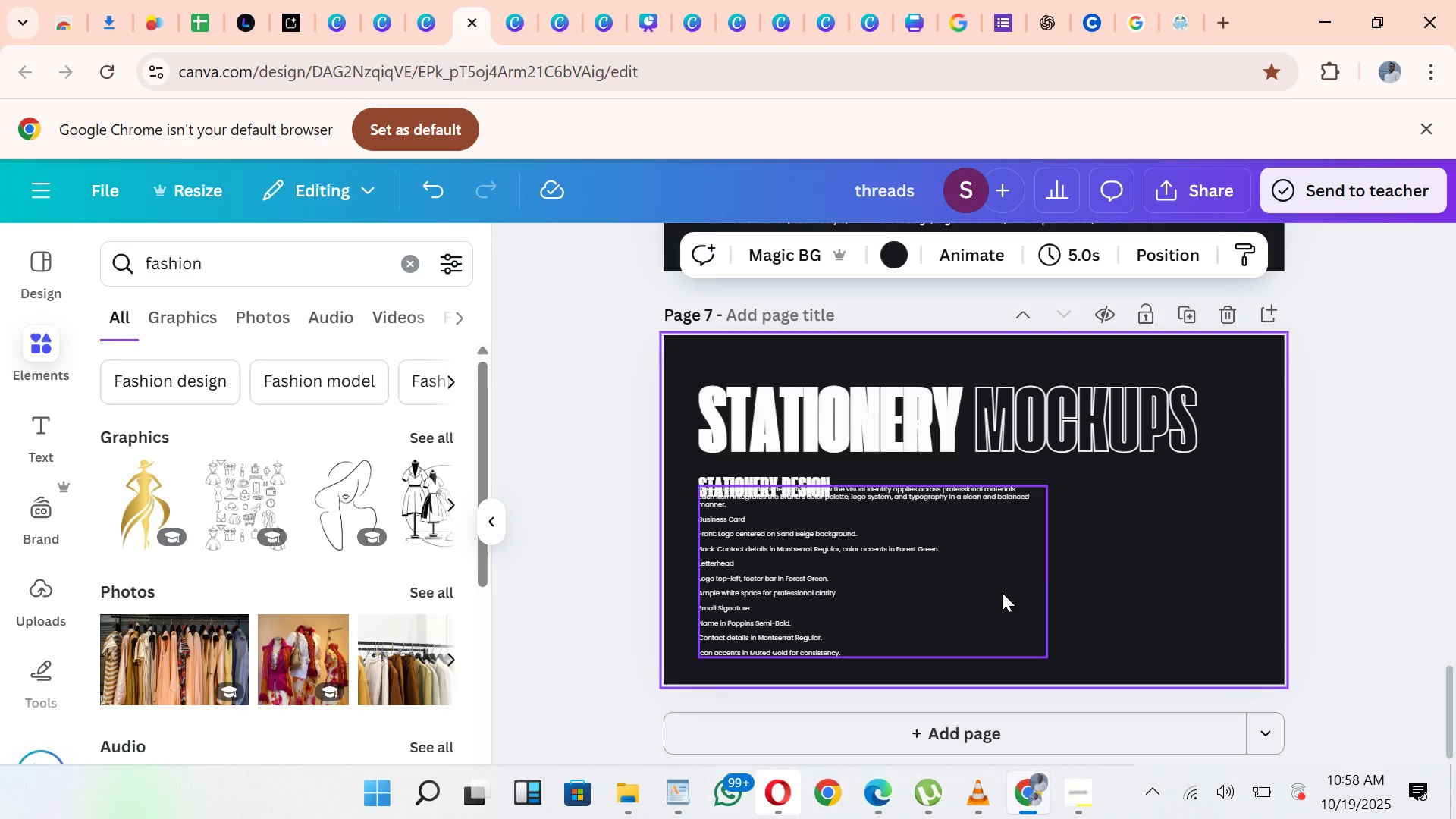 
left_click_drag(start_coordinate=[1002, 592], to_coordinate=[992, 610])
 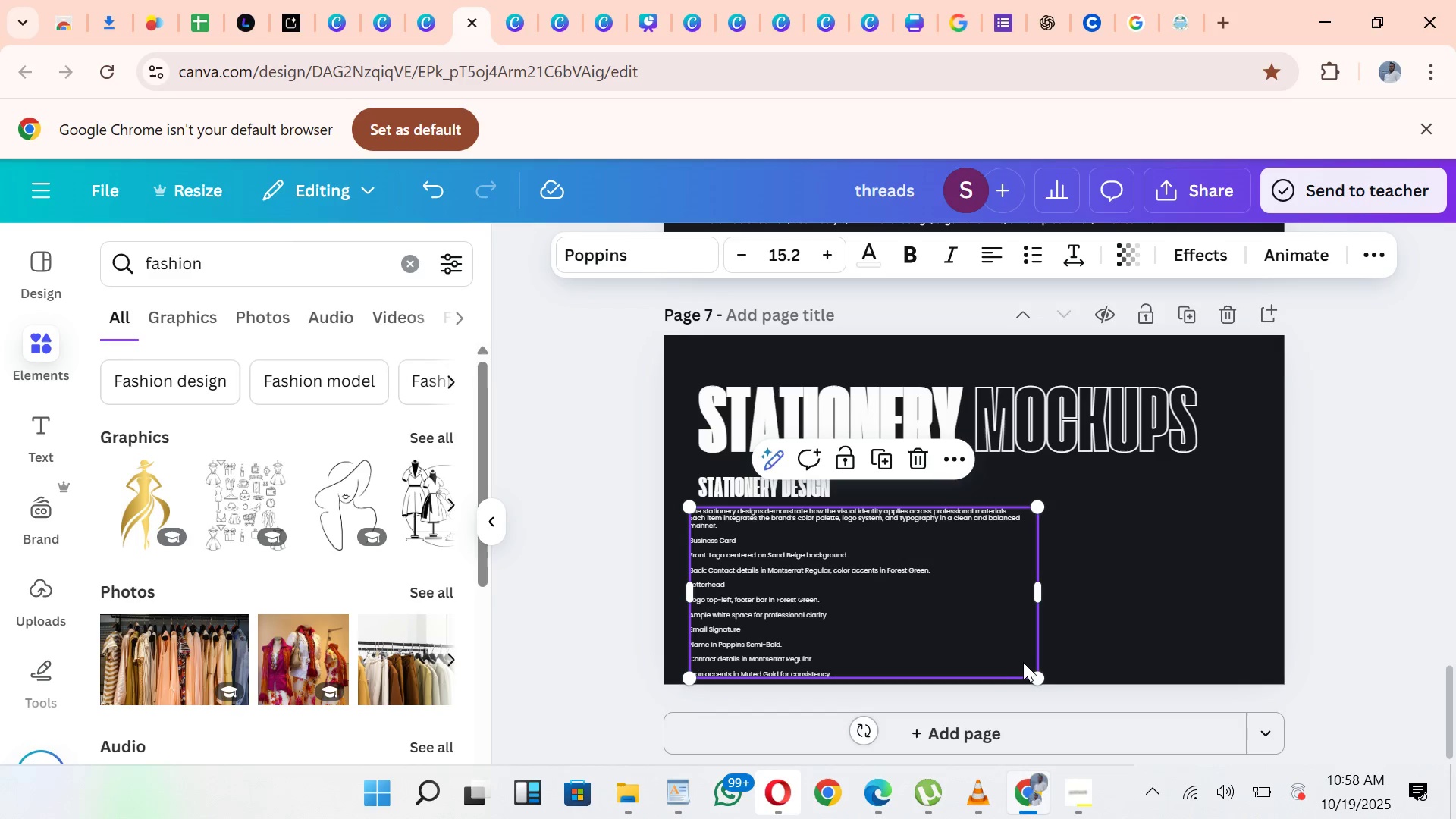 
left_click_drag(start_coordinate=[1038, 671], to_coordinate=[1011, 644])
 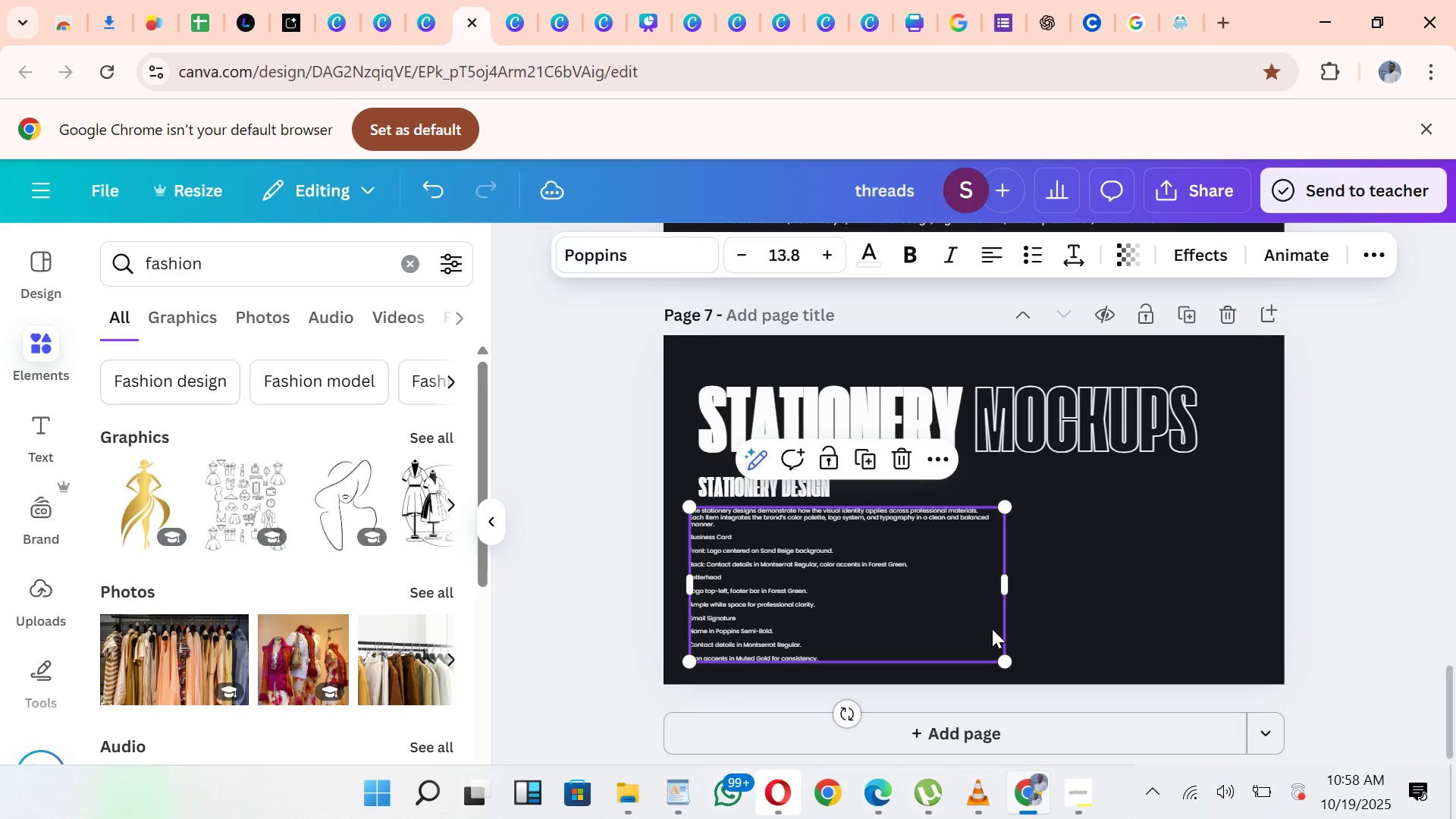 
left_click_drag(start_coordinate=[992, 629], to_coordinate=[1001, 627])
 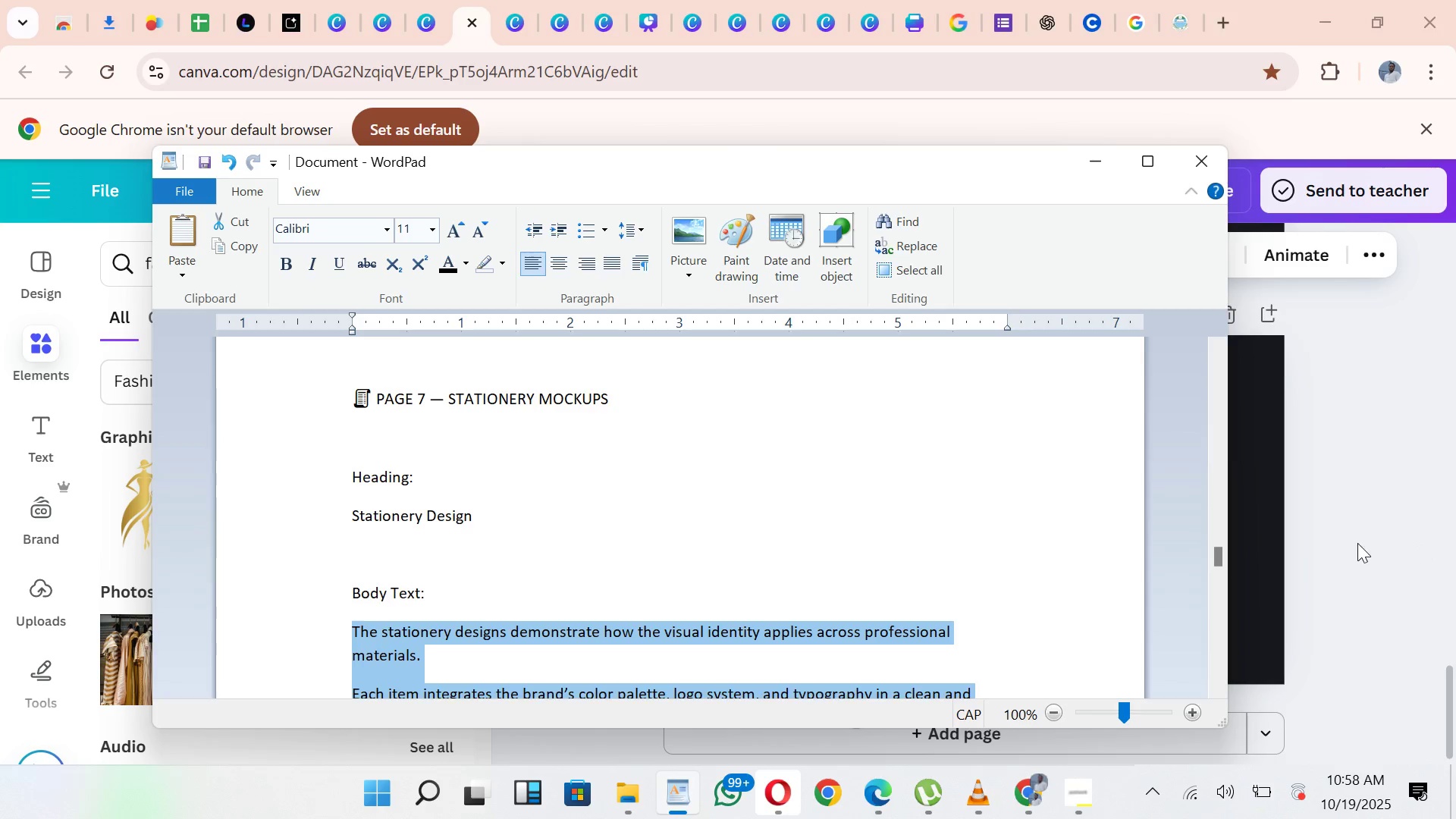 
wait(6.18)
 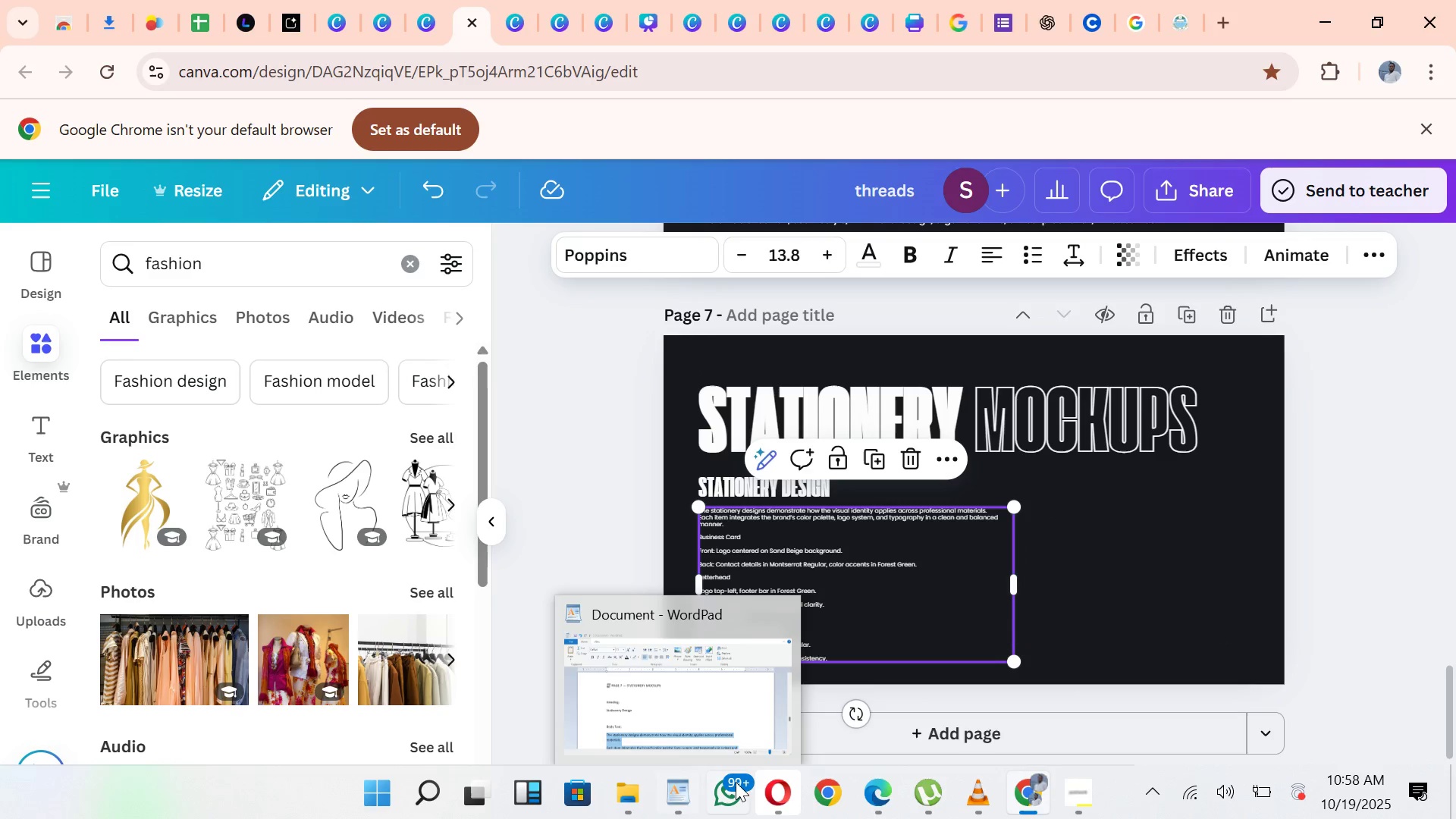 
left_click([1239, 541])
 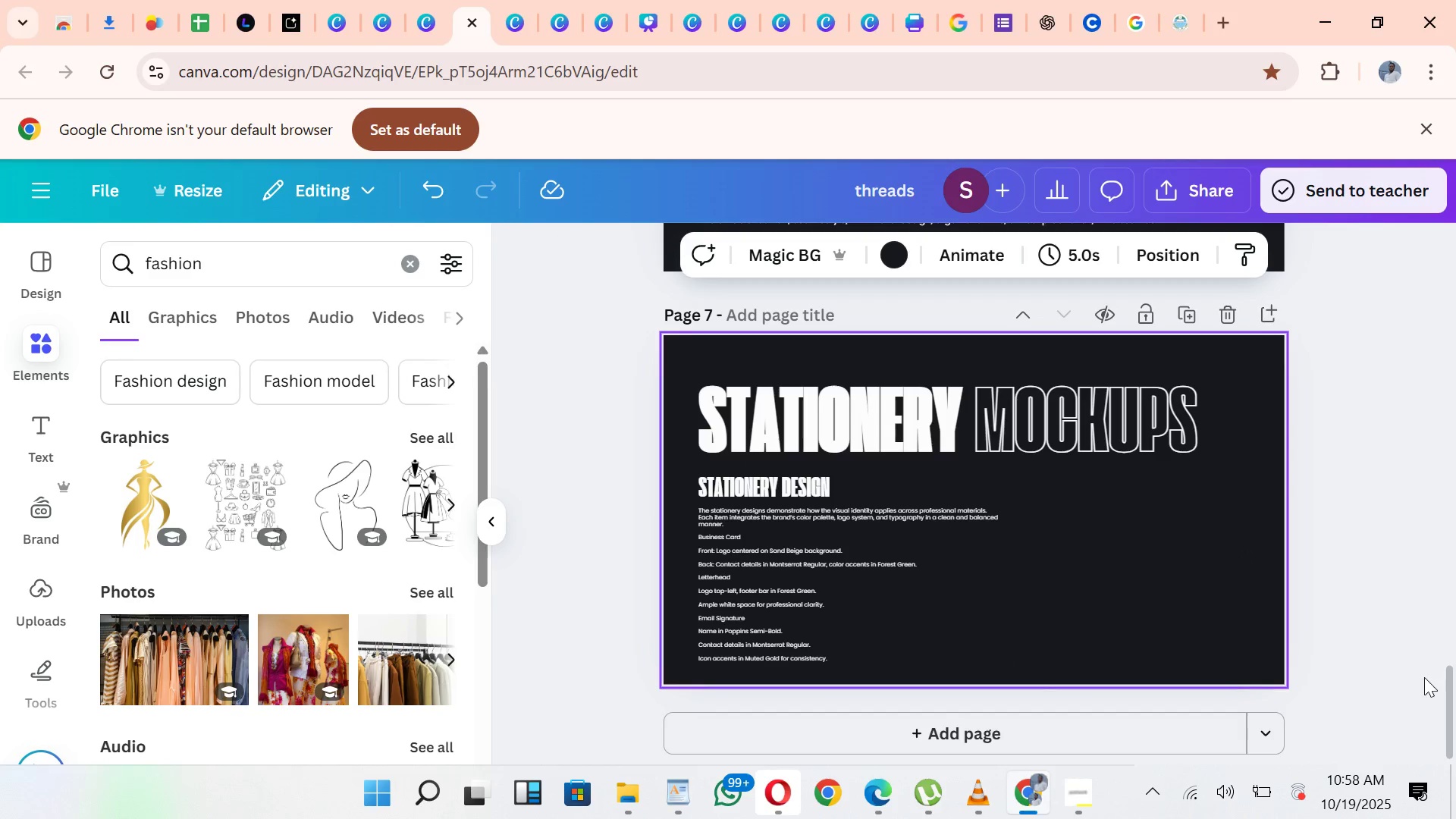 
left_click_drag(start_coordinate=[1455, 682], to_coordinate=[1442, 789])
 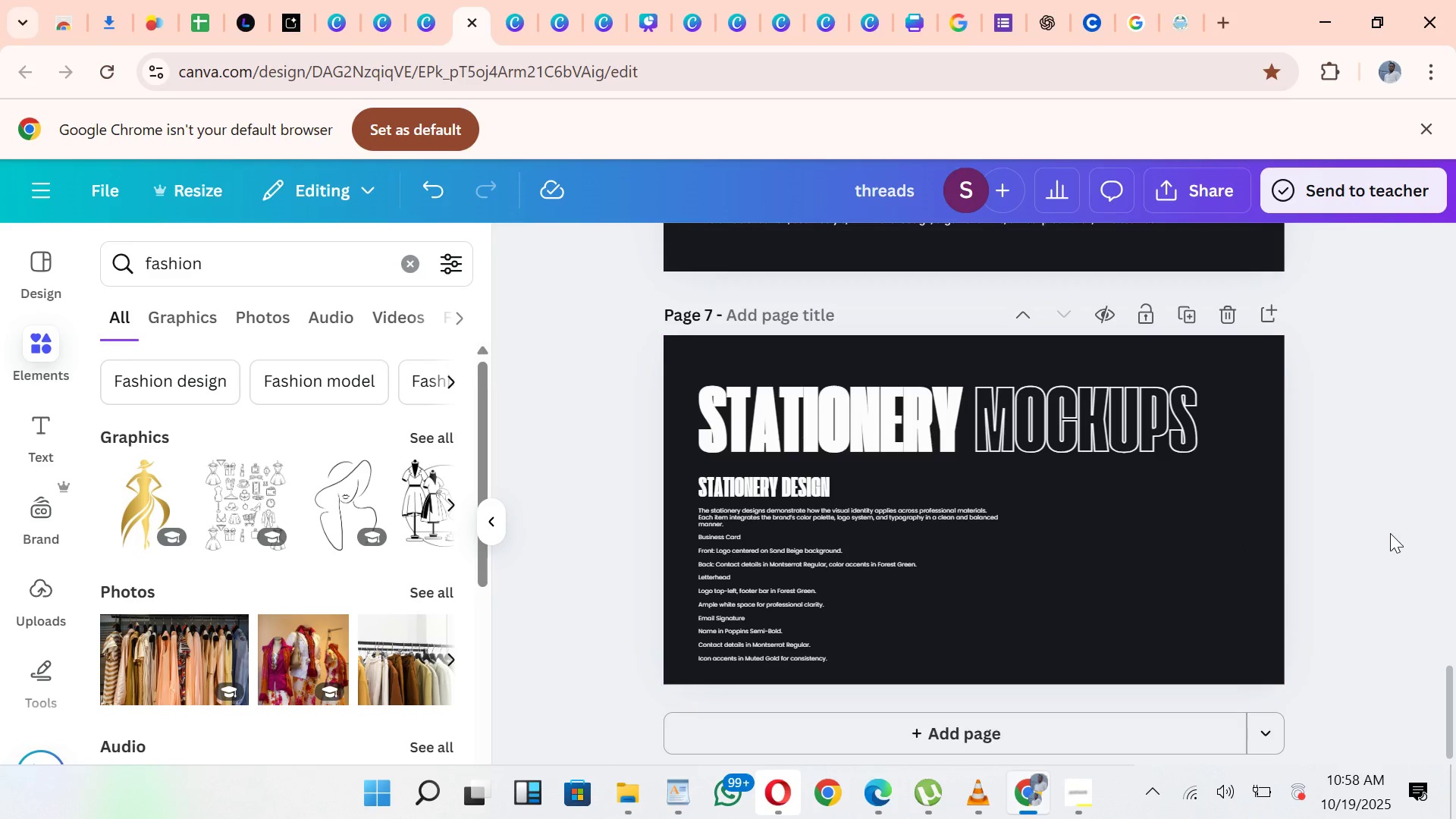 
left_click([1392, 535])
 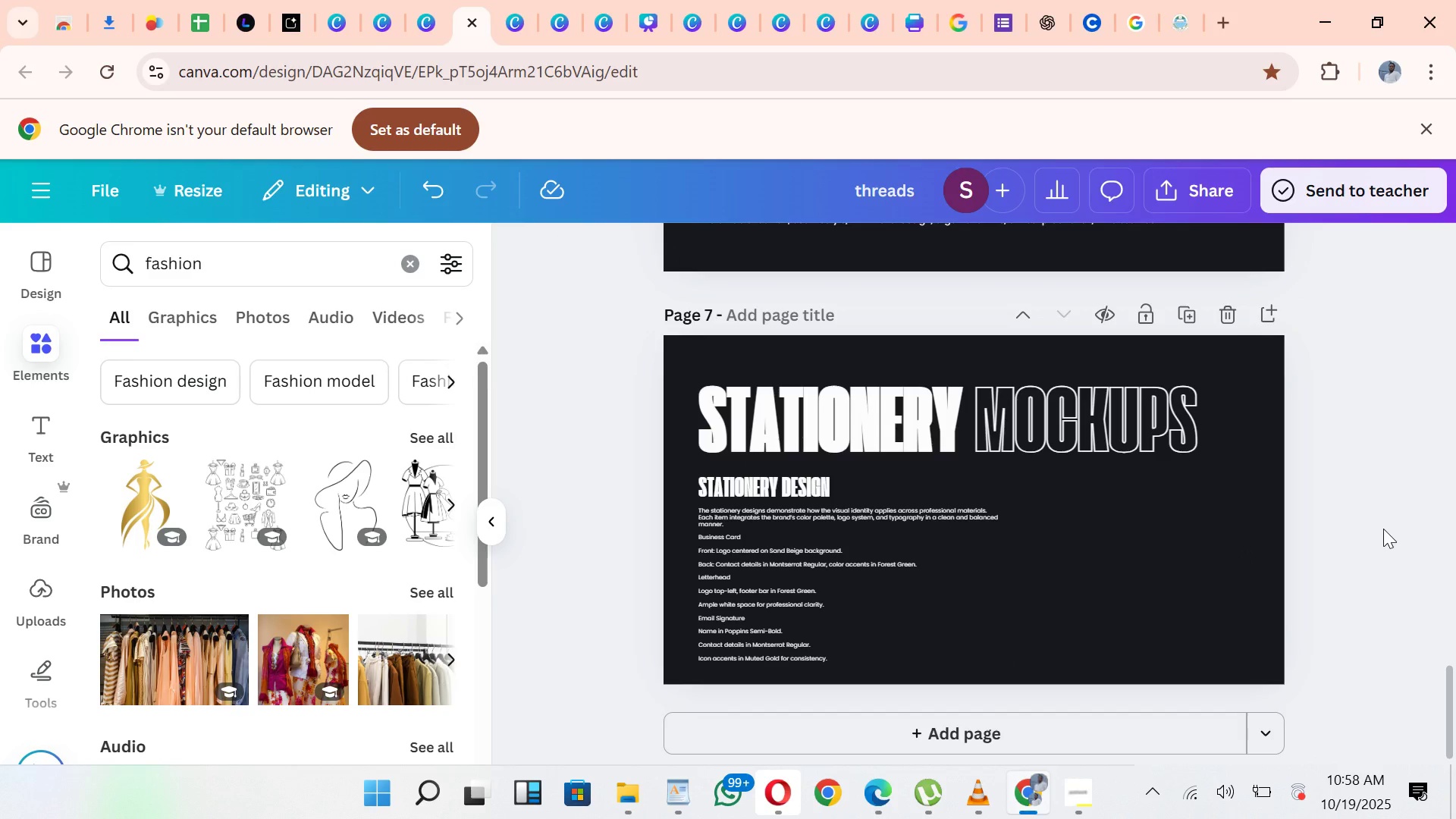 
left_click([1383, 529])
 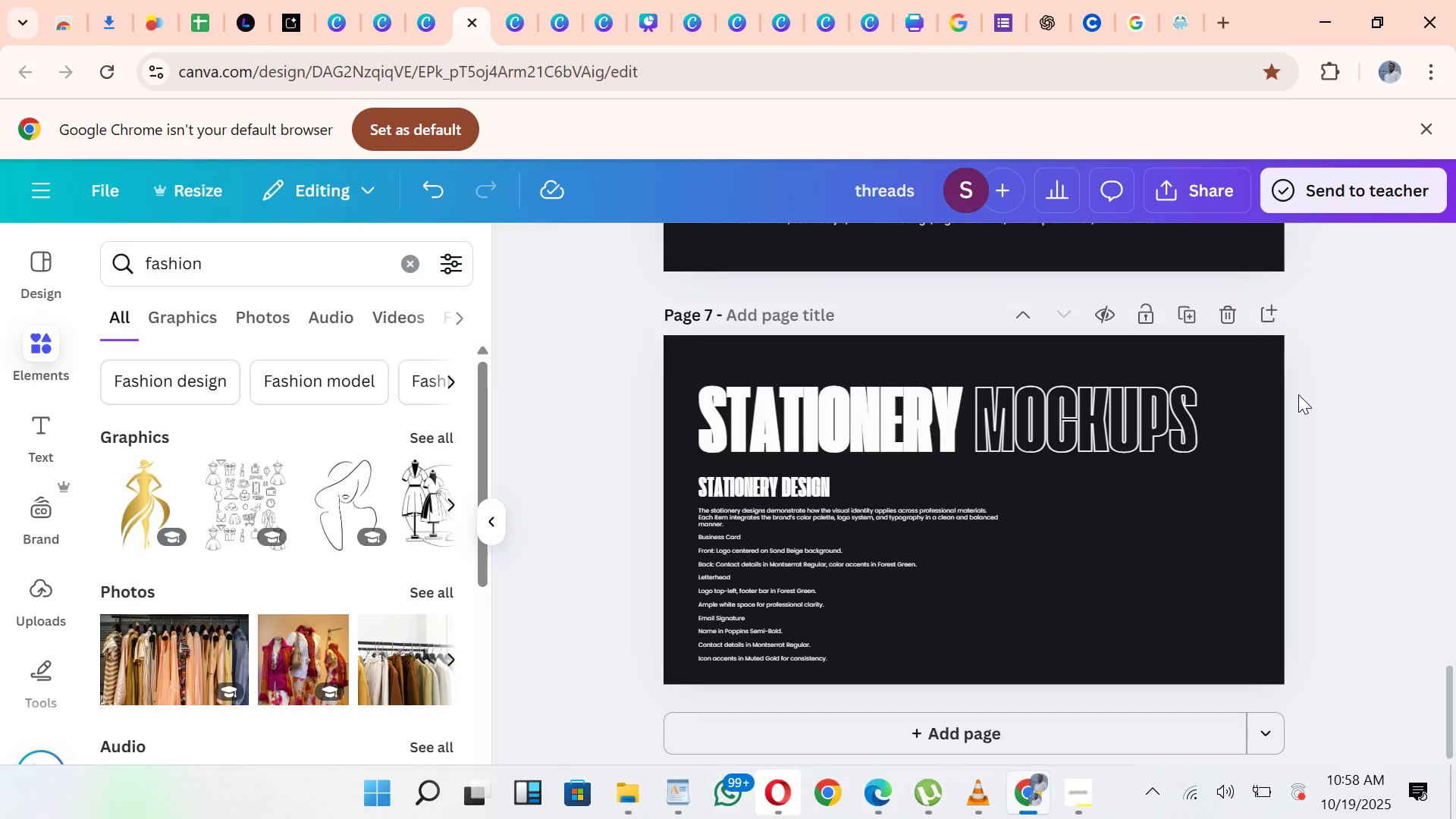 
mouse_move([1270, 380])
 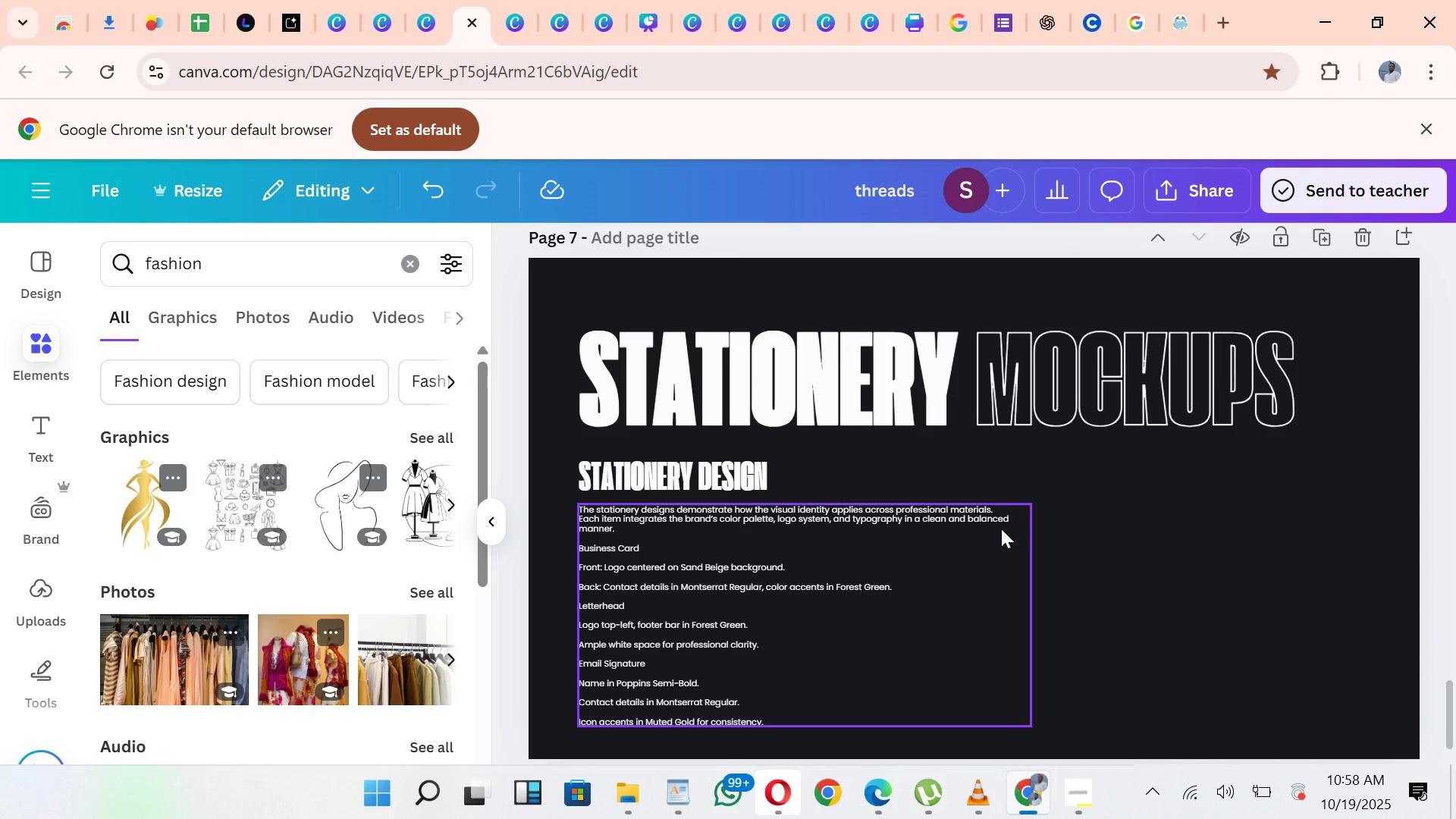 
left_click_drag(start_coordinate=[1012, 529], to_coordinate=[1028, 528])
 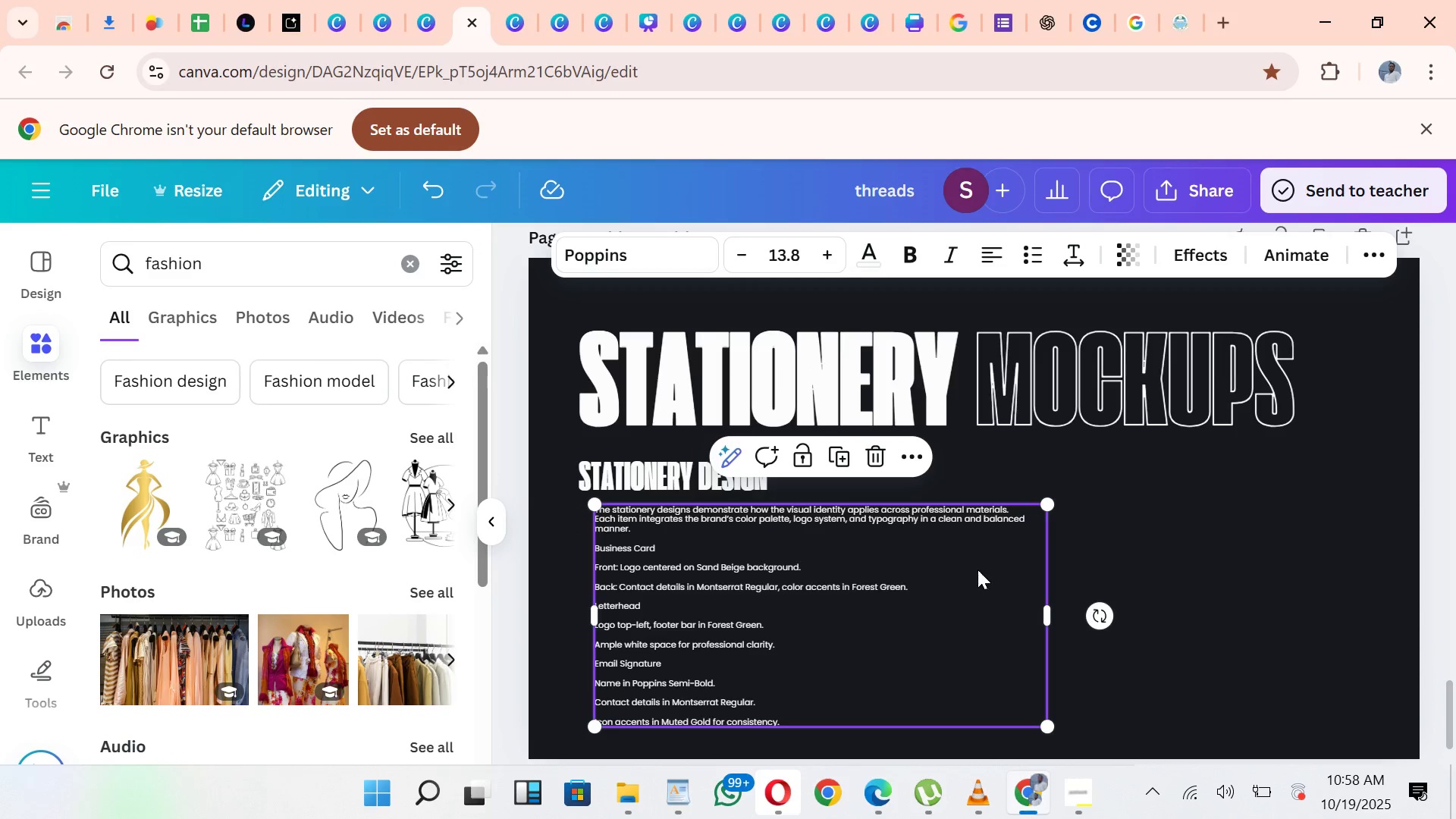 
left_click_drag(start_coordinate=[974, 581], to_coordinate=[959, 588])
 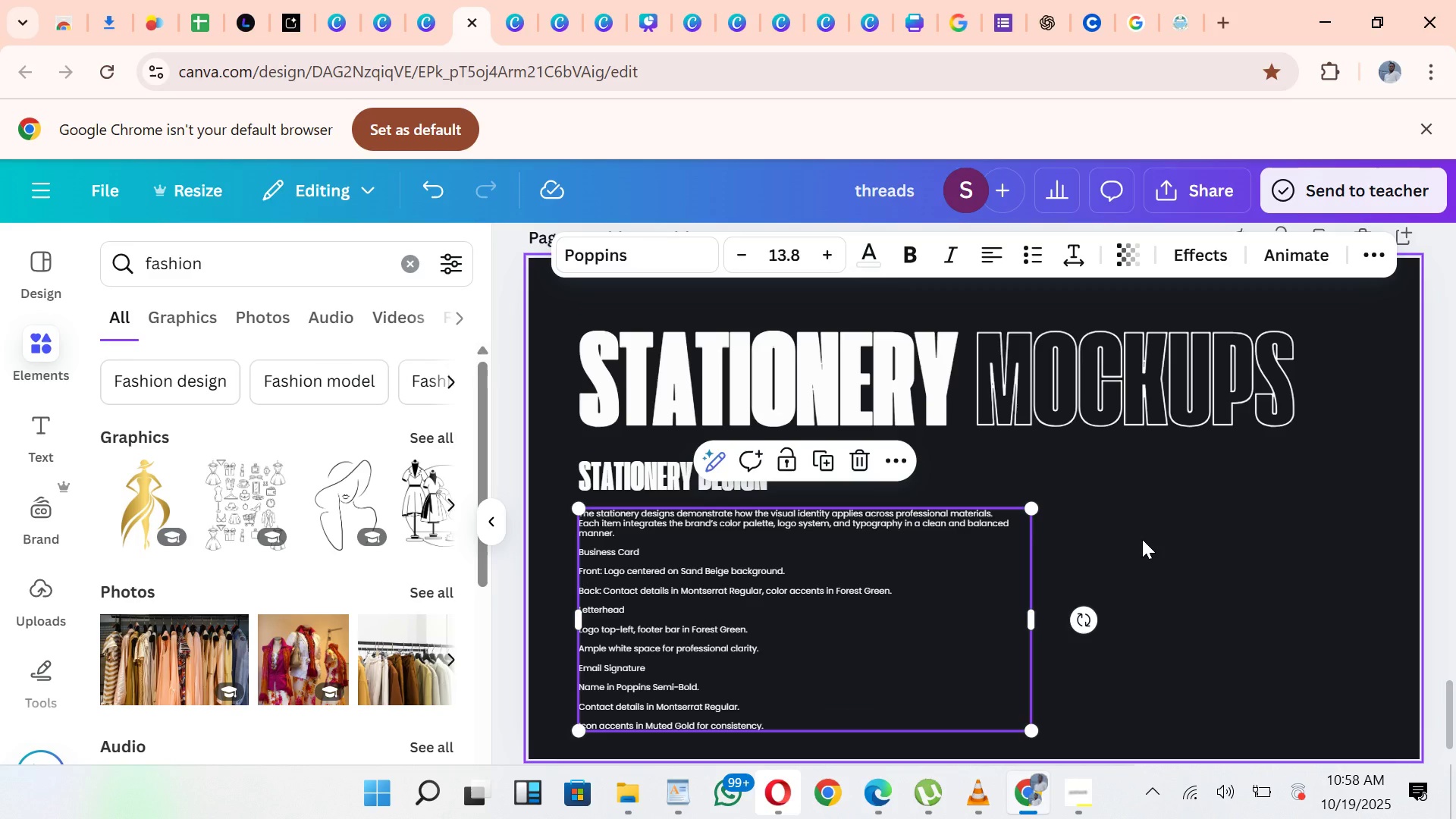 
left_click([1142, 539])
 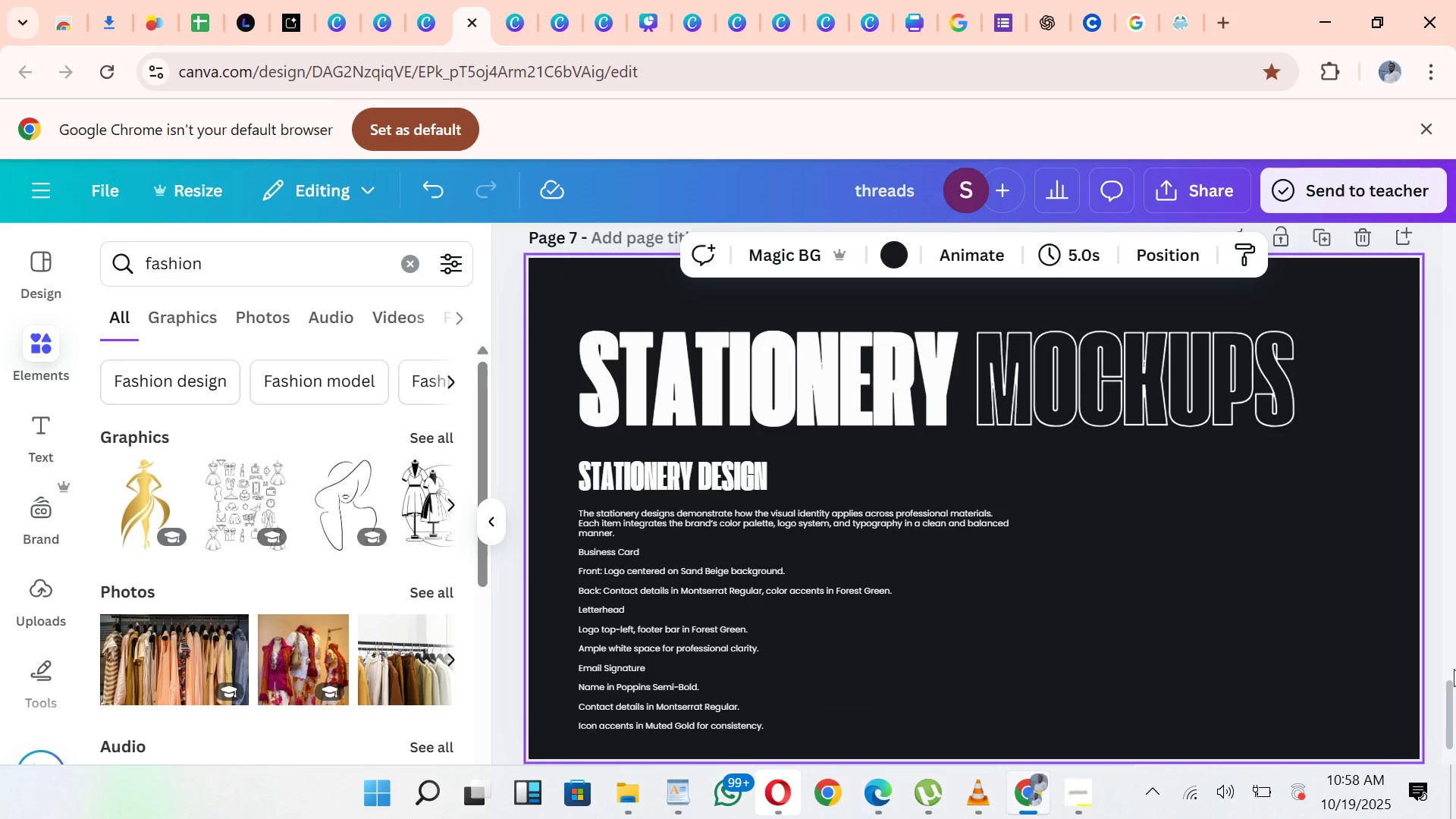 
left_click_drag(start_coordinate=[1450, 689], to_coordinate=[1440, 689])
 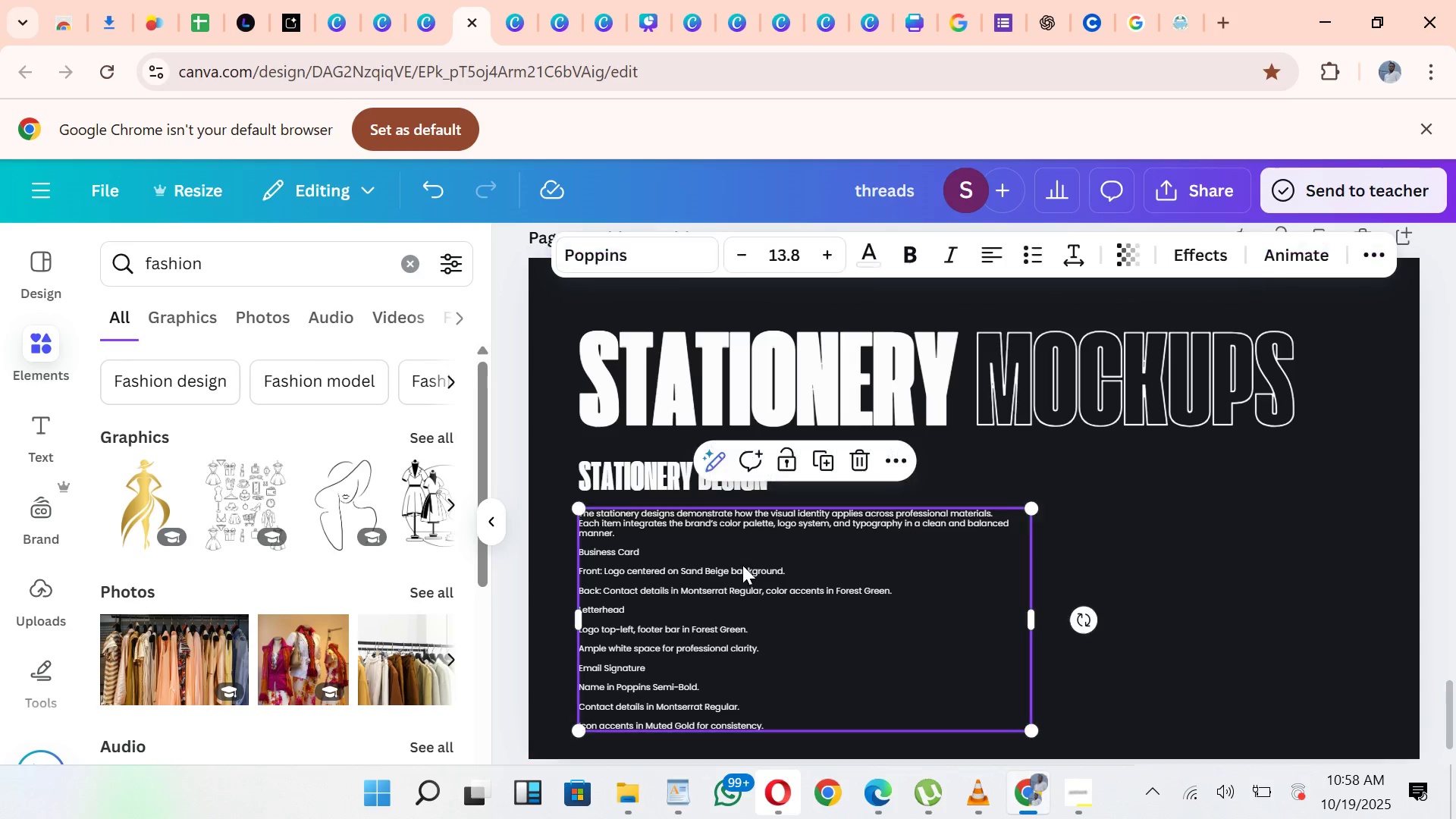 
left_click([743, 566])
 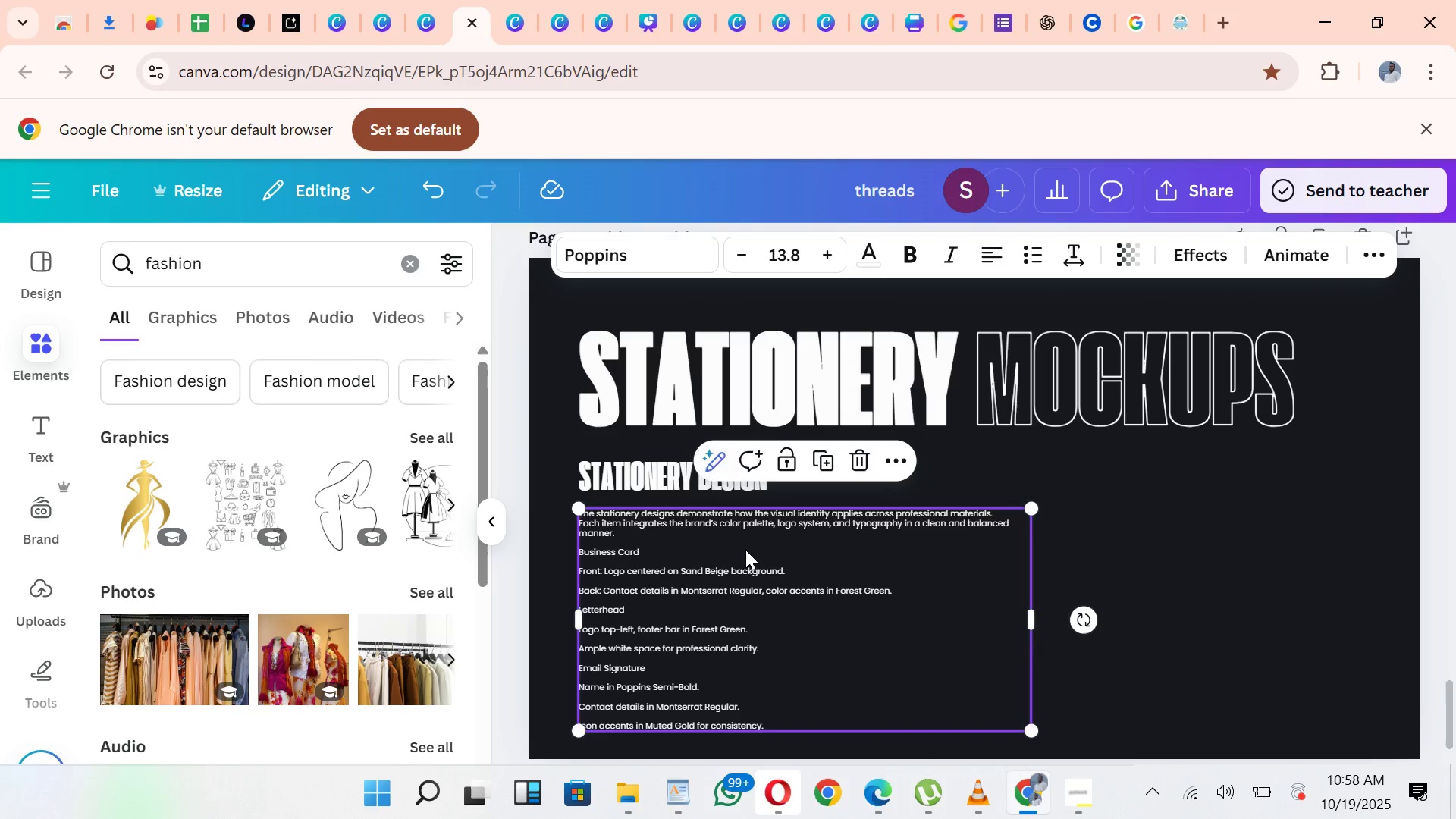 
key(ArrowUp)
 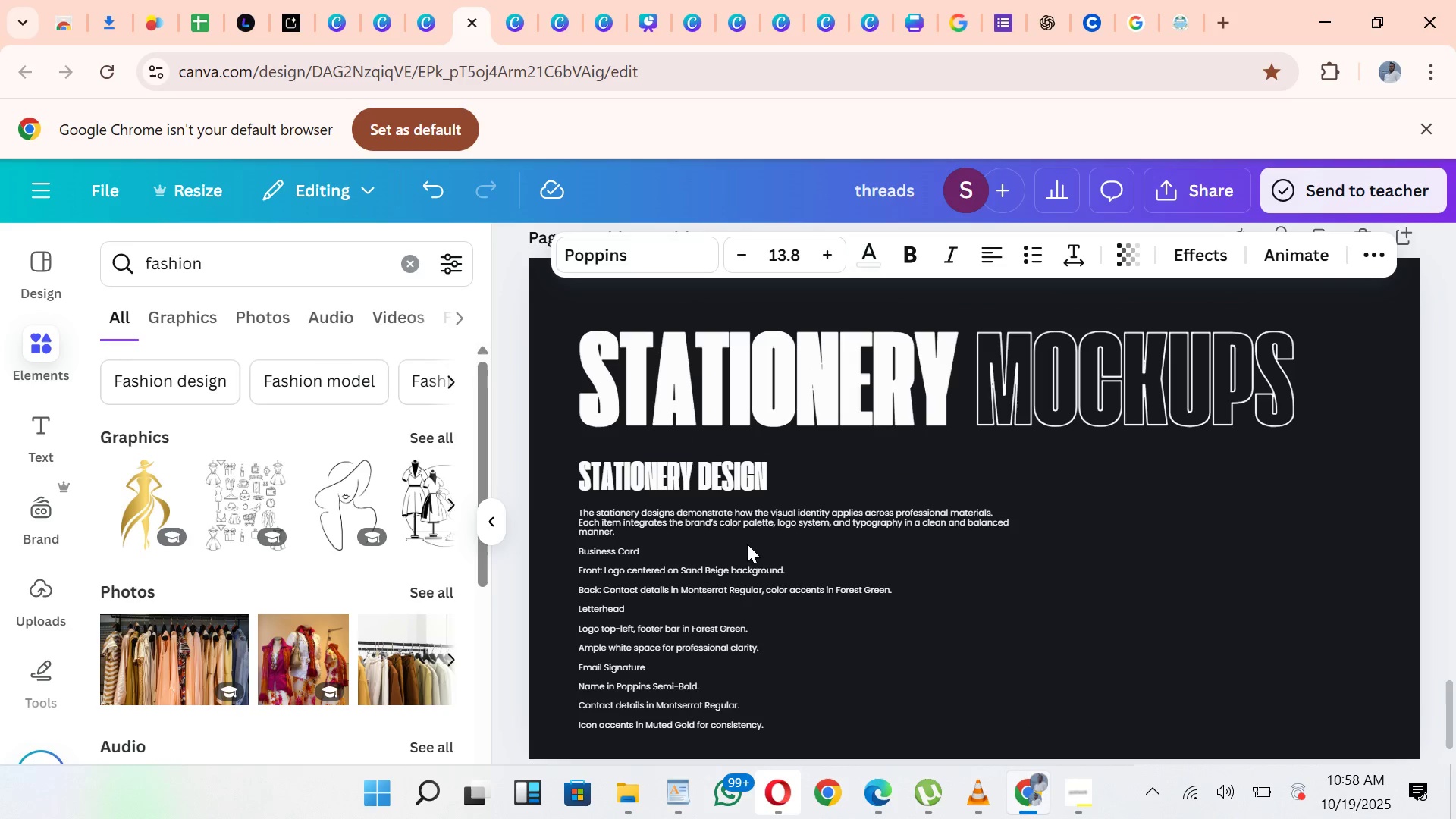 
key(ArrowUp)
 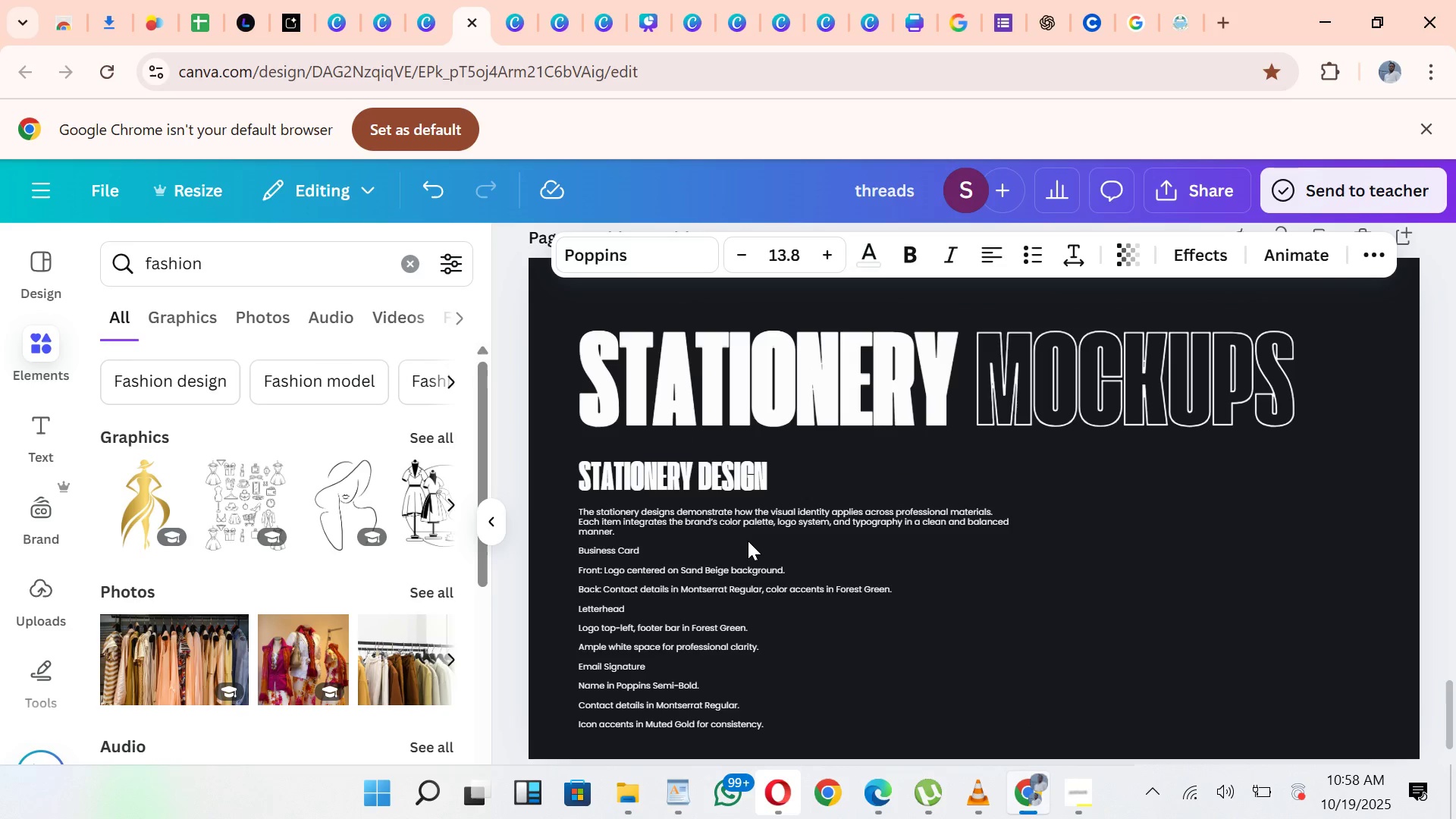 
hold_key(key=ArrowUp, duration=0.63)
 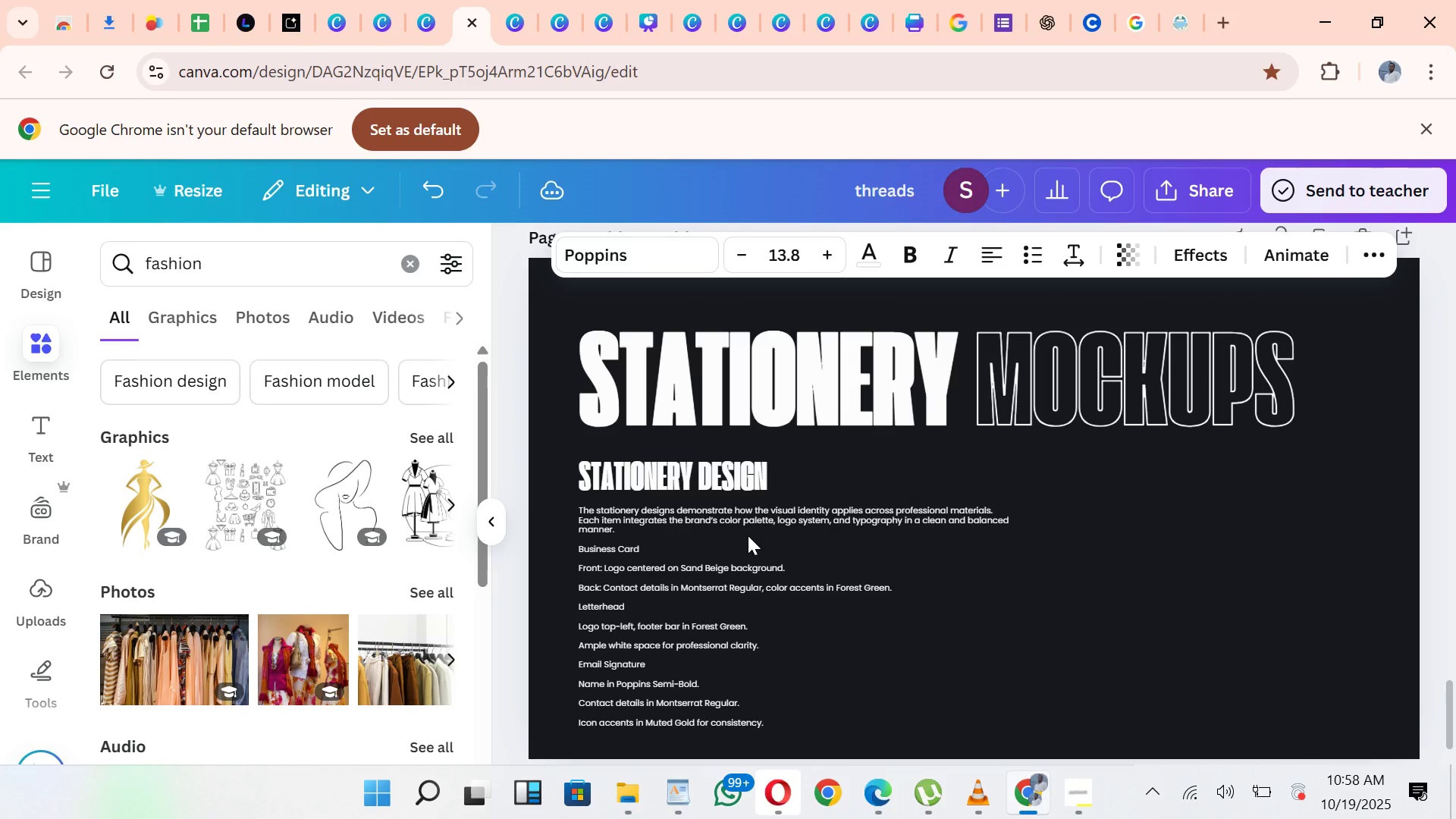 
key(ArrowUp)
 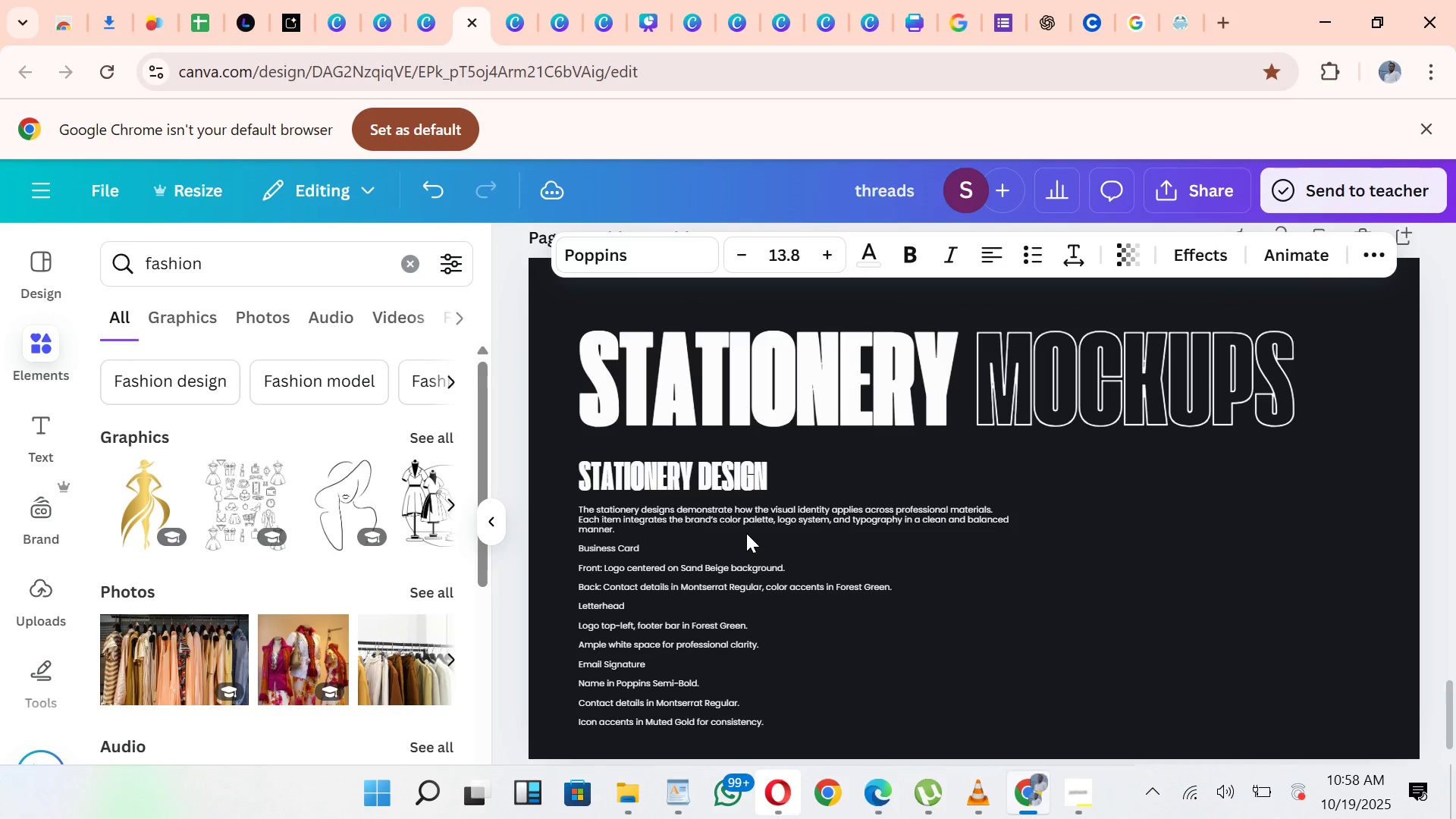 
key(ArrowUp)
 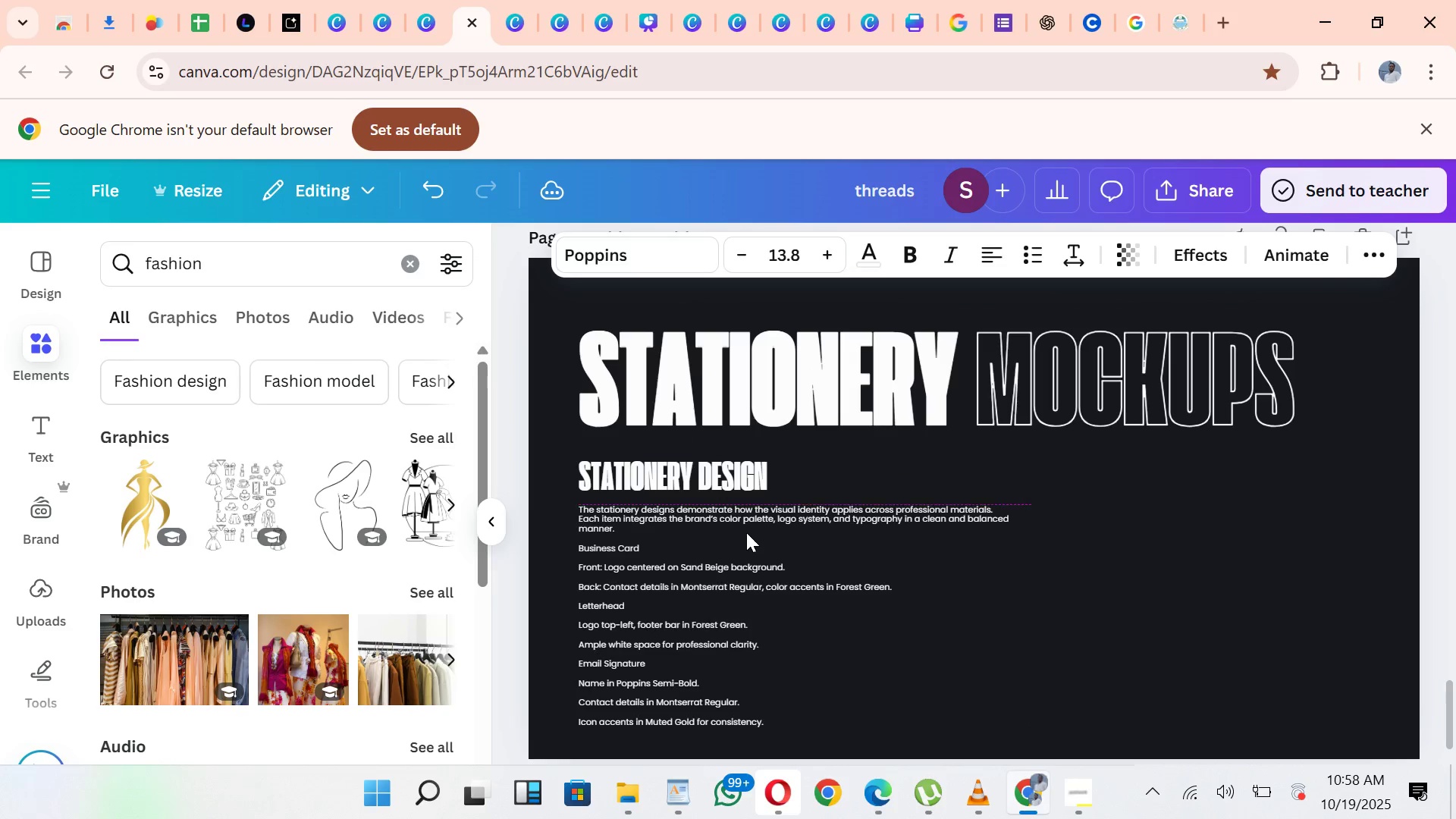 
key(ArrowUp)
 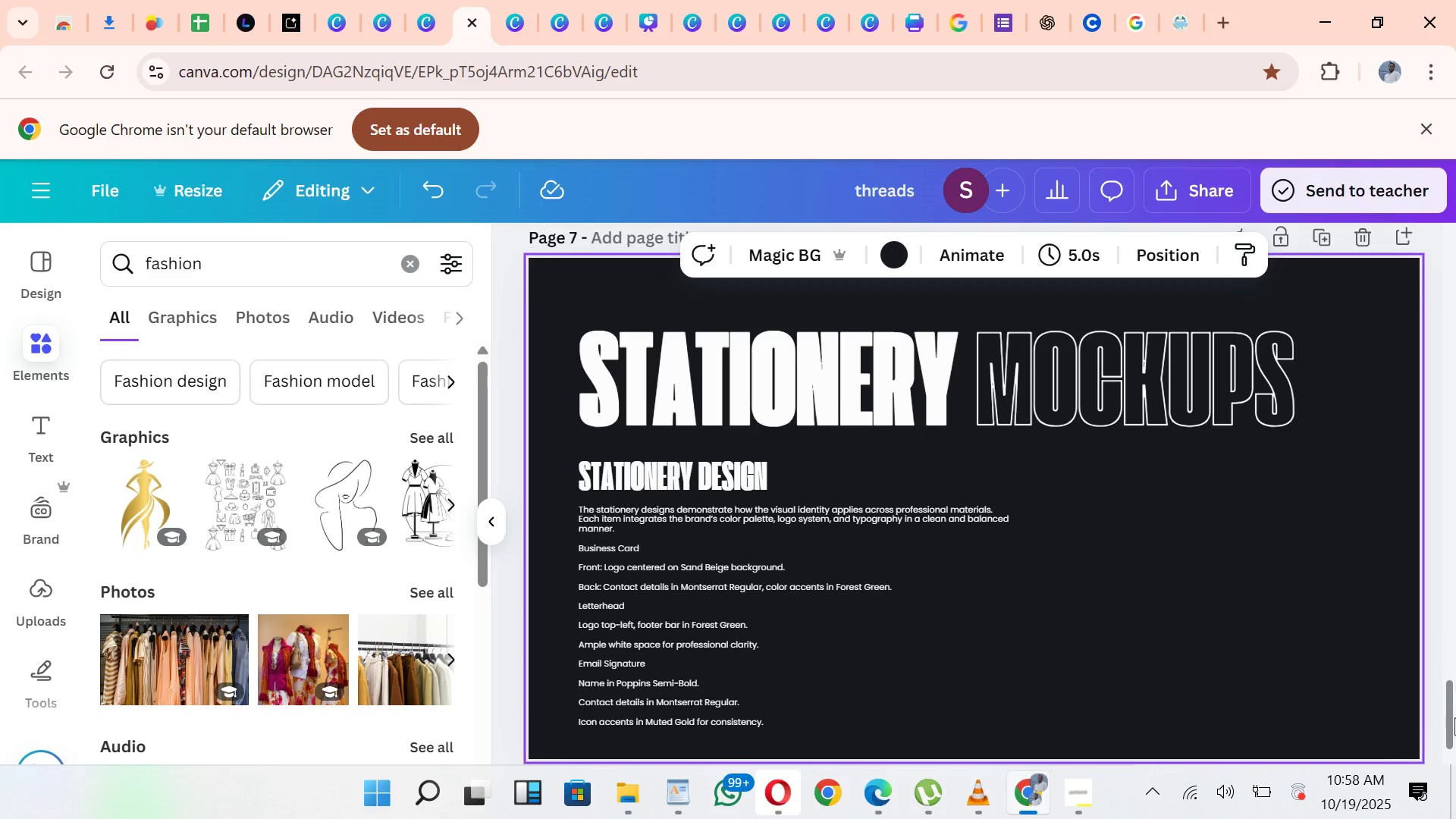 
left_click_drag(start_coordinate=[1448, 723], to_coordinate=[1388, 737])
 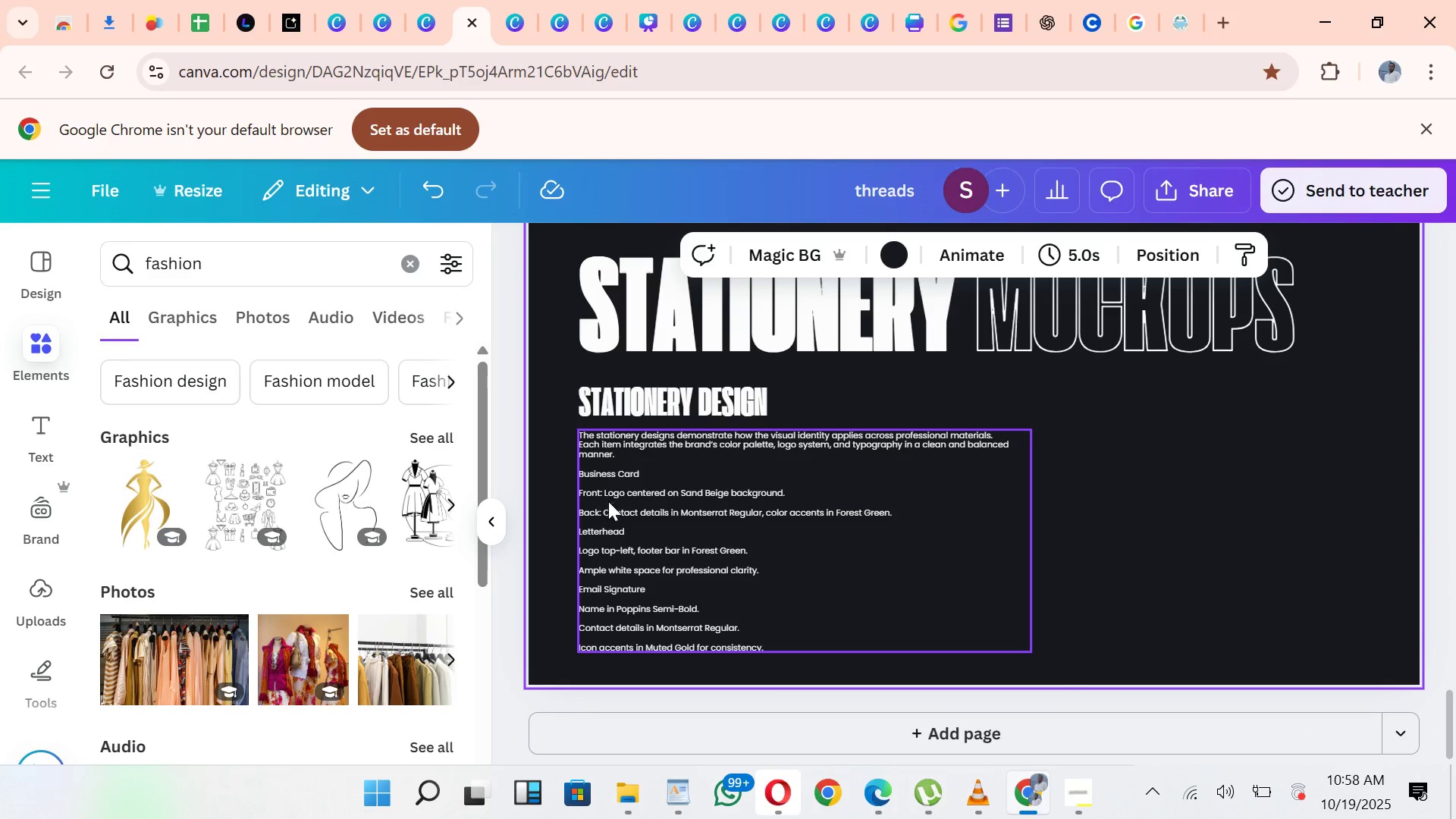 
wait(8.73)
 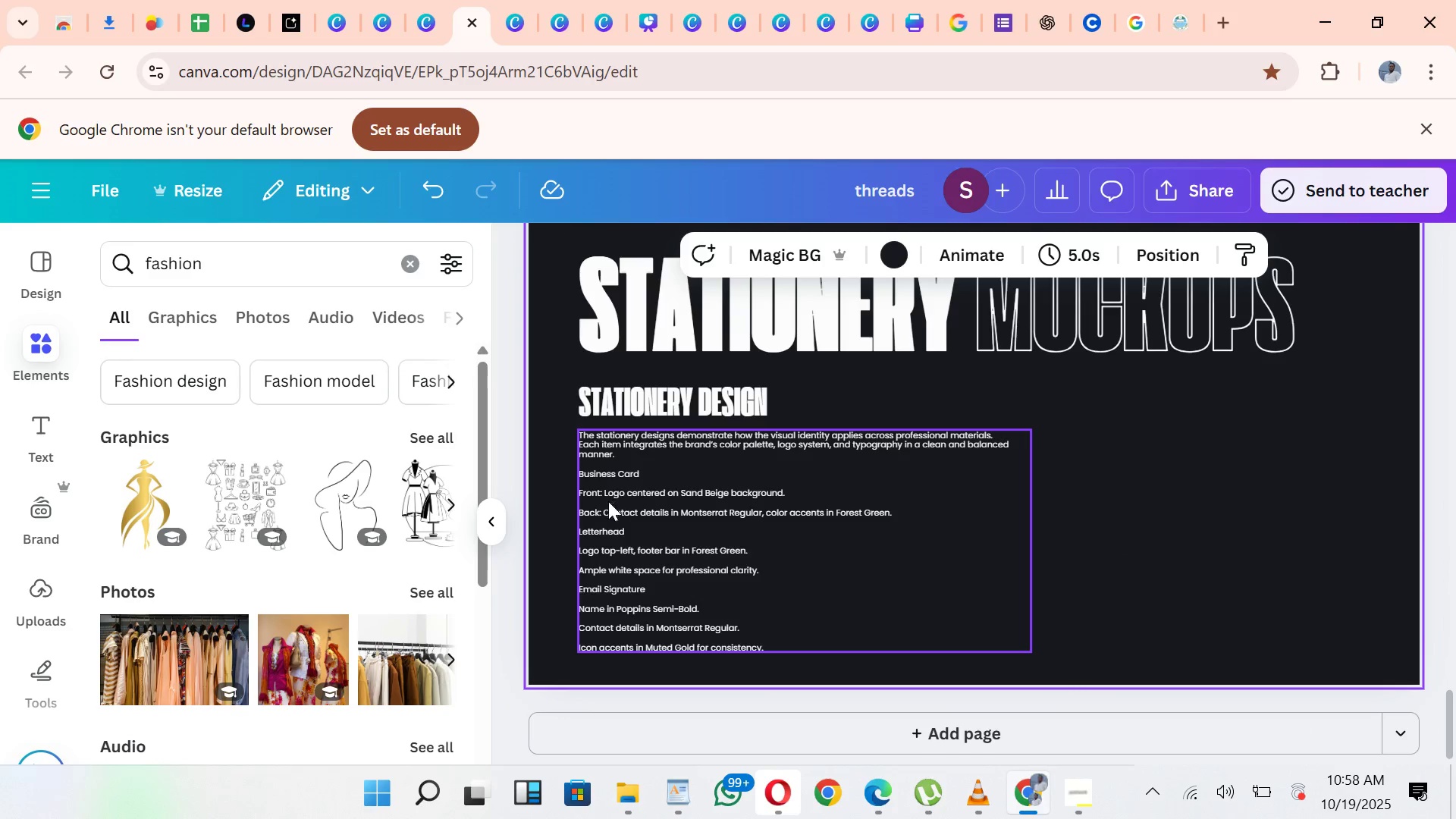 
double_click([642, 472])
 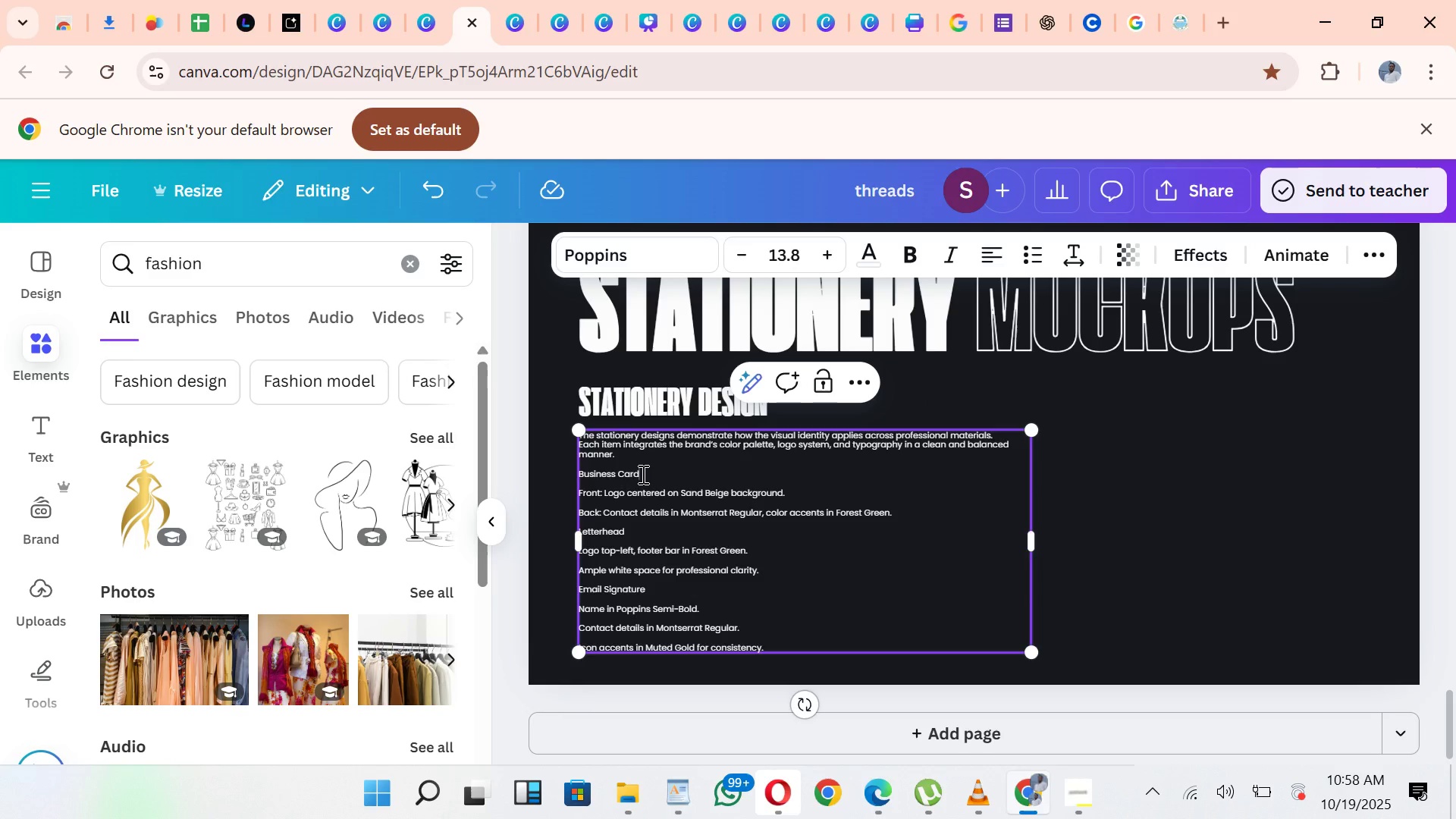 
left_click_drag(start_coordinate=[642, 472], to_coordinate=[561, 515])
 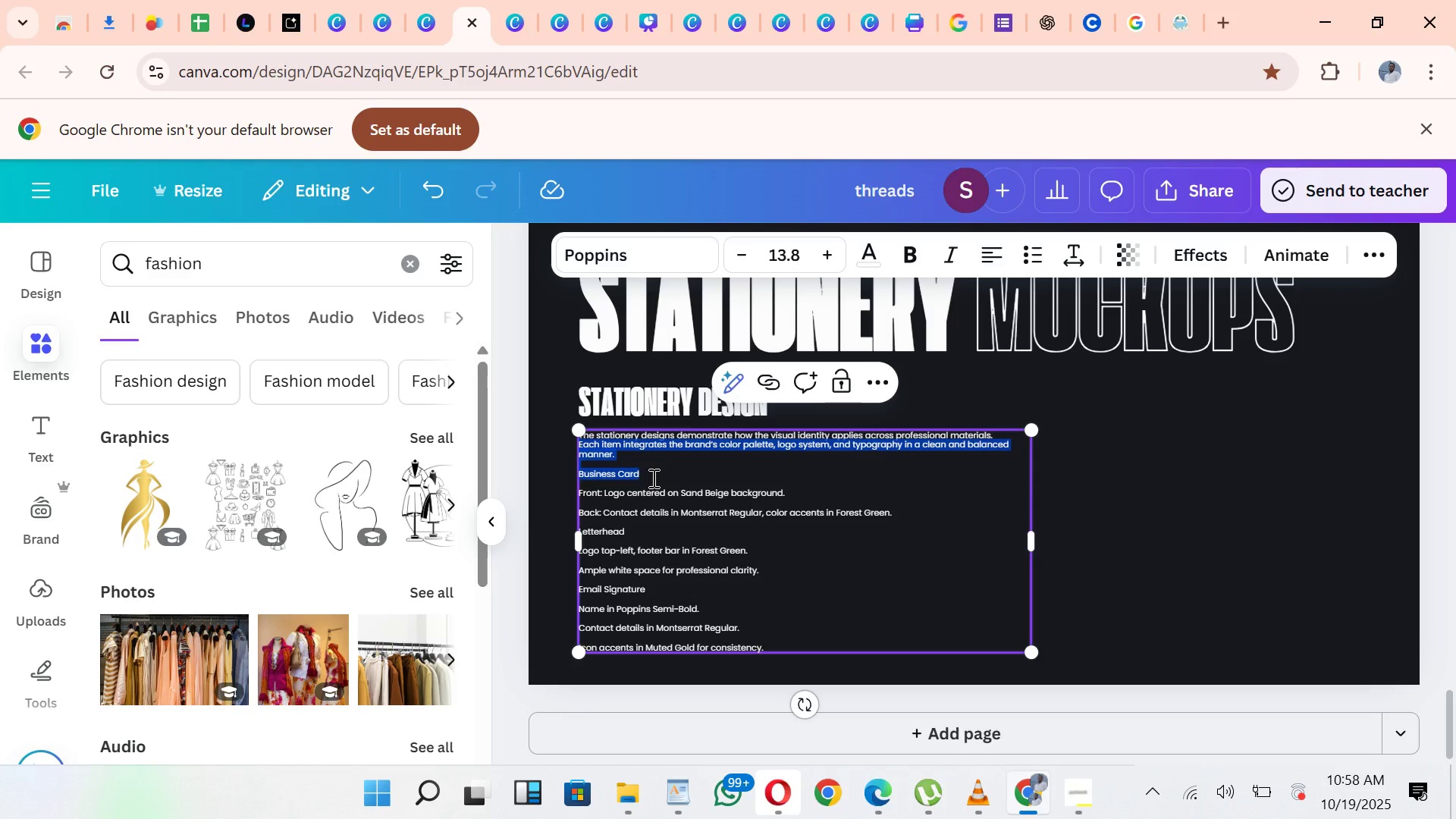 
left_click([652, 478])
 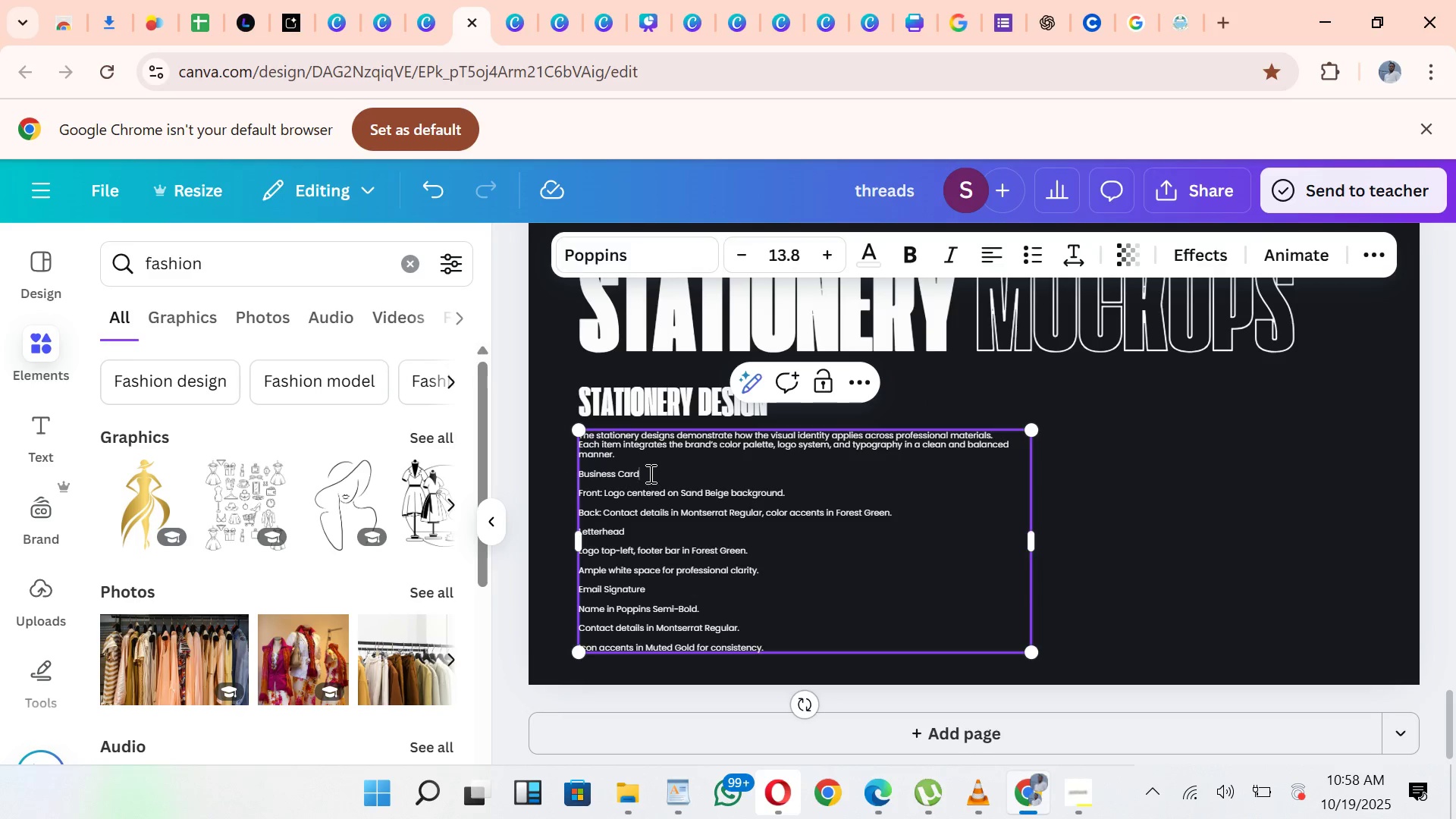 
left_click_drag(start_coordinate=[650, 474], to_coordinate=[626, 472])
 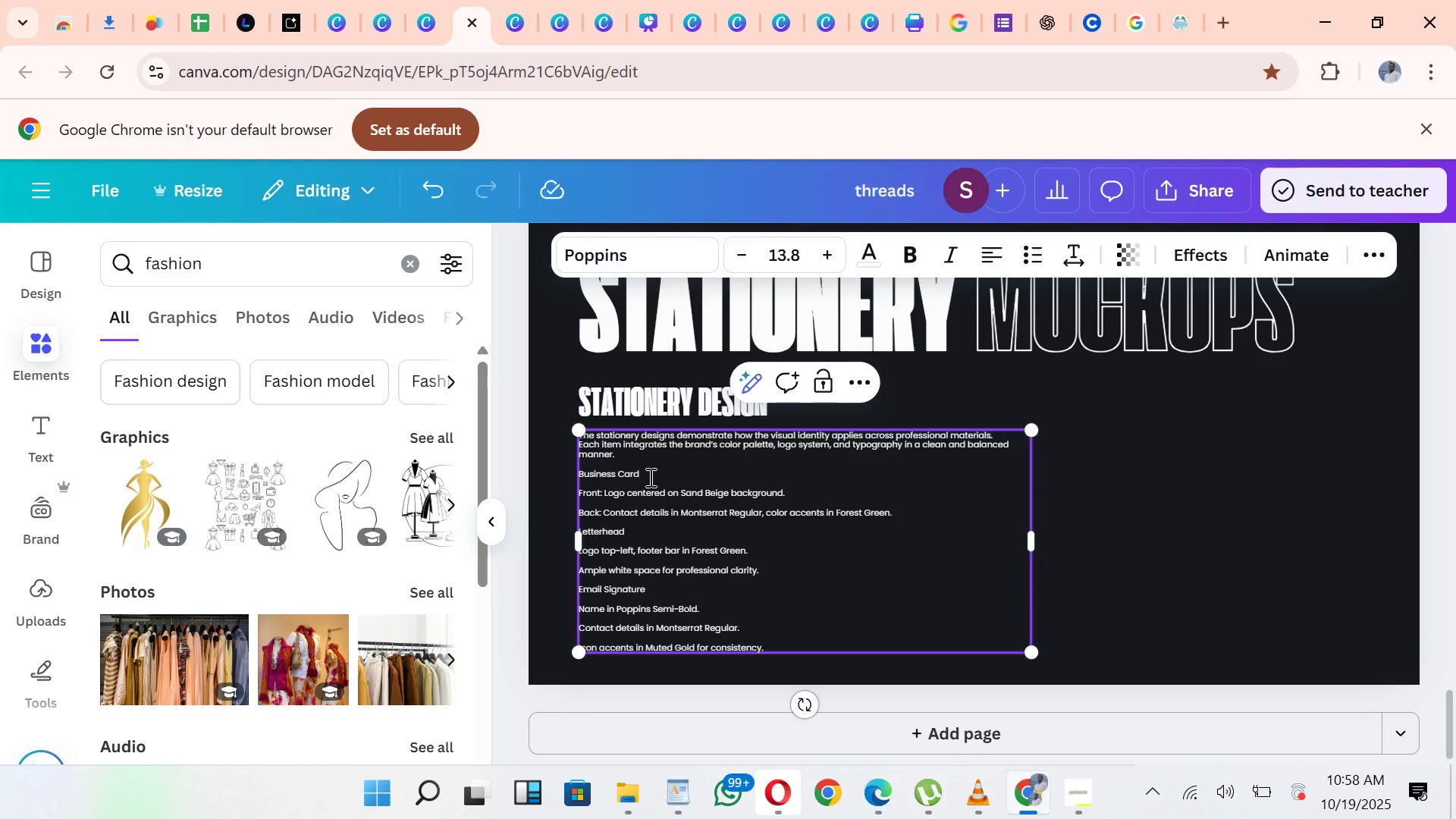 
double_click([649, 477])
 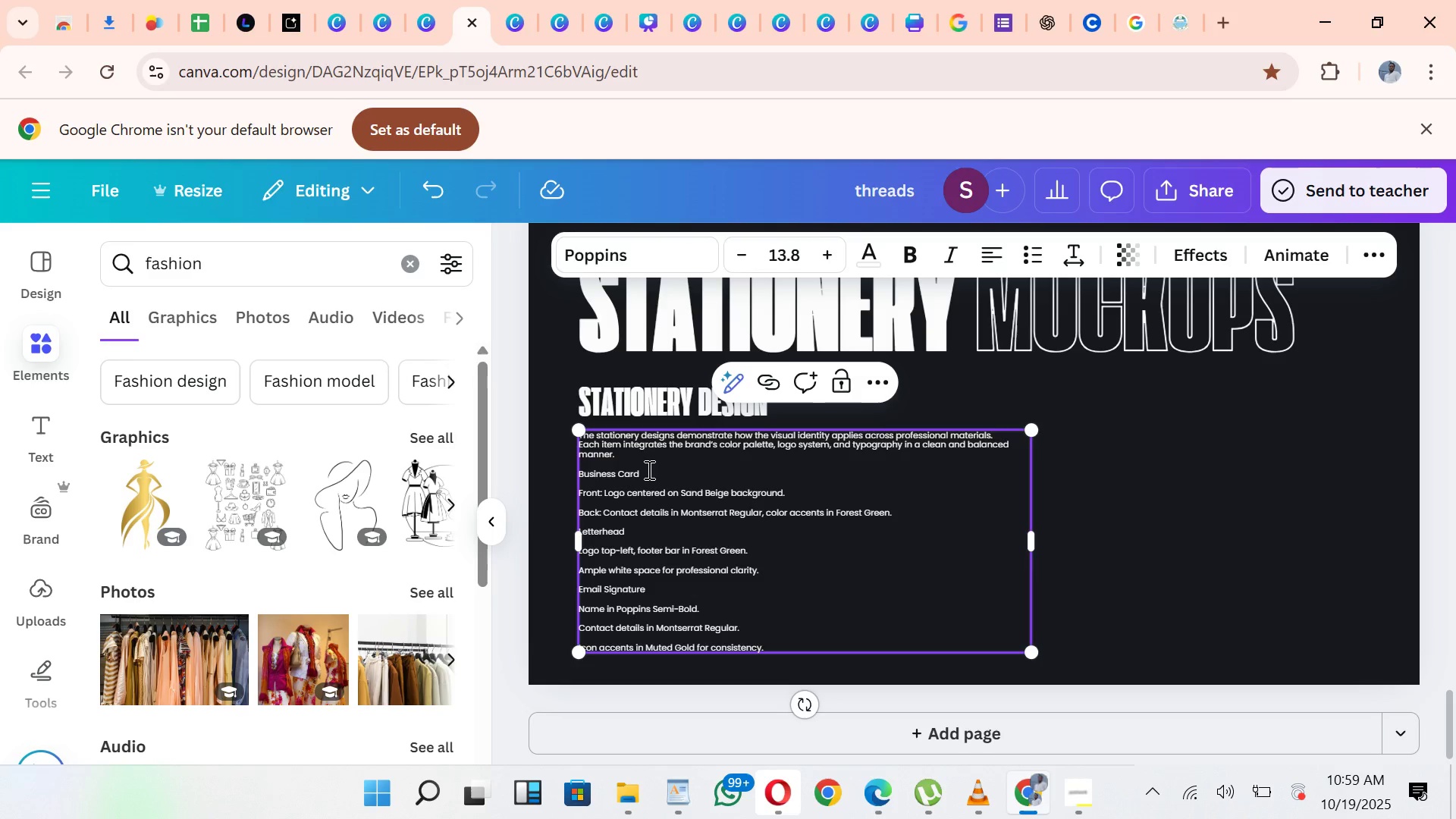 
left_click_drag(start_coordinate=[648, 469], to_coordinate=[579, 469])
 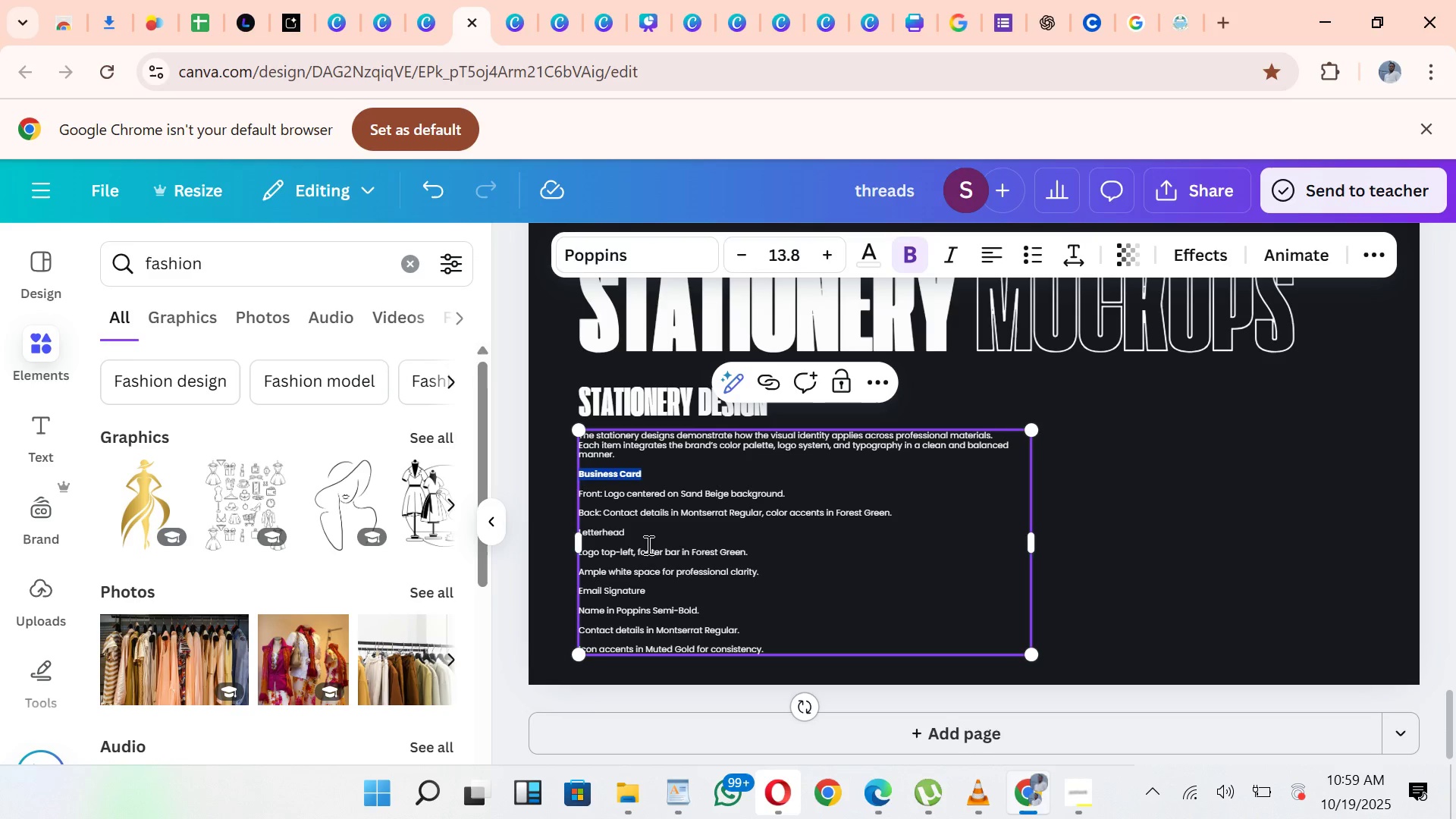 
wait(6.74)
 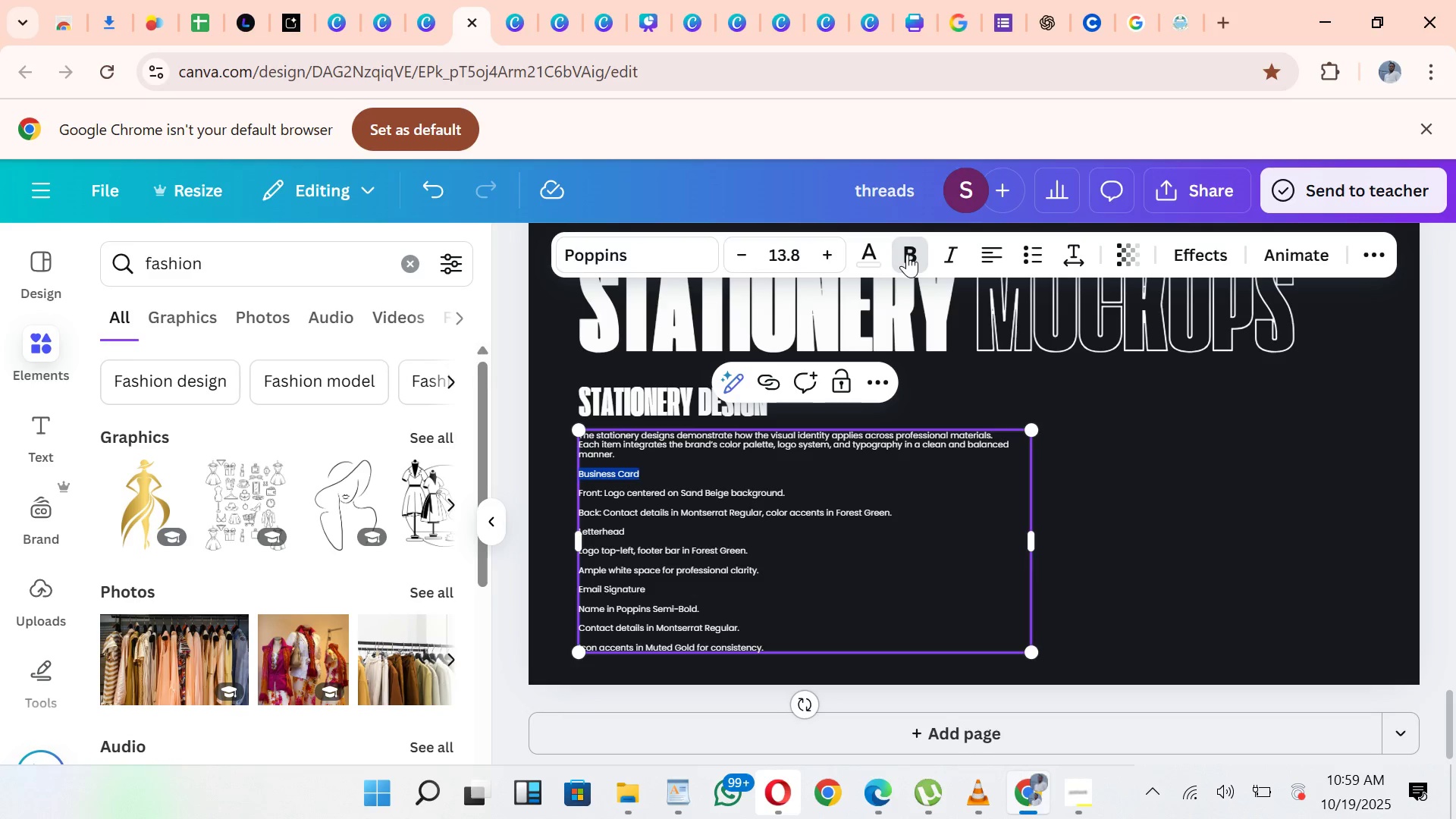 
left_click_drag(start_coordinate=[628, 532], to_coordinate=[579, 533])
 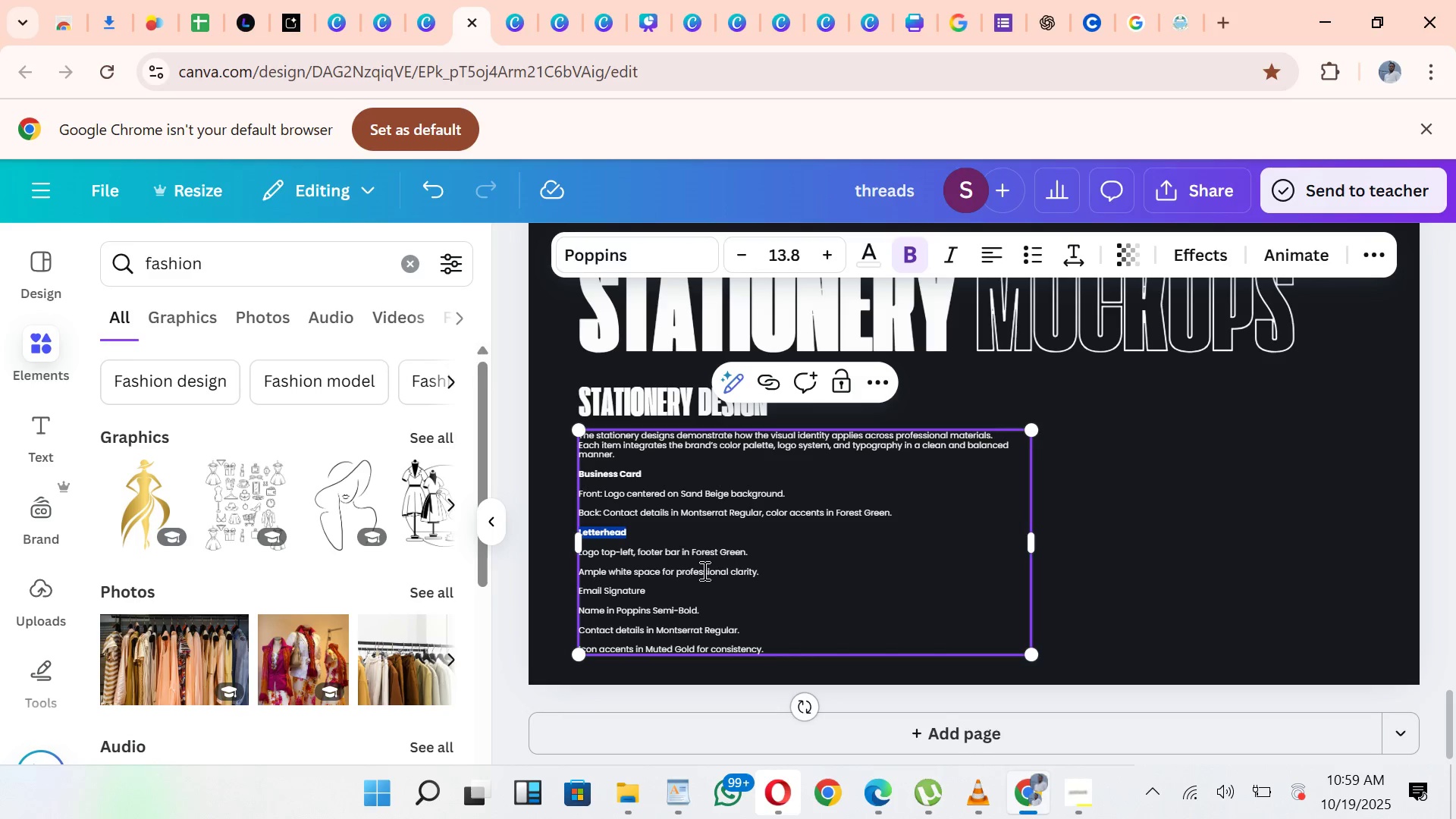 
left_click_drag(start_coordinate=[647, 590], to_coordinate=[585, 579])
 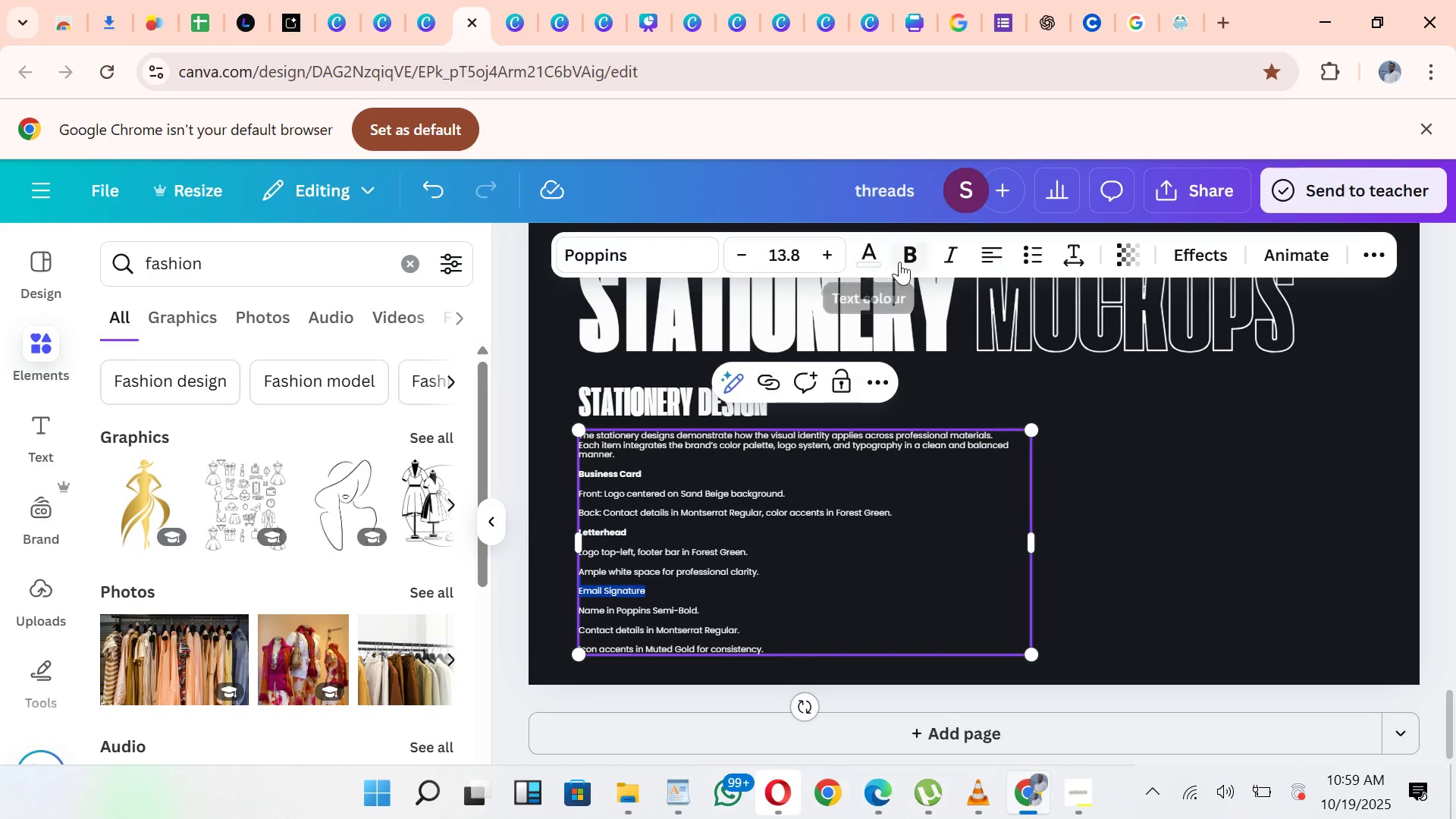 
left_click([902, 262])
 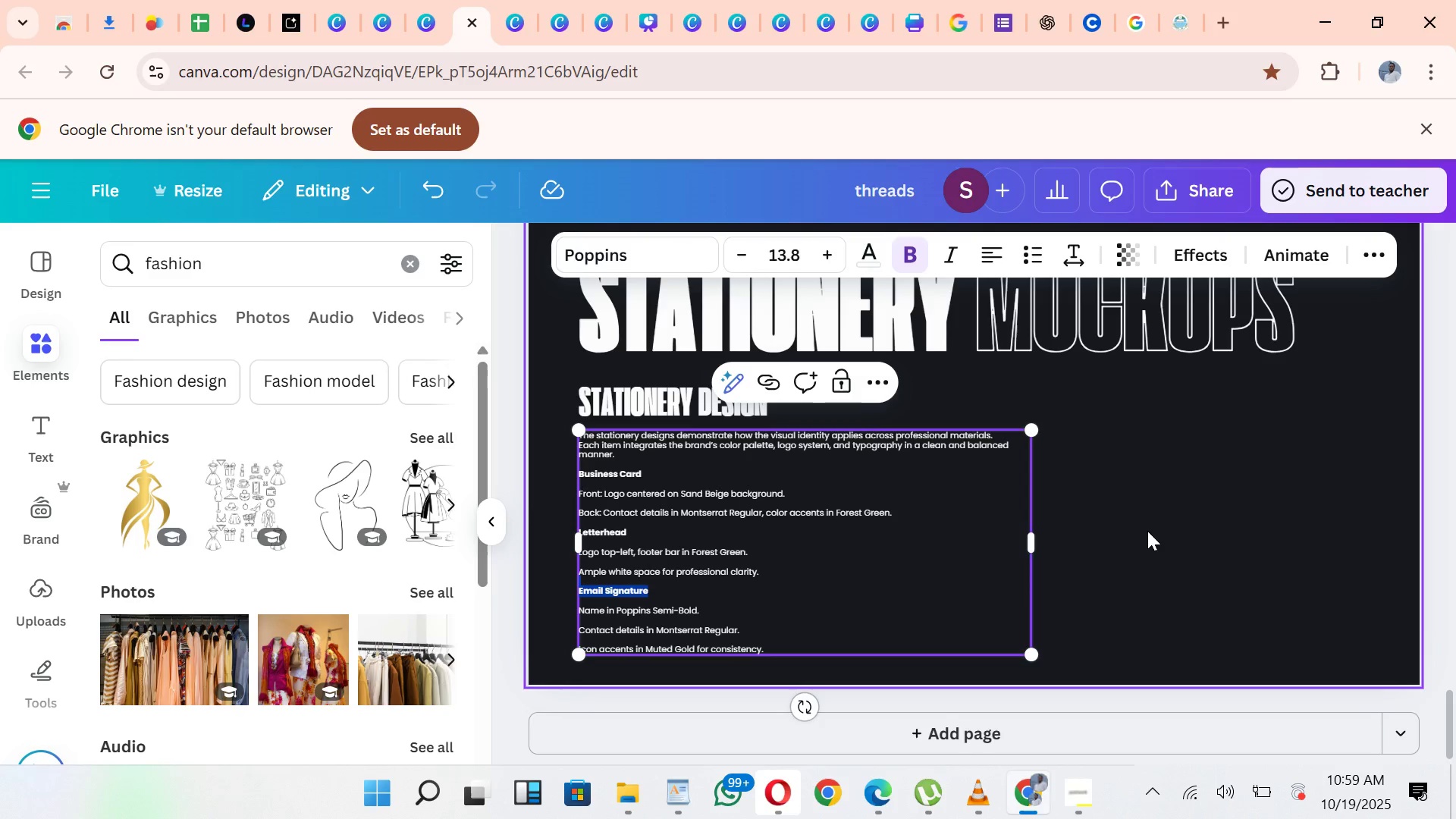 
left_click([1147, 531])
 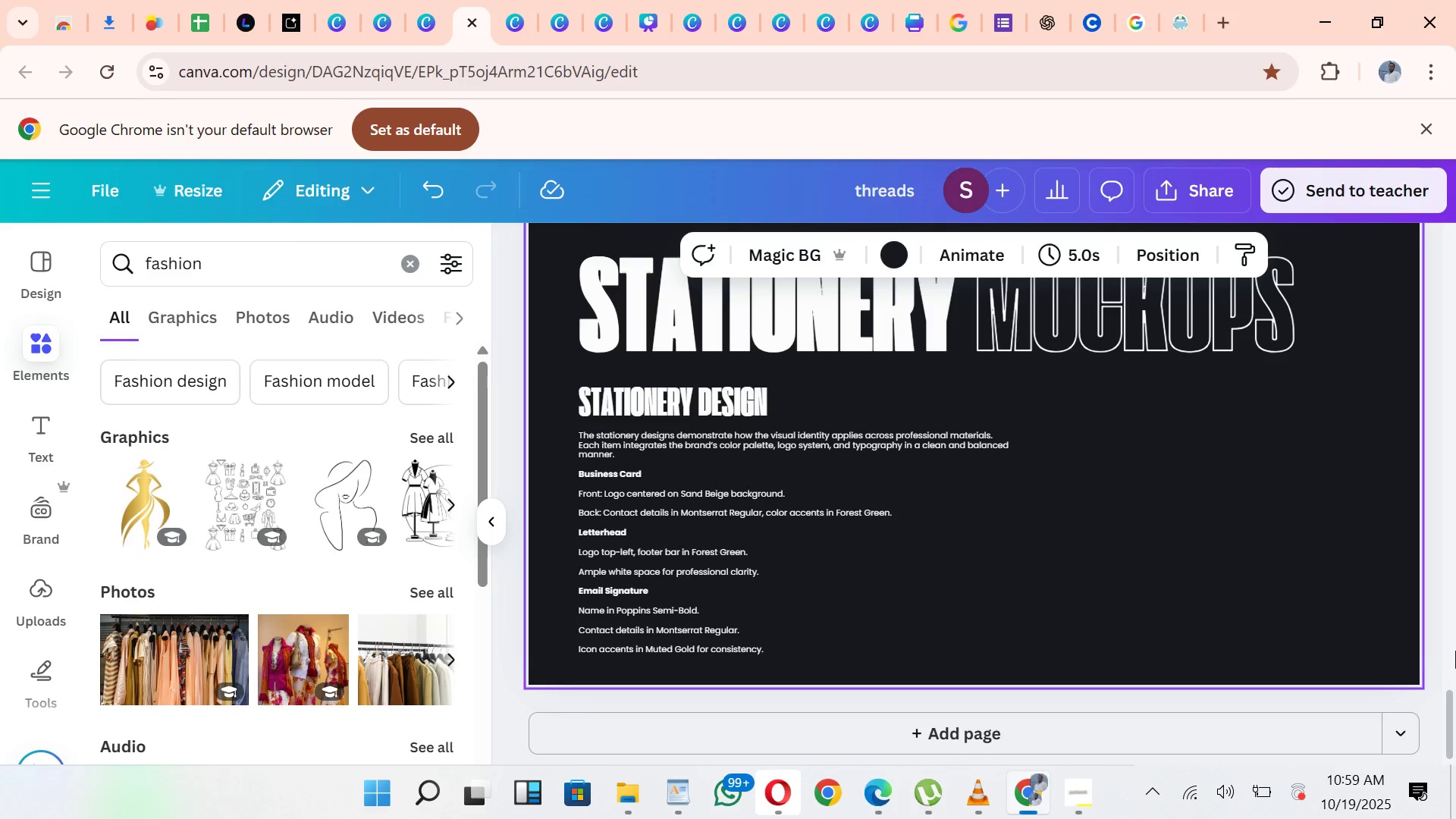 
wait(15.3)
 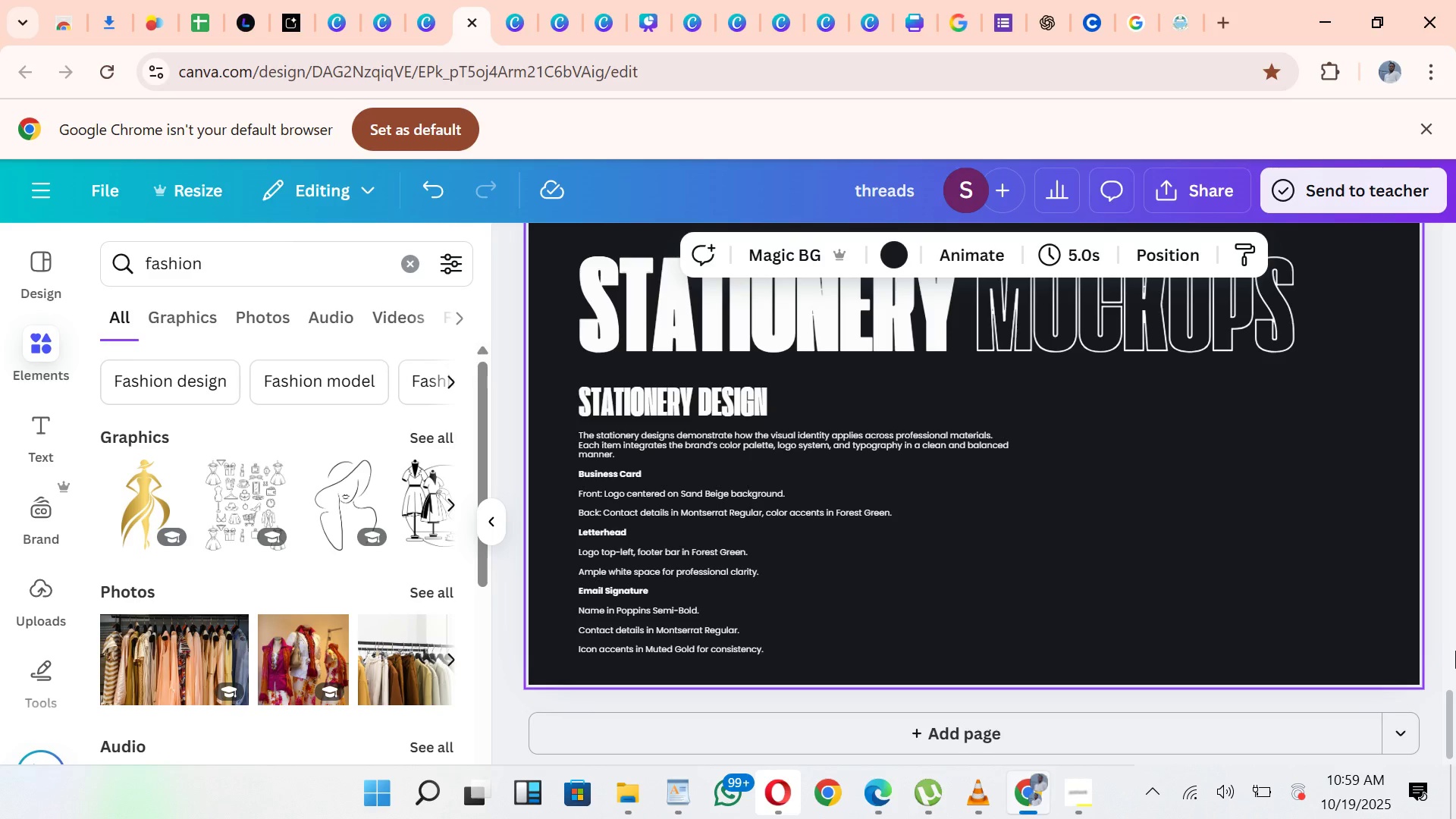 
left_click([43, 275])
 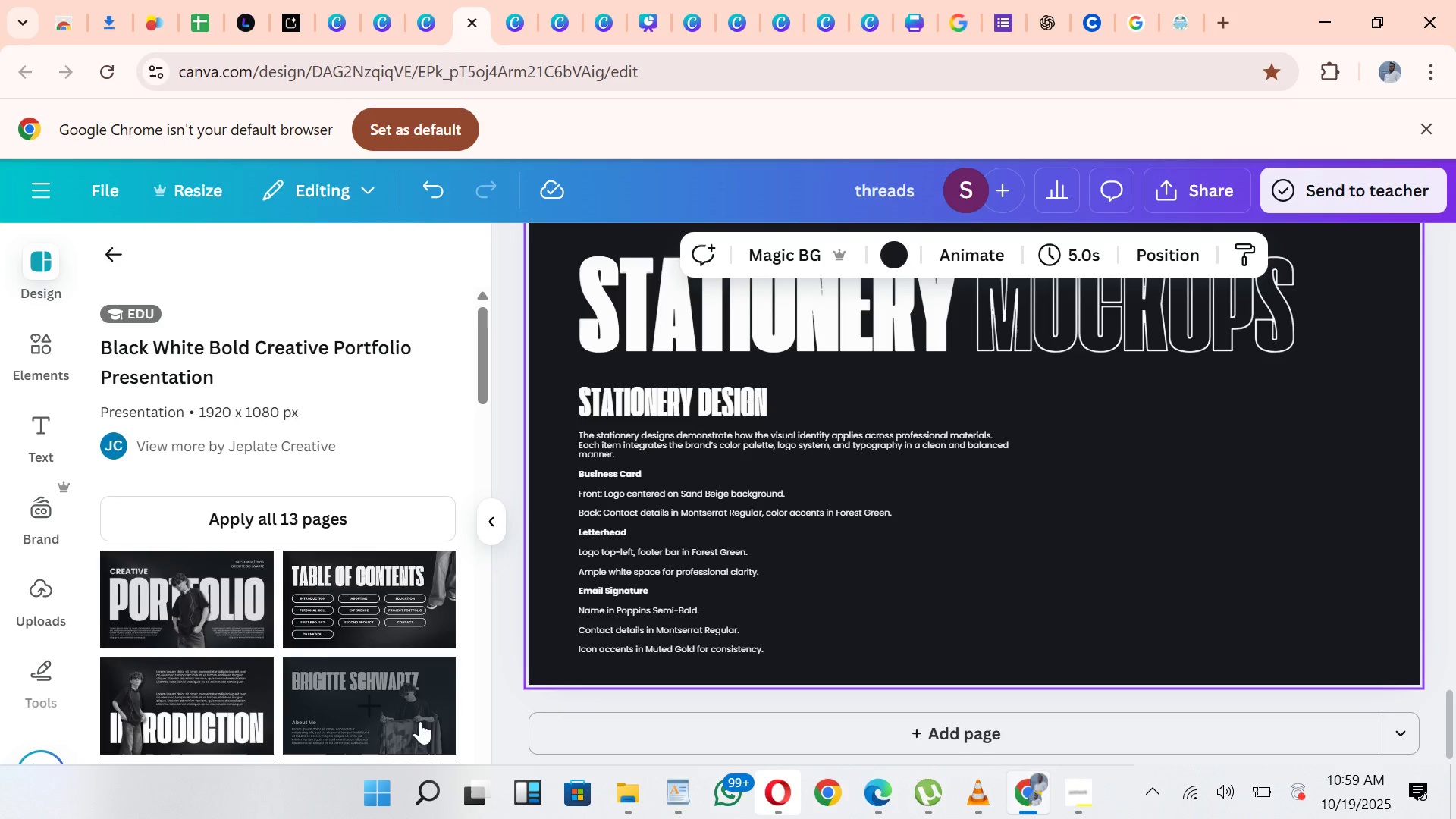 
left_click([413, 720])
 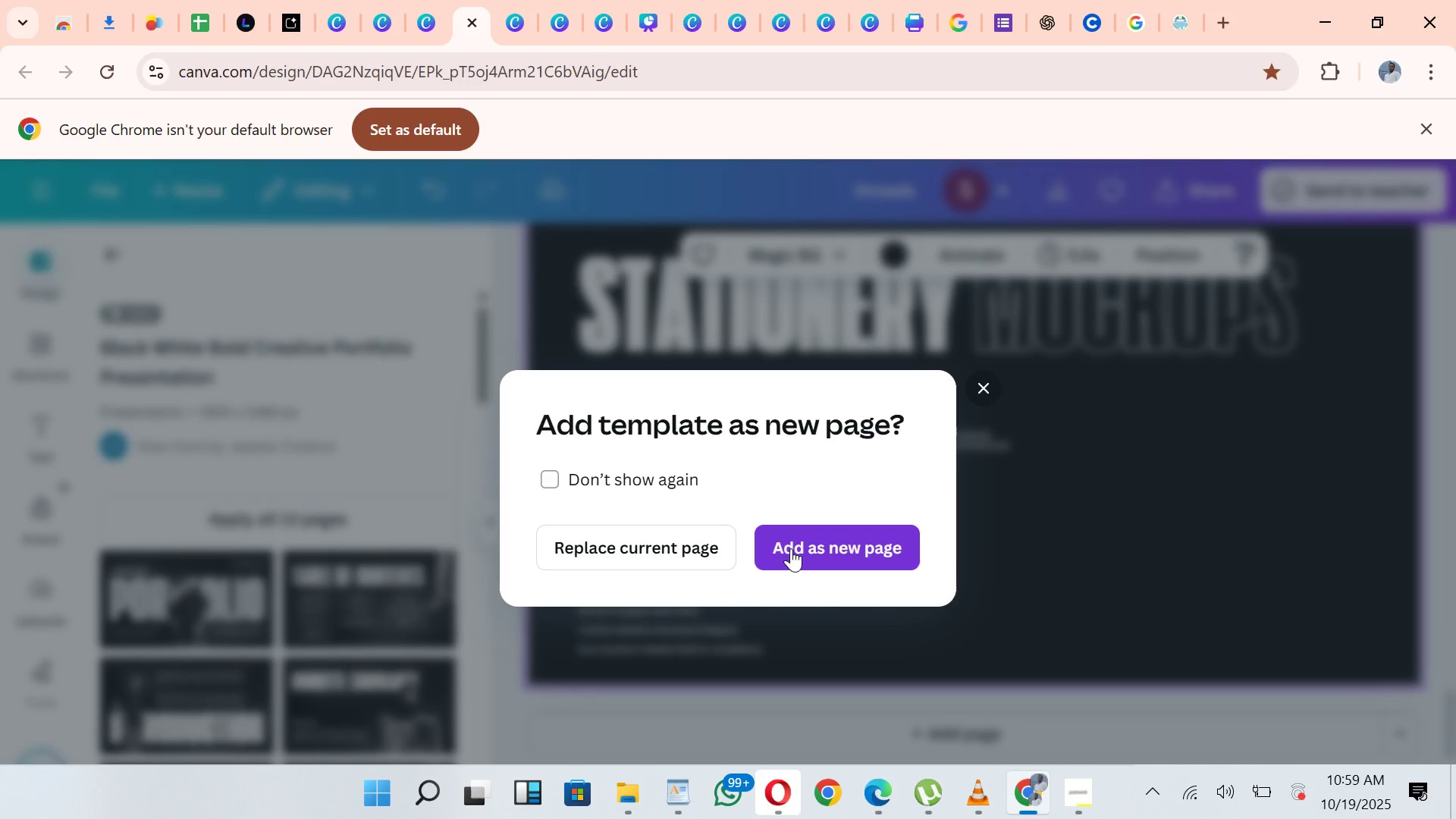 
left_click([792, 548])
 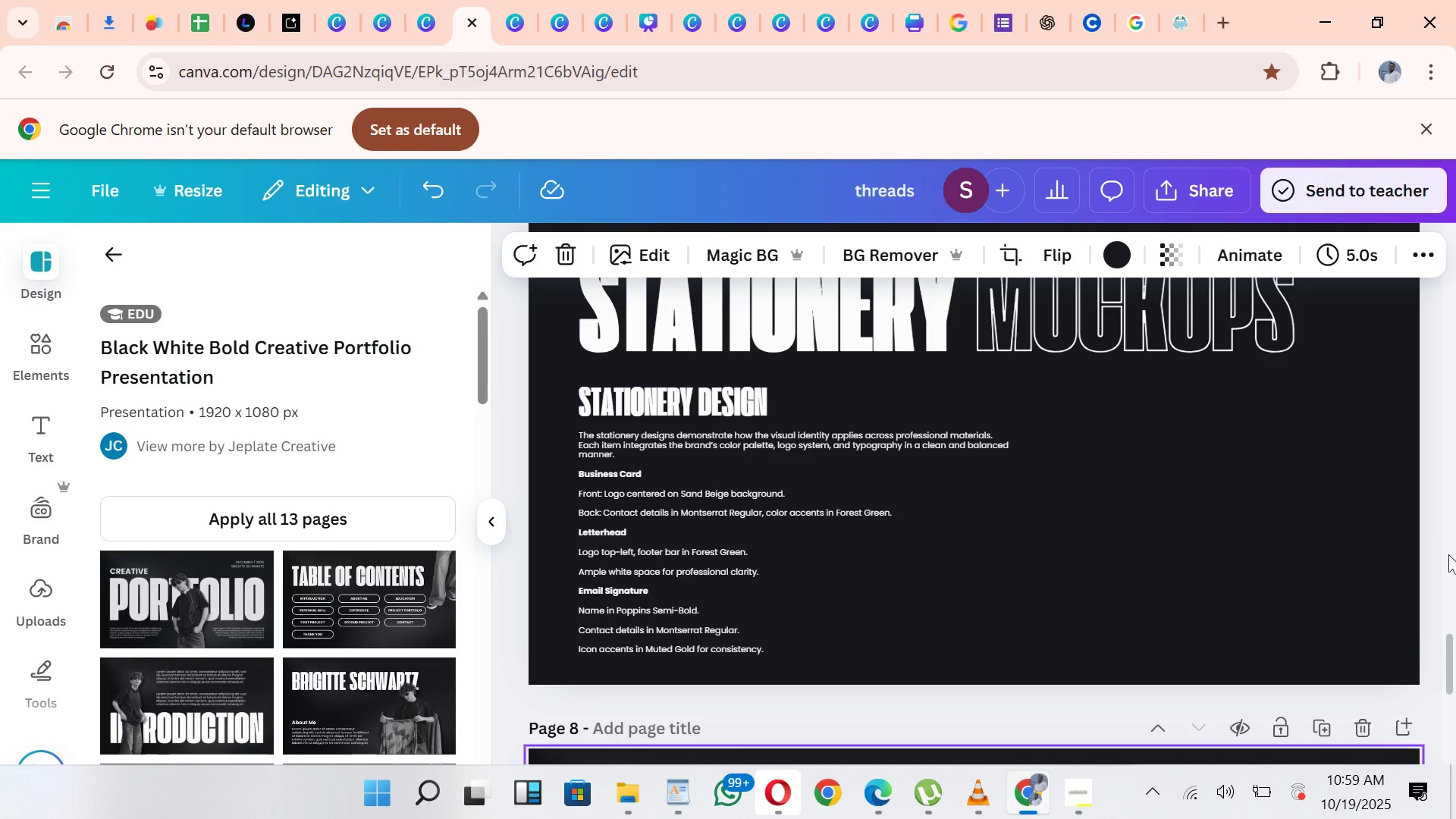 
left_click_drag(start_coordinate=[1455, 645], to_coordinate=[1455, 695])
 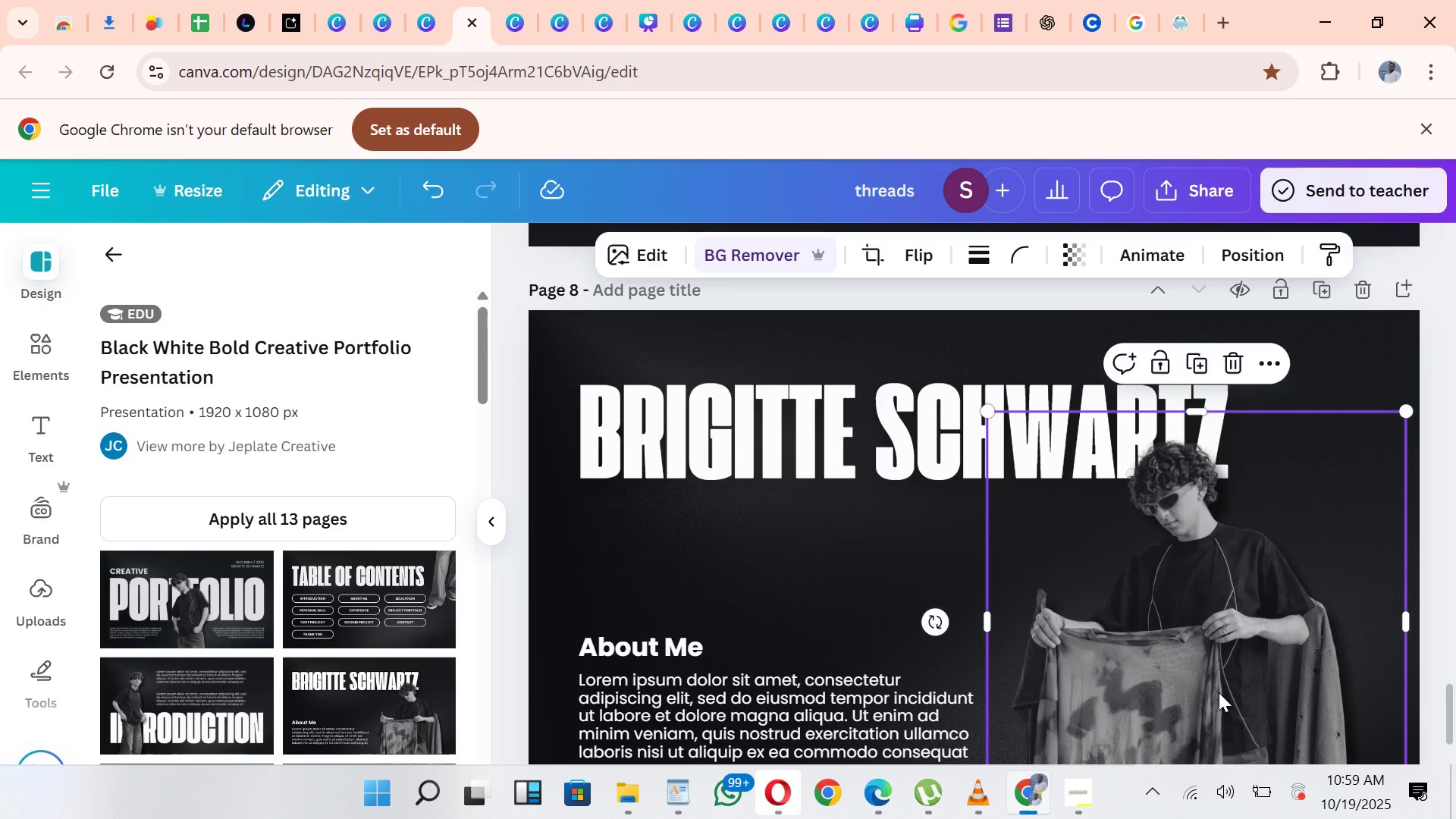 
left_click([1219, 692])
 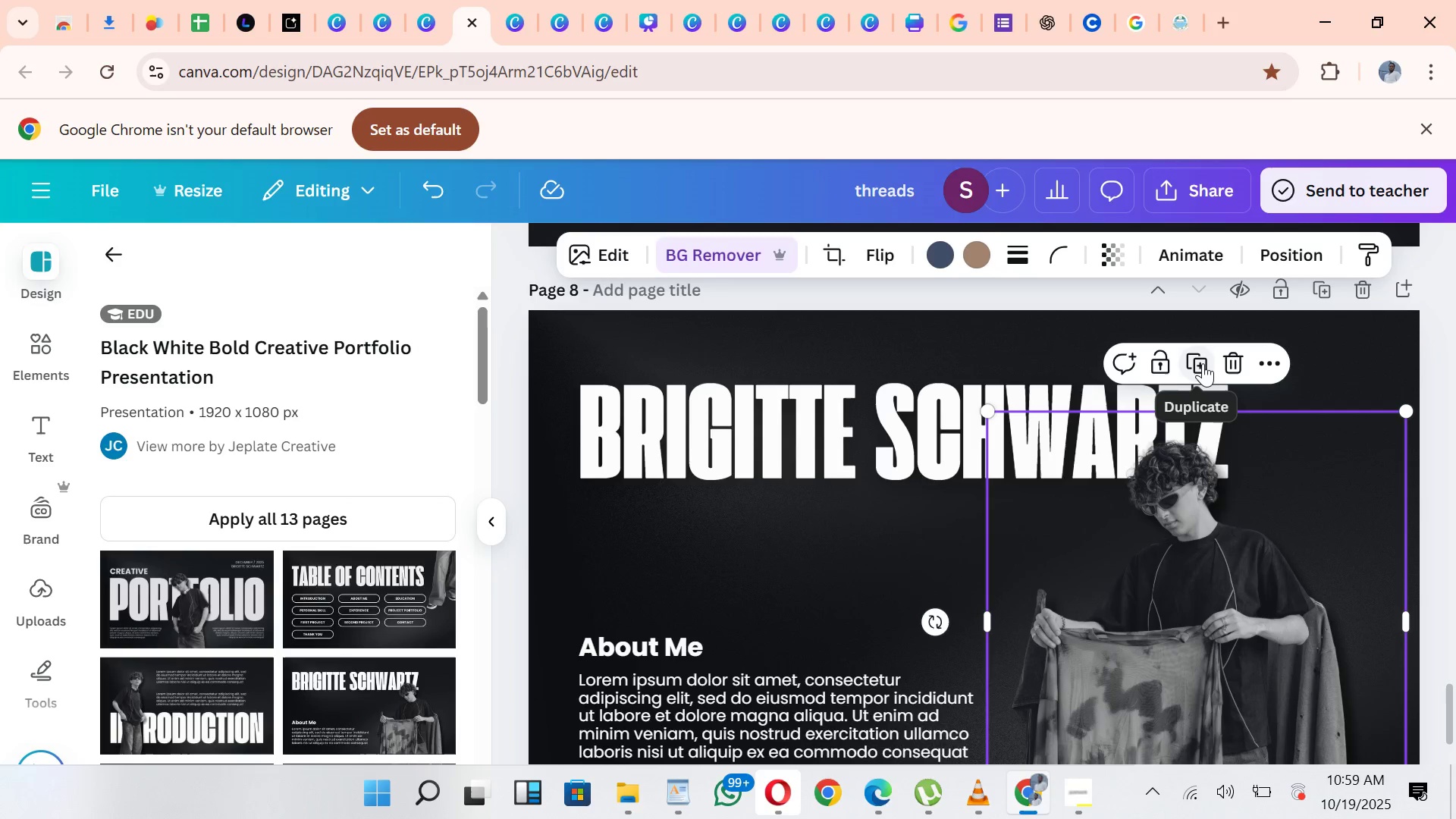 
left_click([1204, 363])
 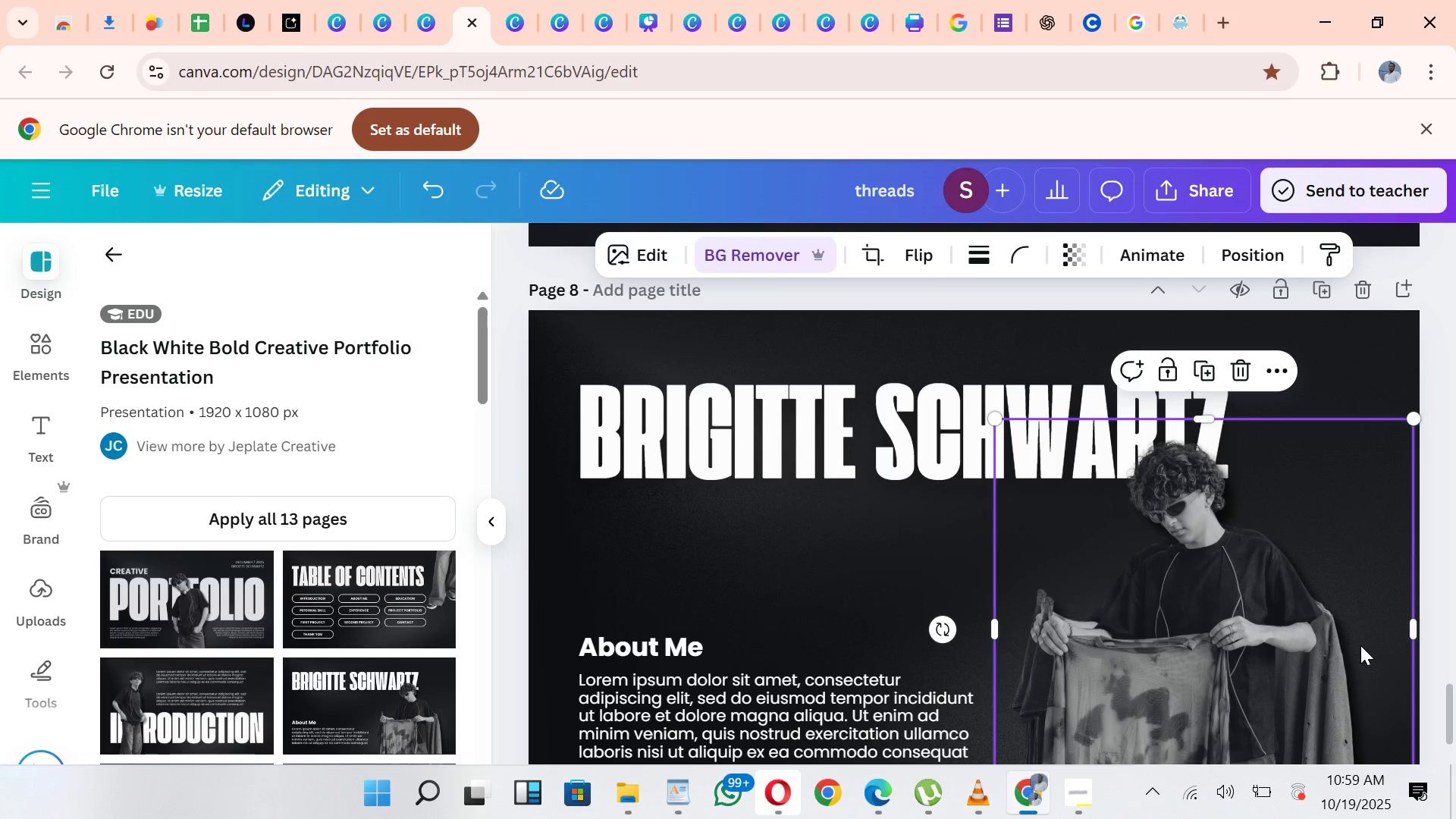 
left_click_drag(start_coordinate=[1359, 645], to_coordinate=[1324, 47])
 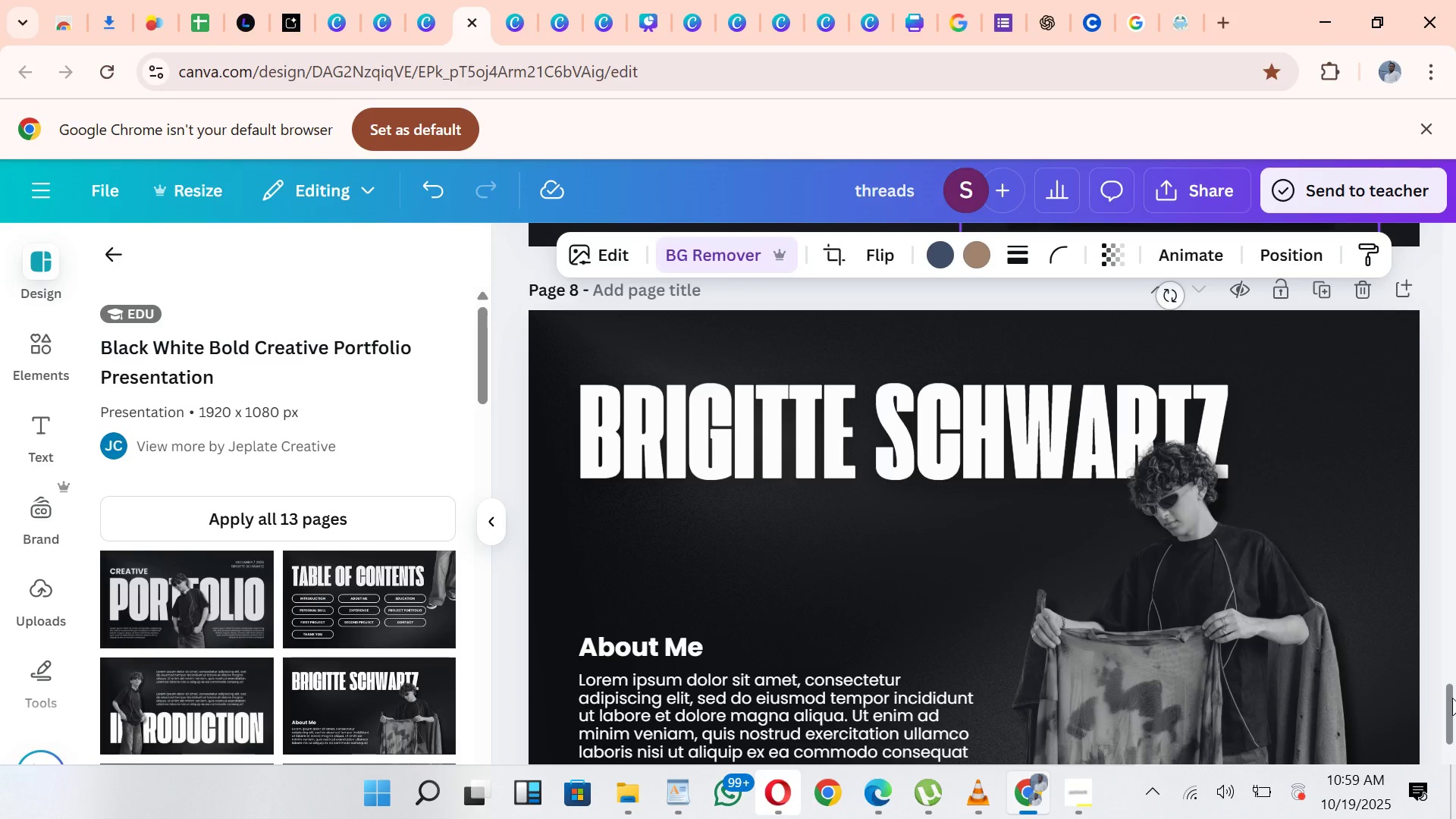 
left_click_drag(start_coordinate=[1455, 693], to_coordinate=[1434, 639])
 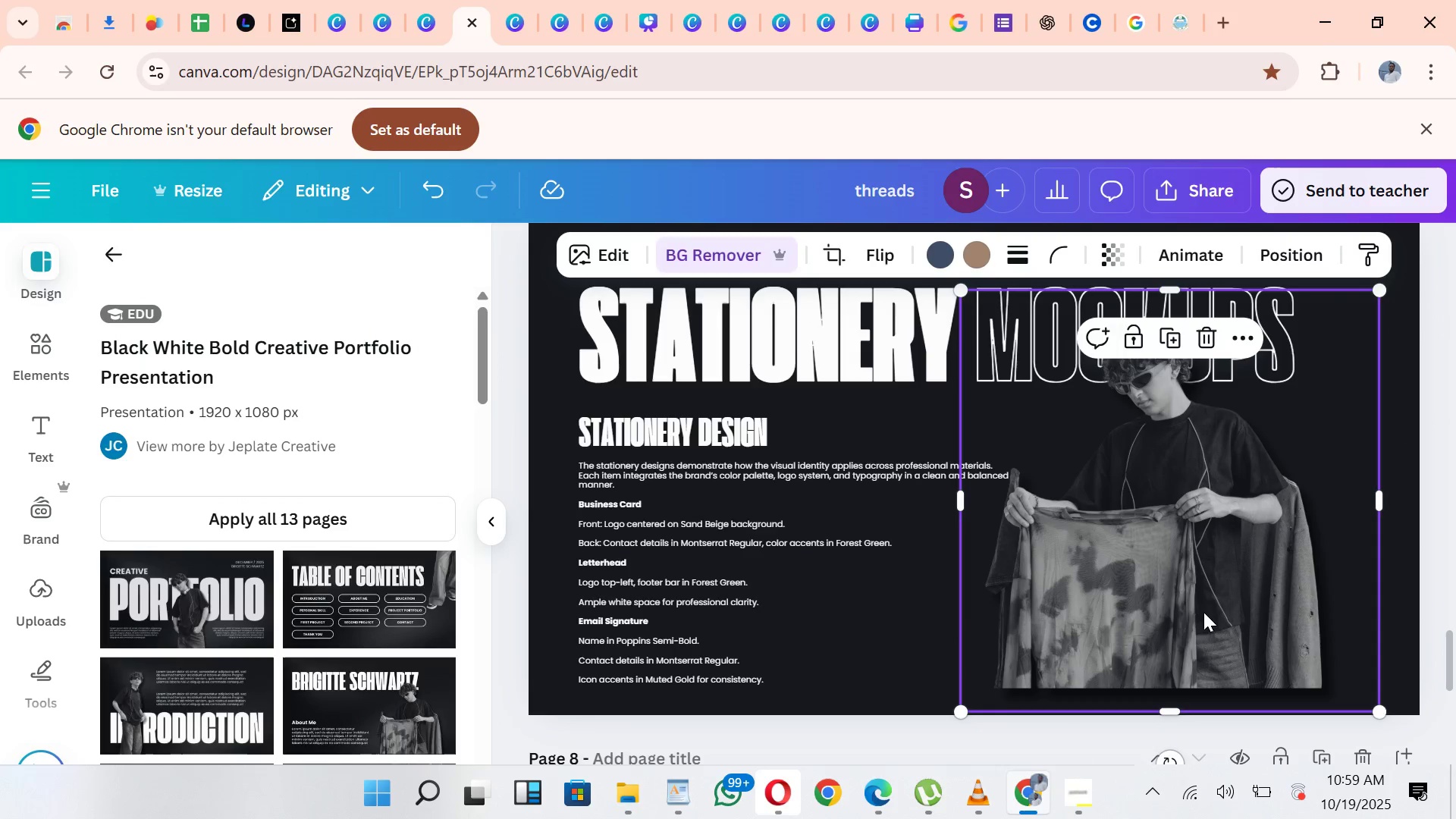 
left_click_drag(start_coordinate=[1204, 611], to_coordinate=[1245, 636])
 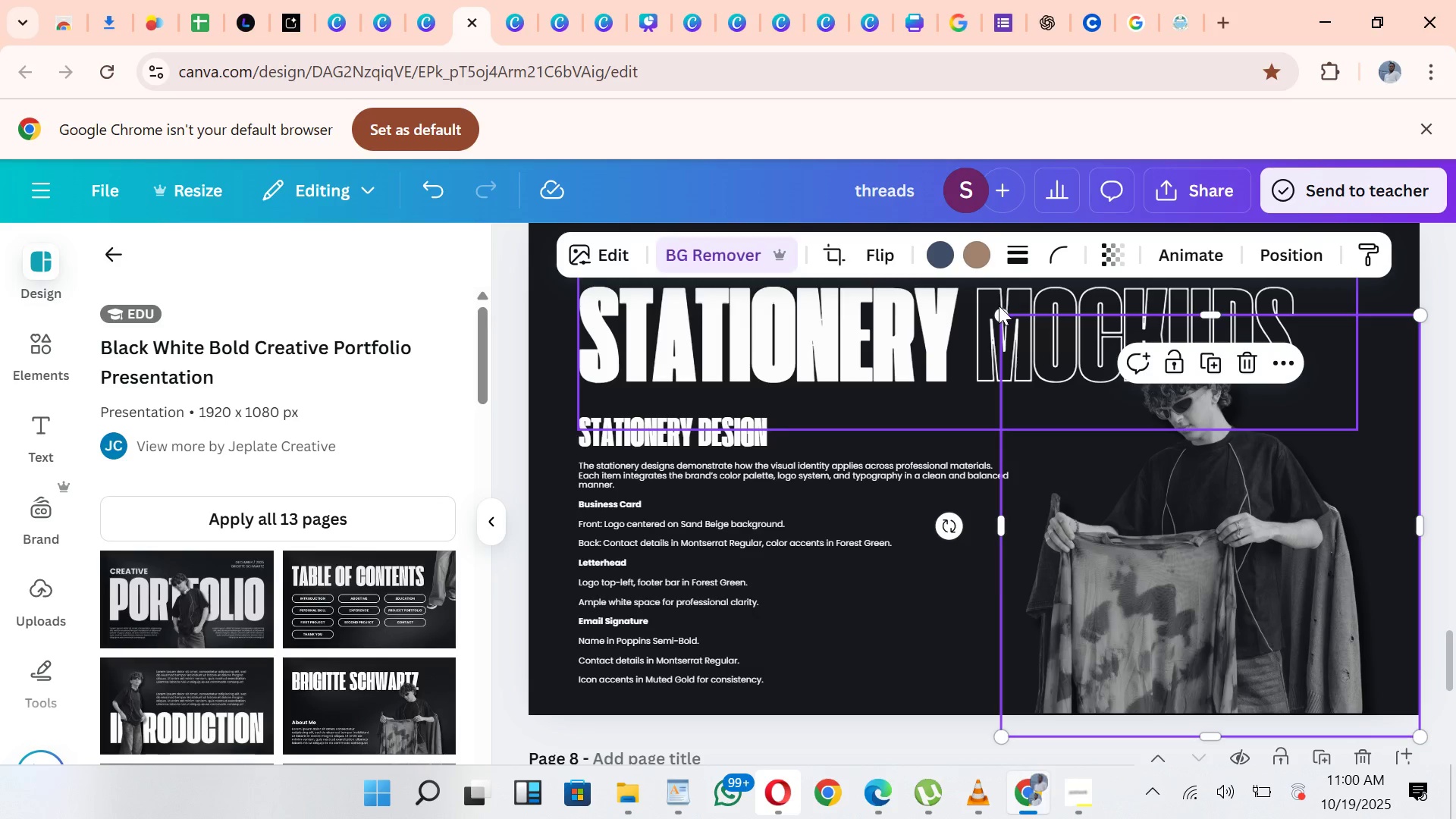 
left_click_drag(start_coordinate=[996, 317], to_coordinate=[969, 306])
 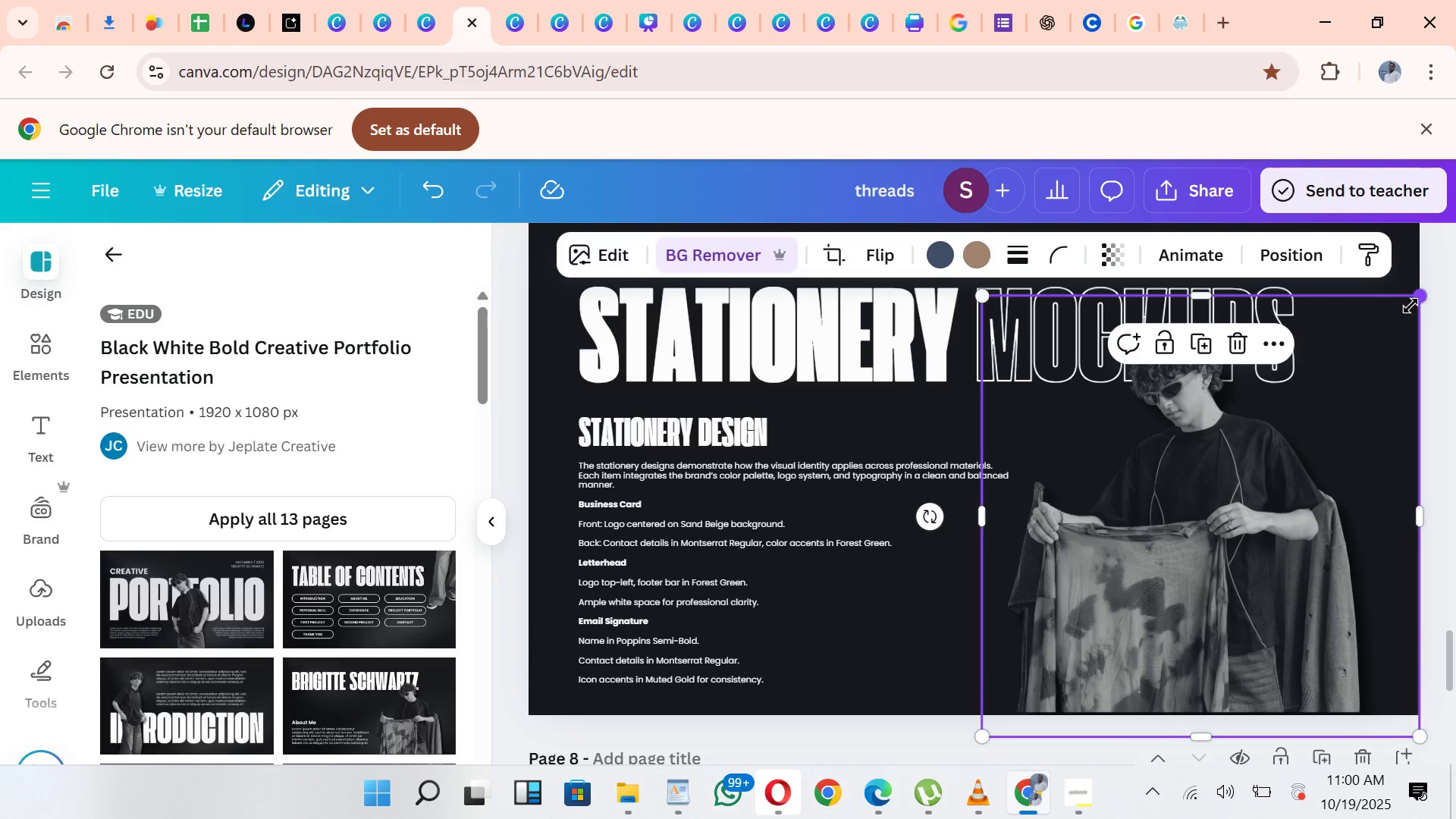 
left_click_drag(start_coordinate=[1411, 279], to_coordinate=[1415, 278])
 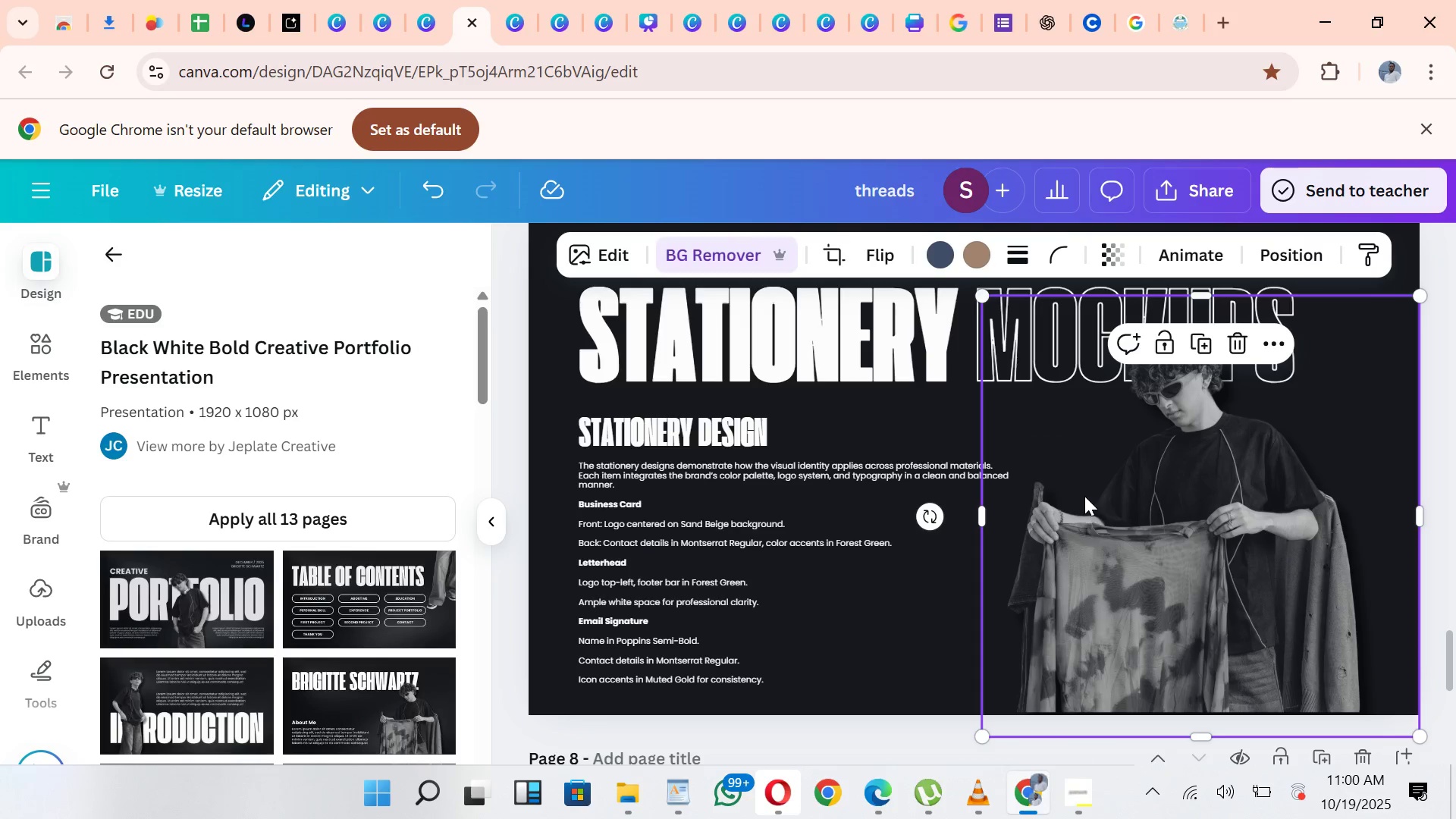 
left_click_drag(start_coordinate=[1085, 488], to_coordinate=[1096, 500])
 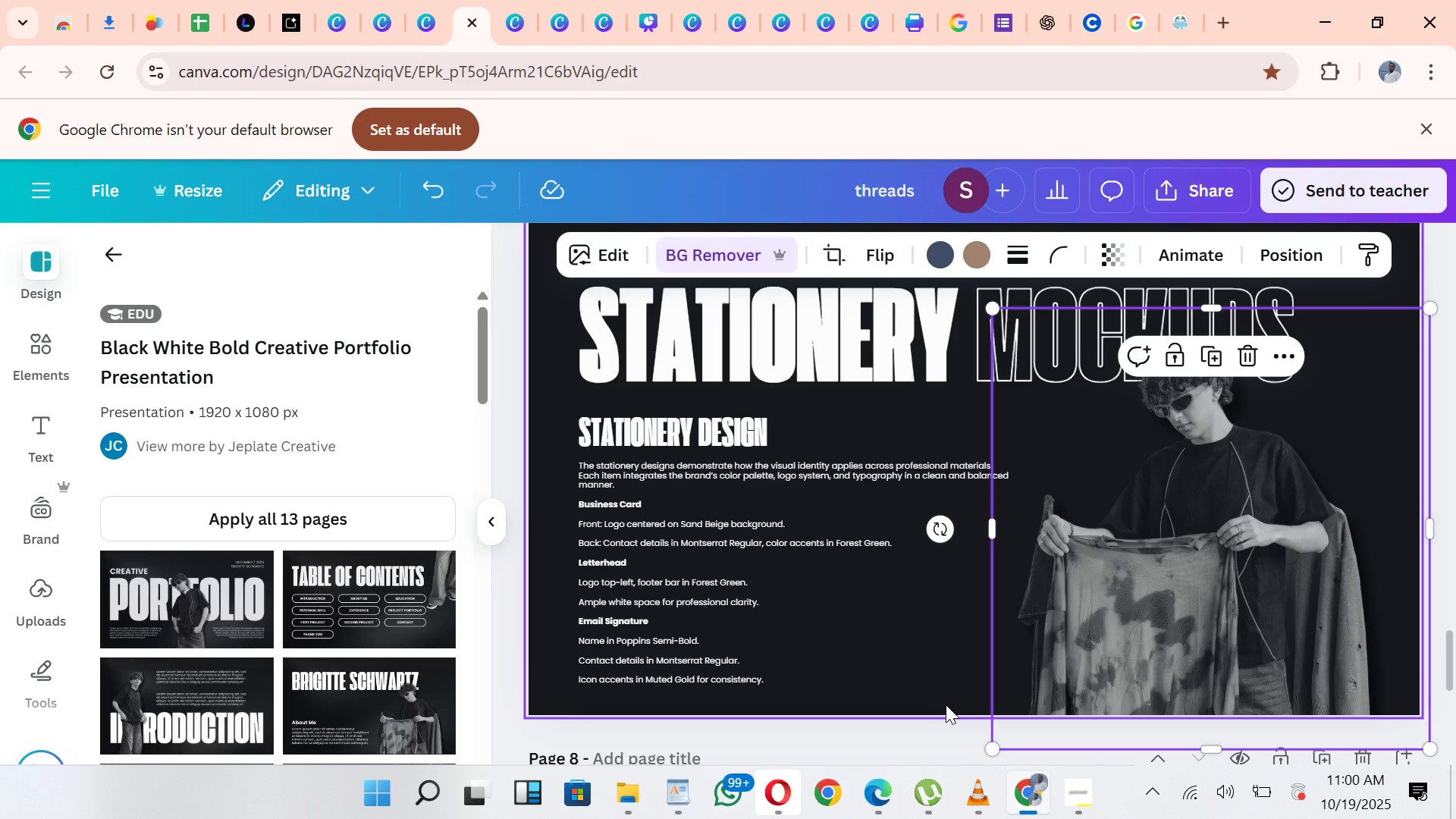 
left_click([946, 704])
 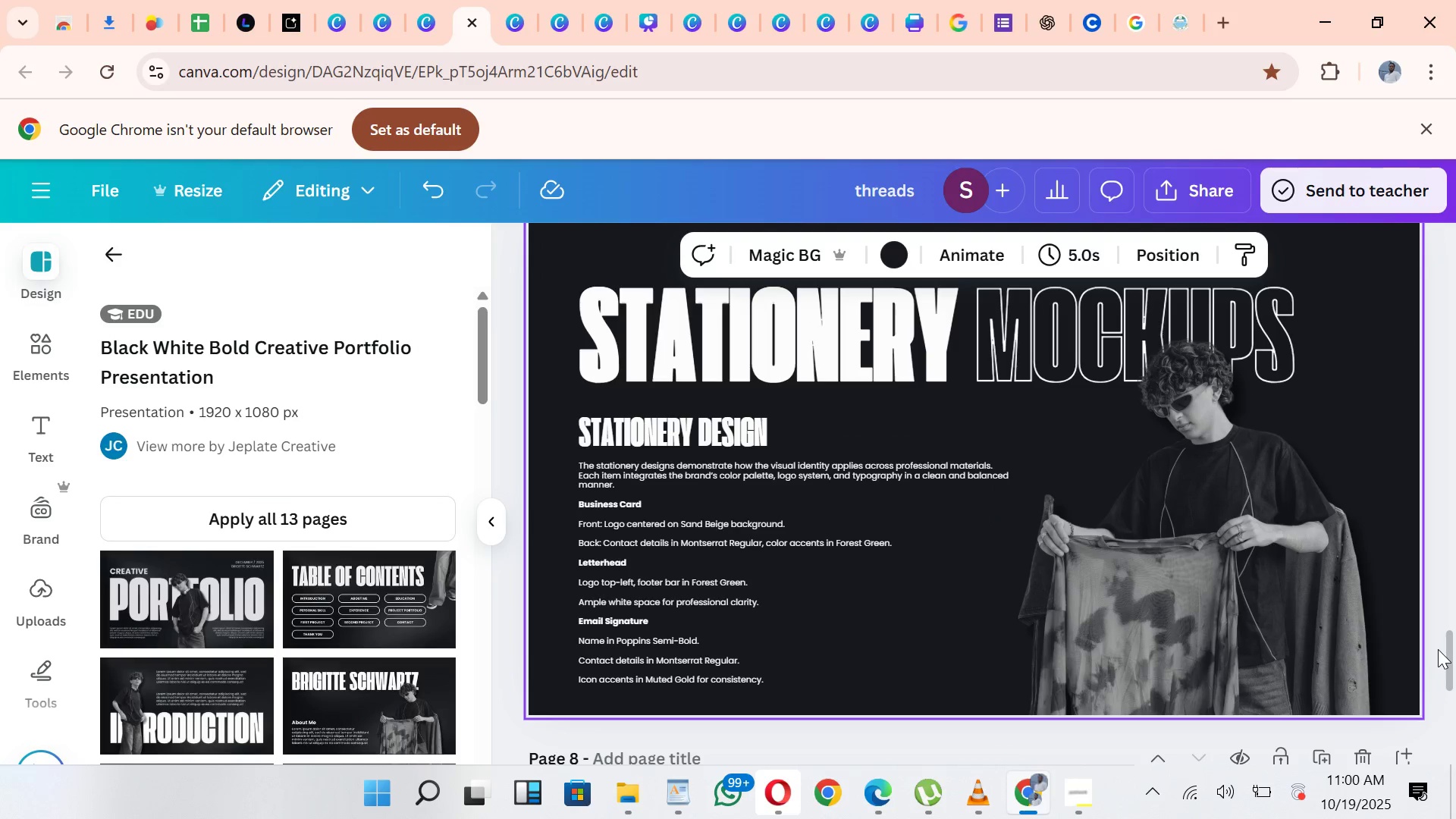 
left_click_drag(start_coordinate=[1455, 655], to_coordinate=[1455, 698])
 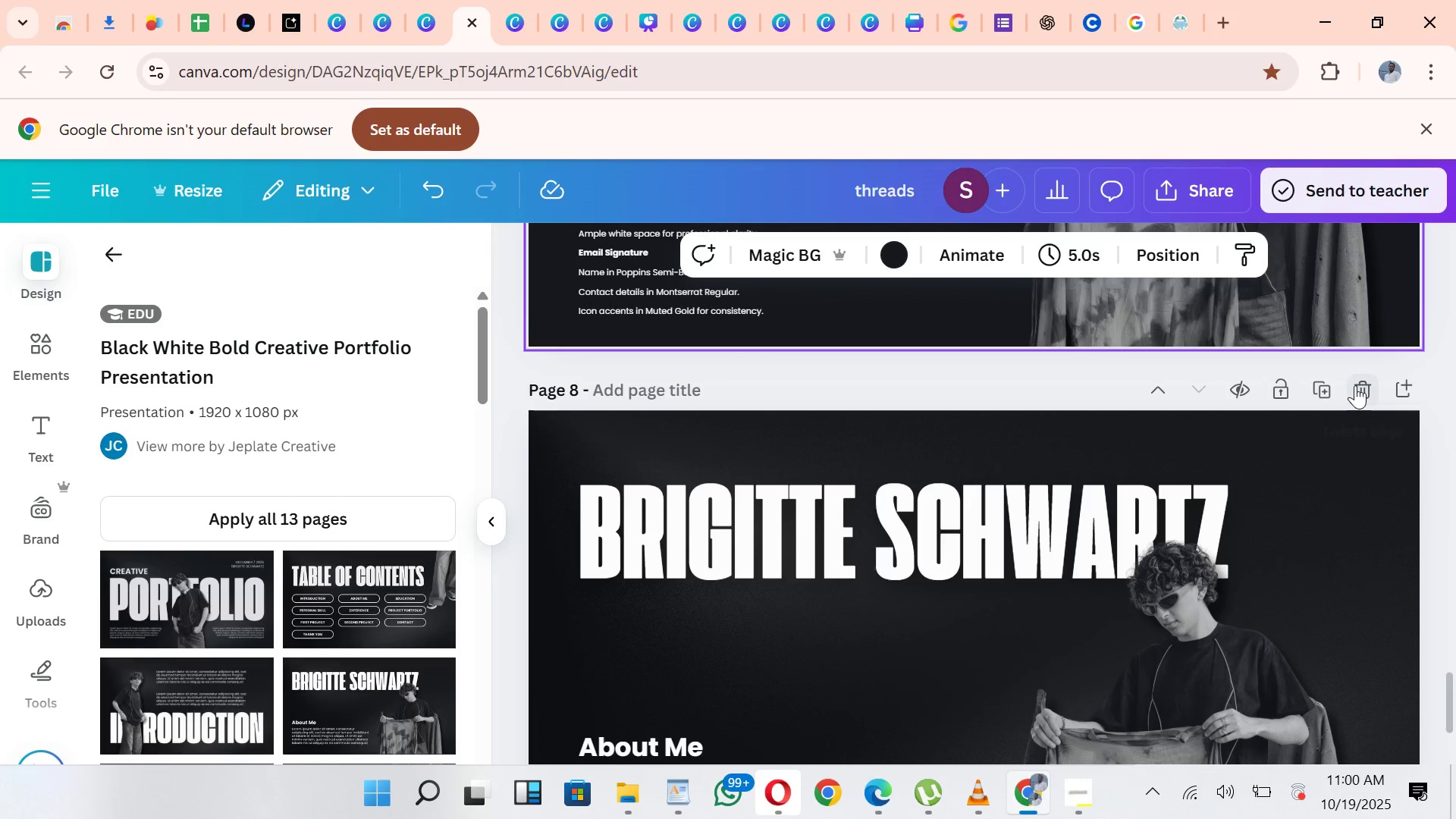 
left_click([1357, 385])
 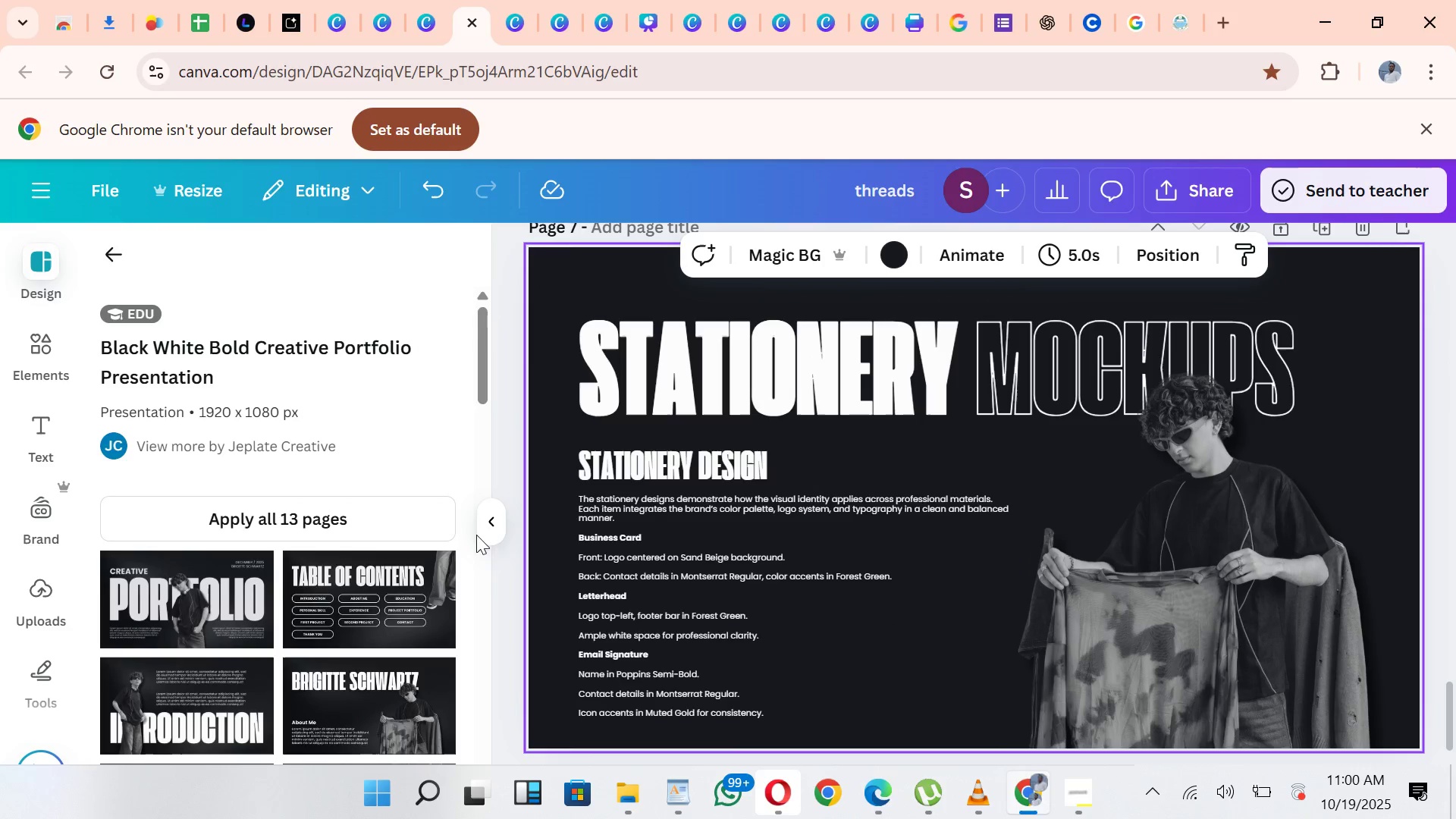 
mouse_move([645, 714])
 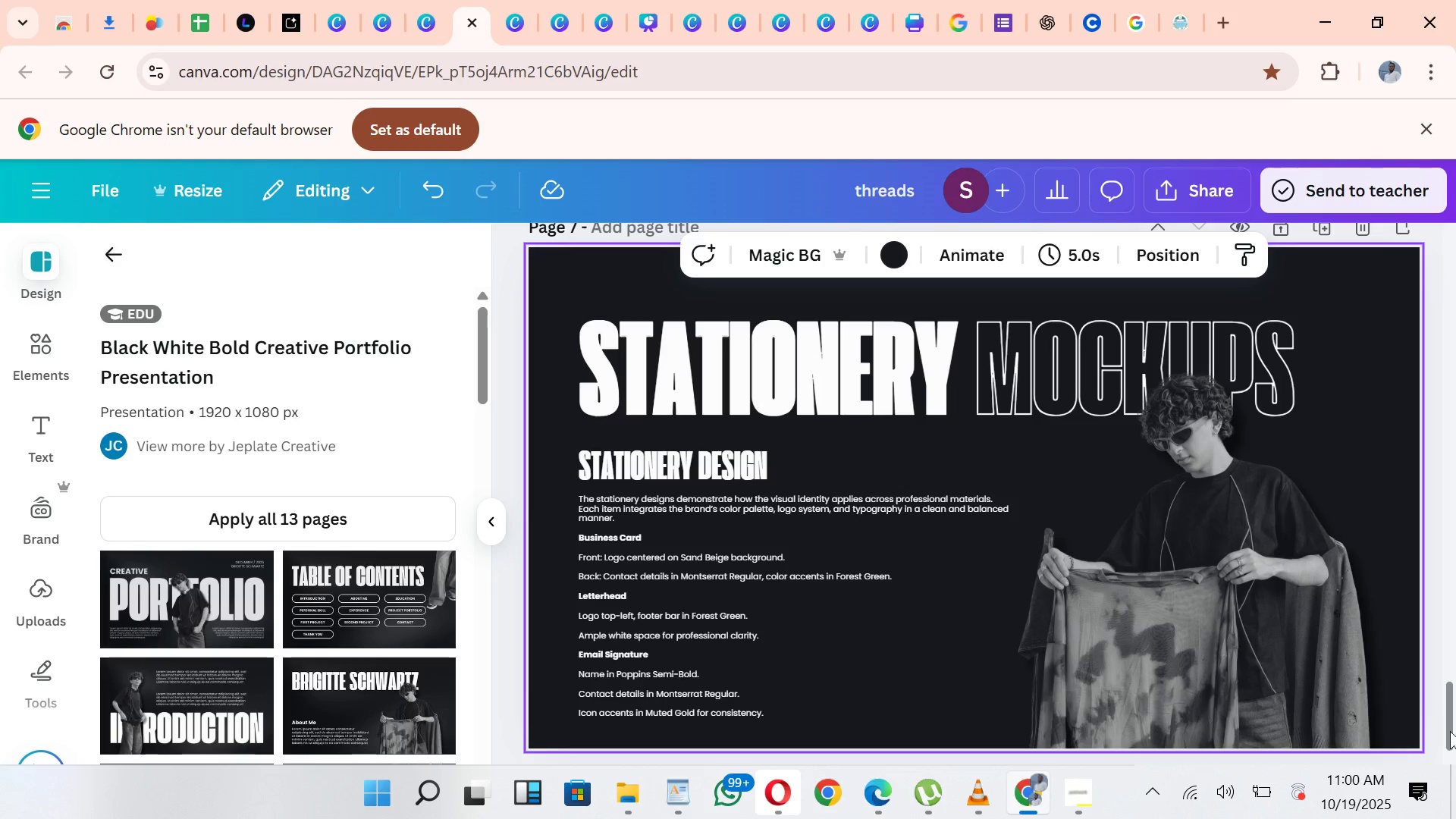 
left_click_drag(start_coordinate=[1443, 726], to_coordinate=[1455, 775])
 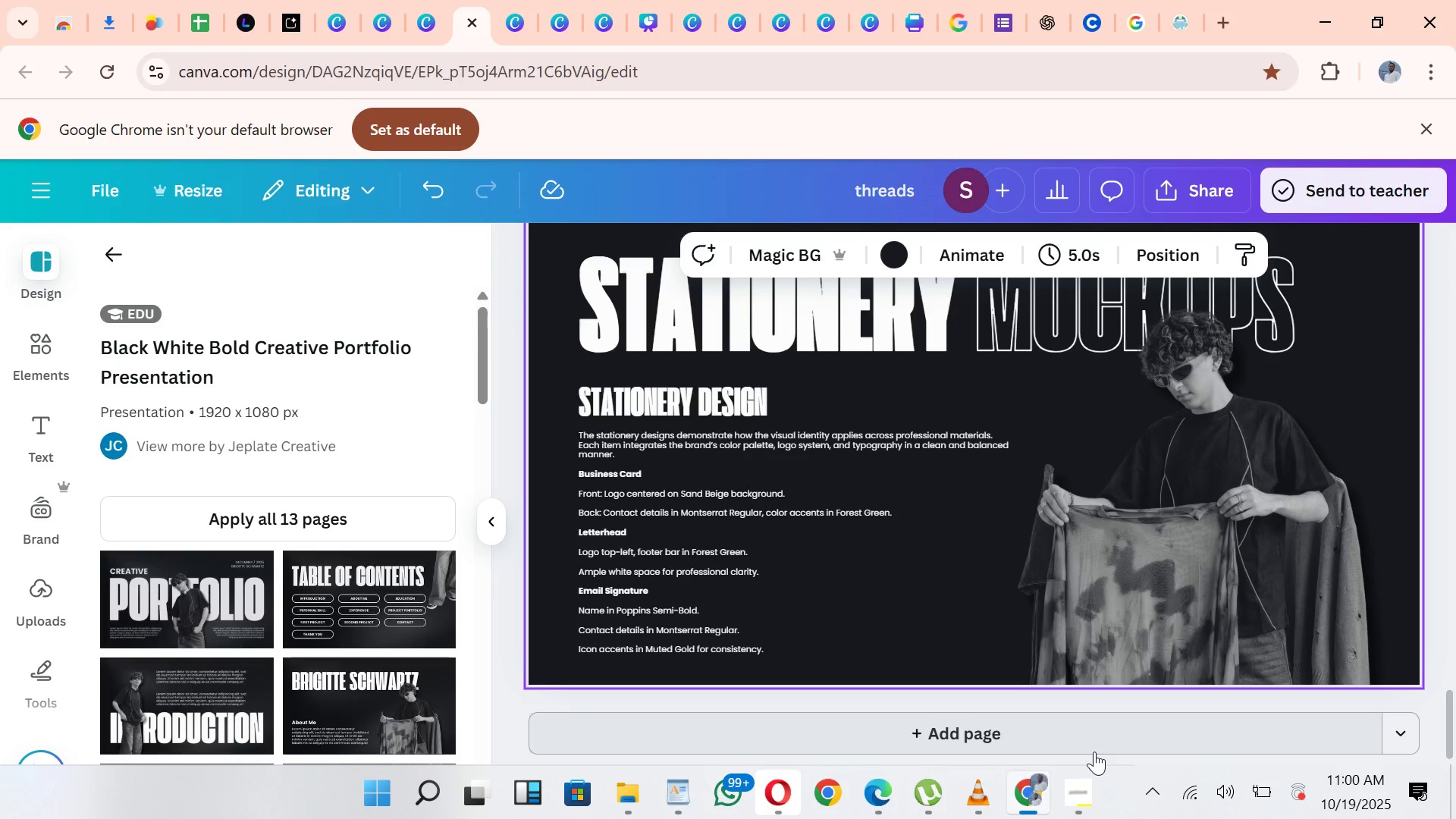 
left_click([1098, 741])
 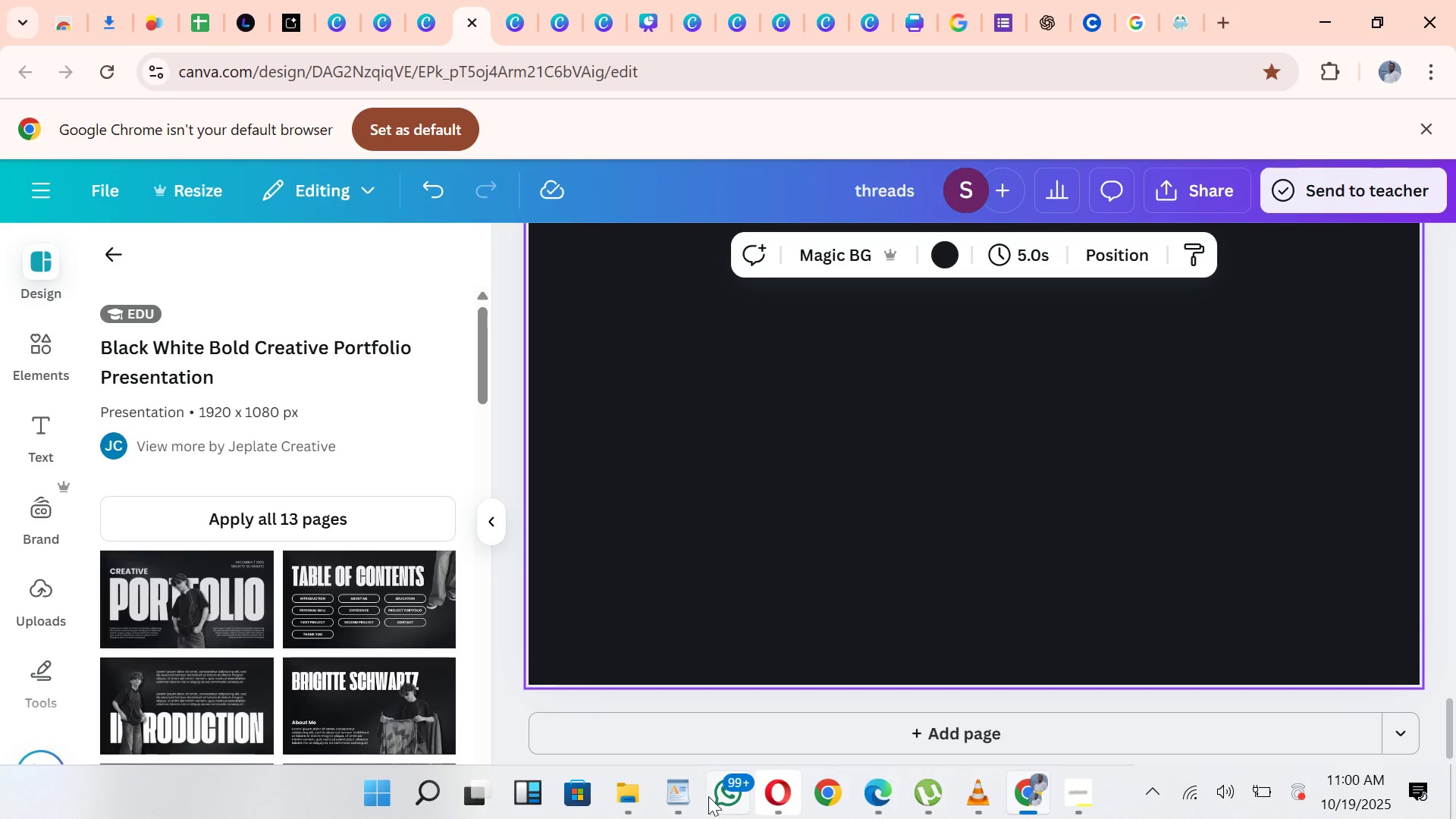 
left_click([683, 801])
 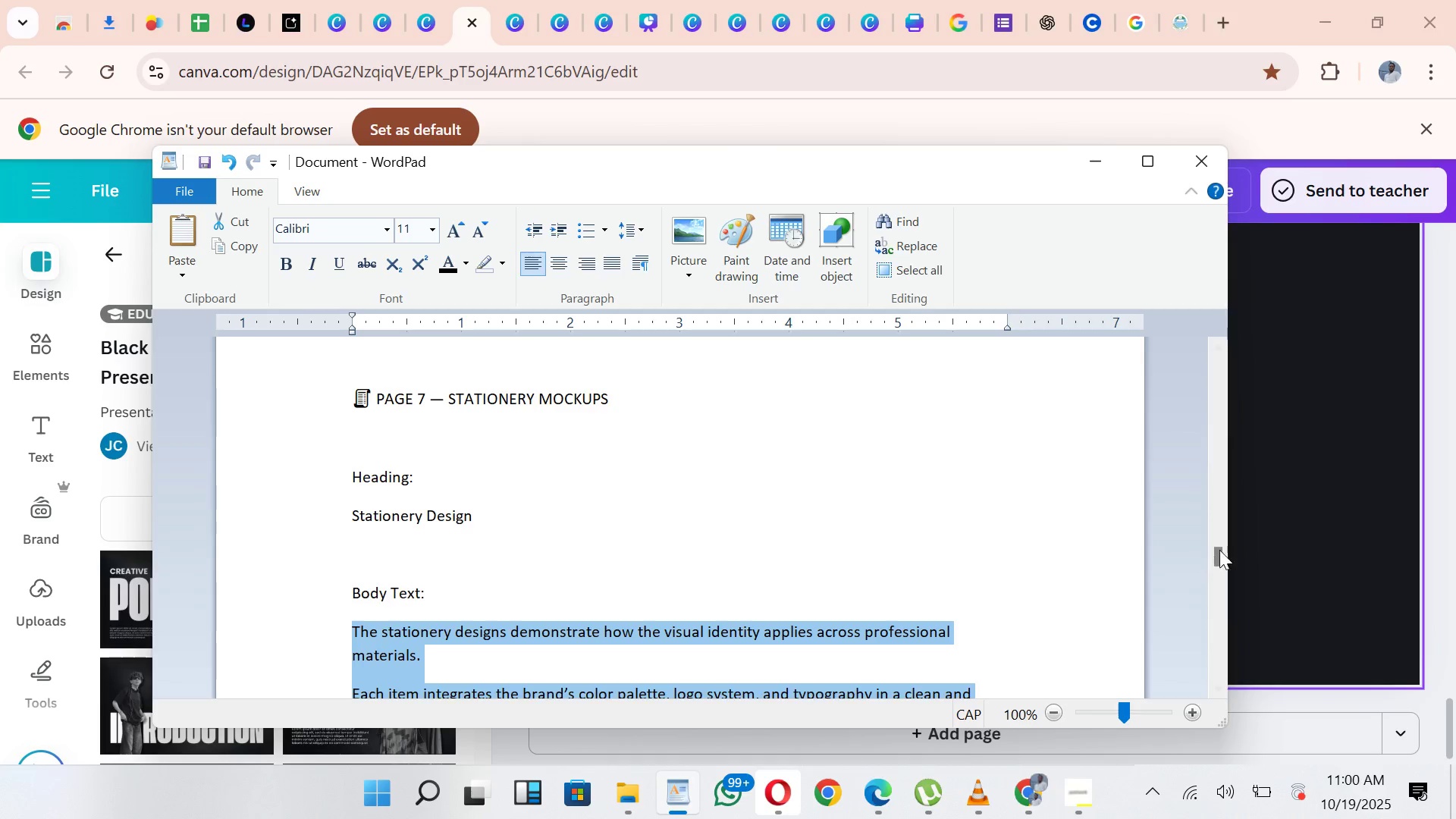 
left_click_drag(start_coordinate=[1215, 550], to_coordinate=[1192, 589])
 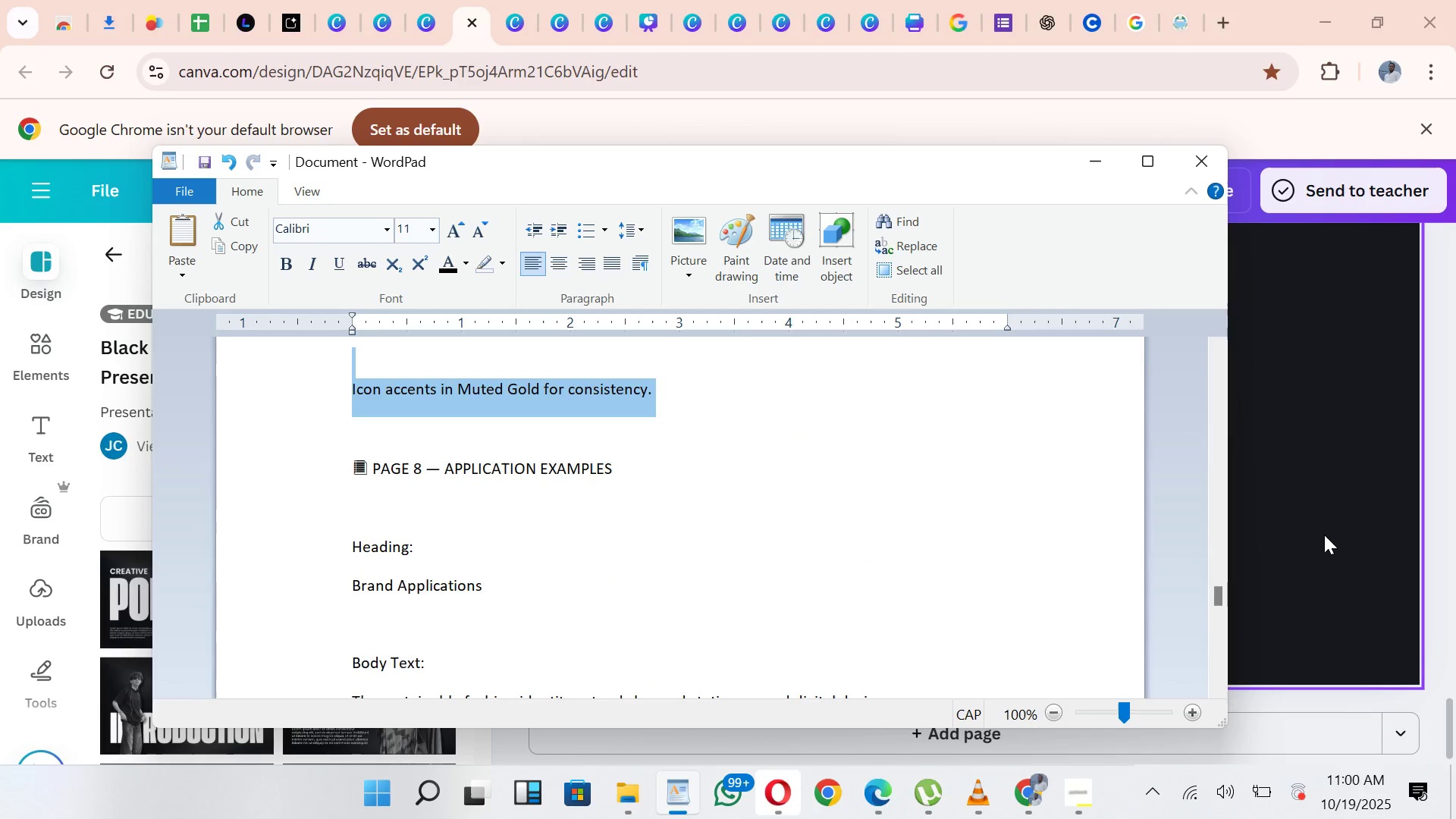 
left_click([1323, 535])
 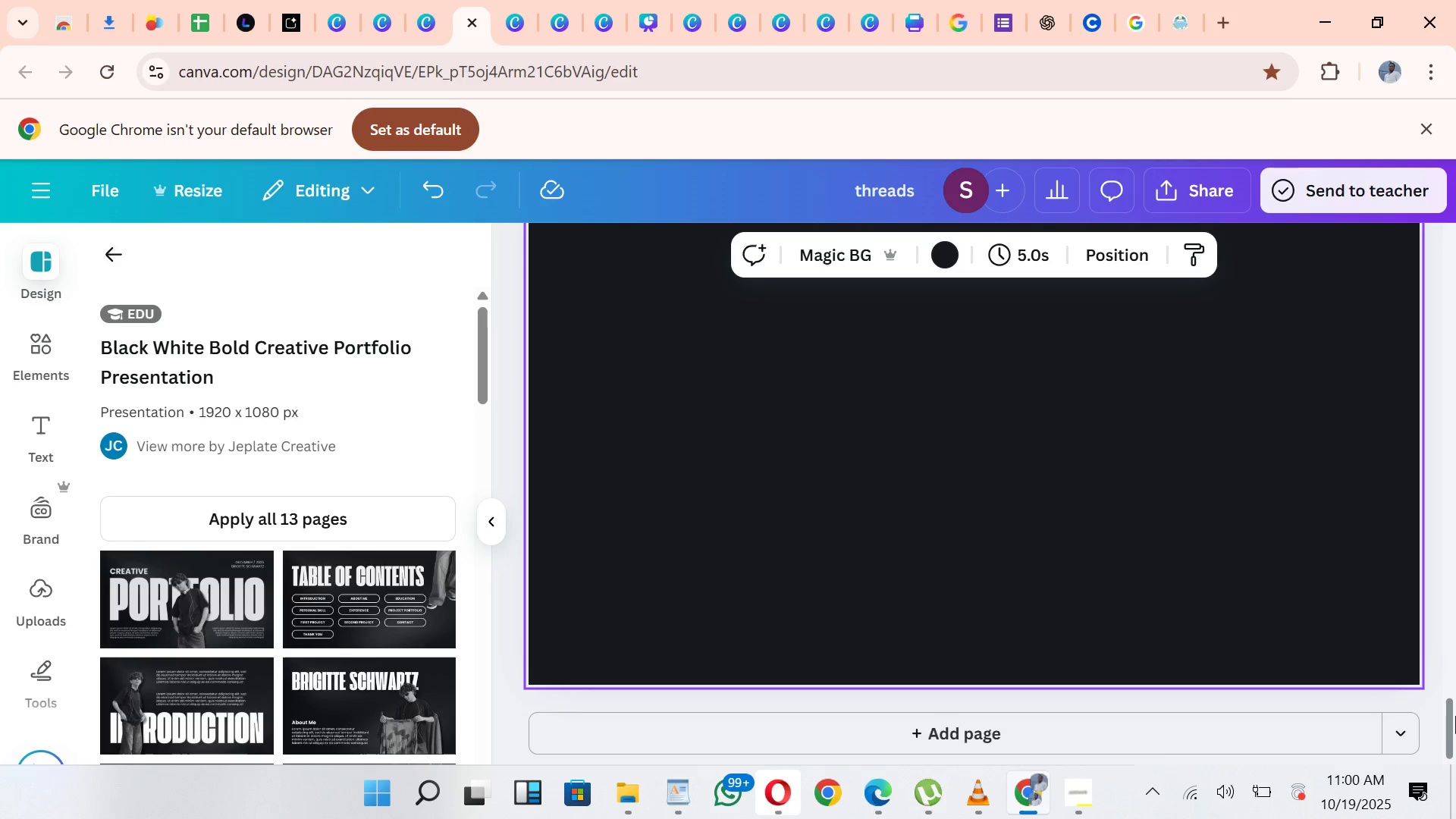 
left_click_drag(start_coordinate=[1455, 717], to_coordinate=[1443, 632])
 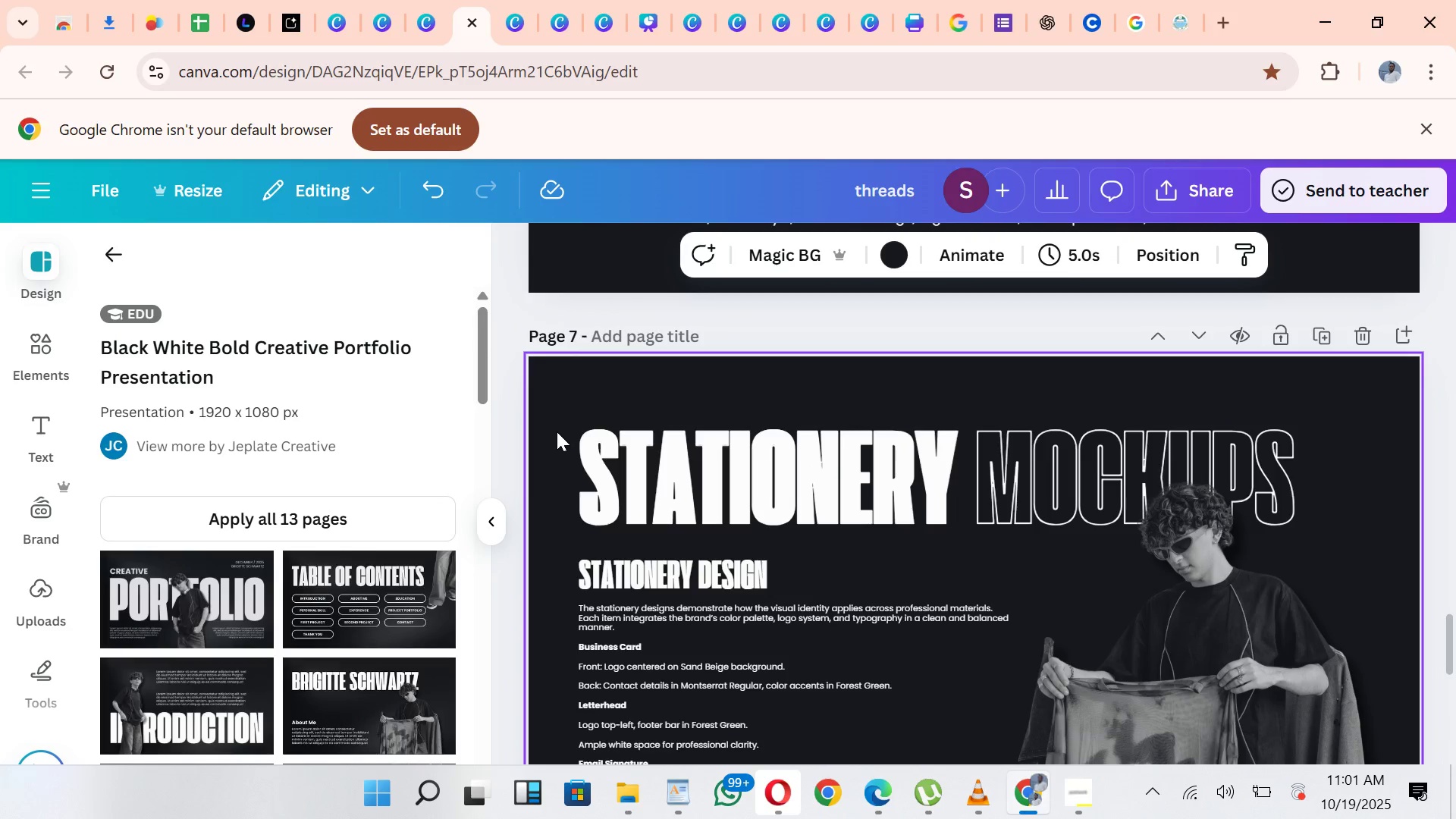 
left_click_drag(start_coordinate=[555, 434], to_coordinate=[1043, 441])
 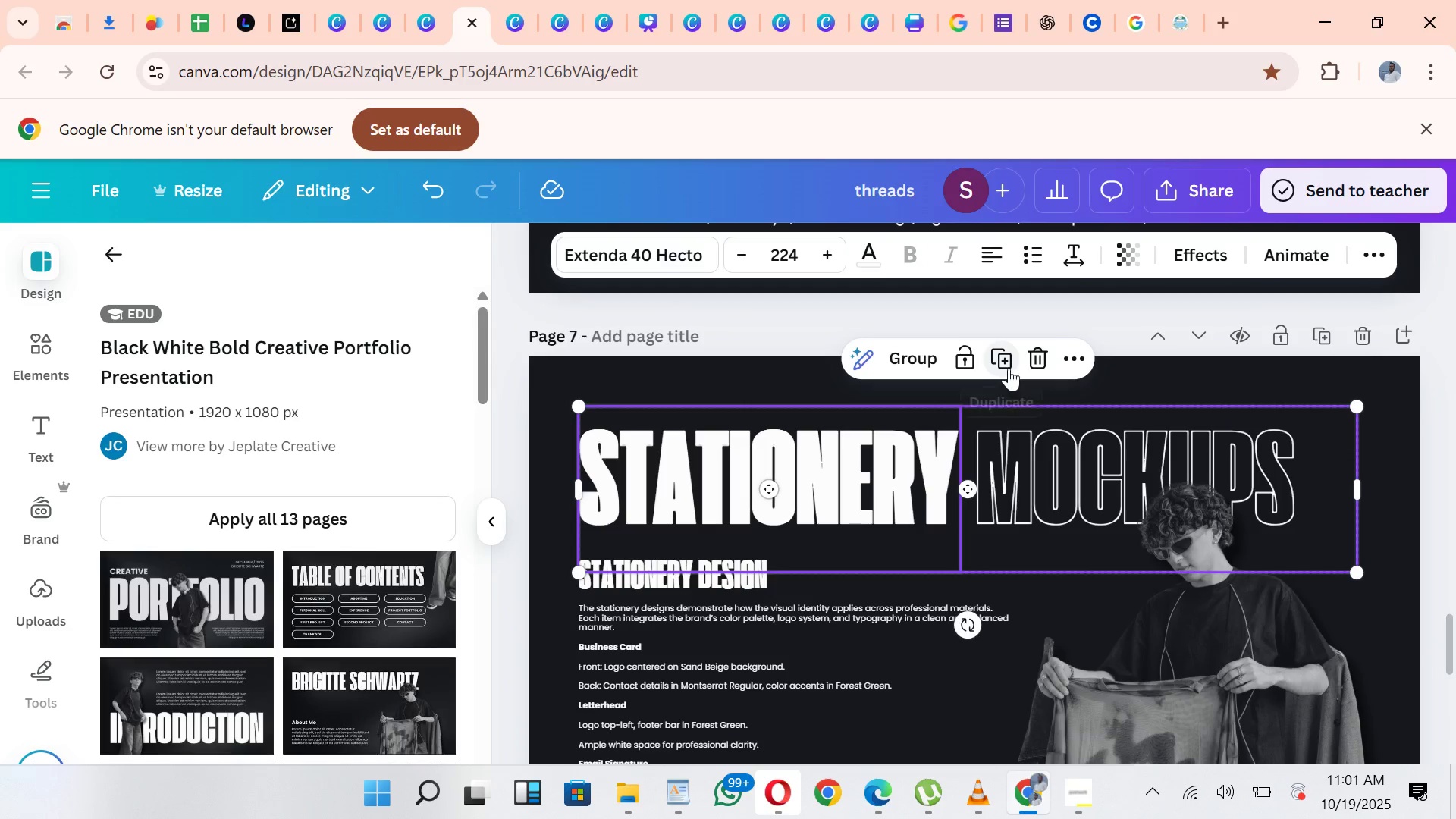 
left_click([1009, 367])
 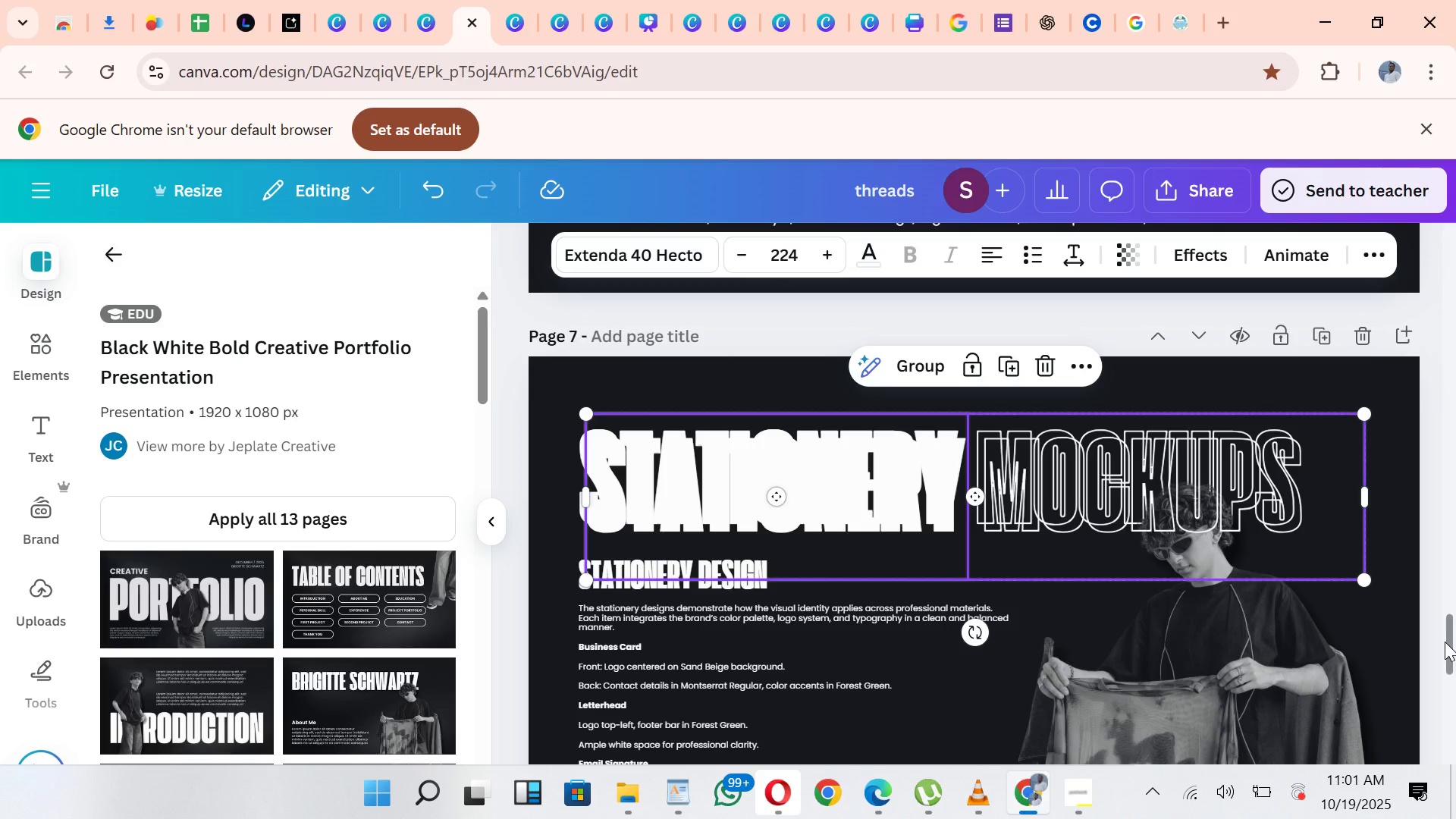 
left_click_drag(start_coordinate=[1445, 642], to_coordinate=[1455, 658])
 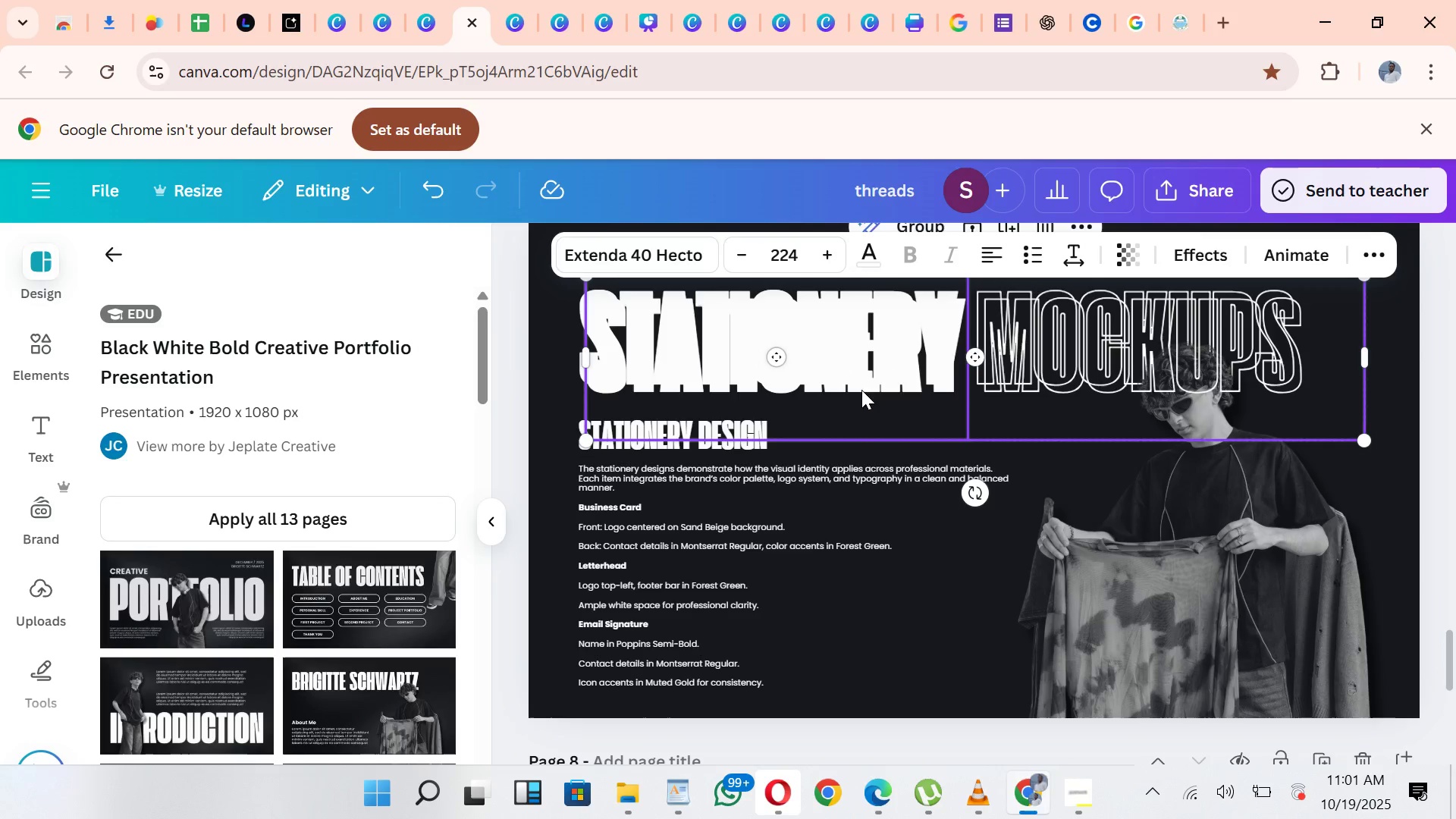 
left_click_drag(start_coordinate=[853, 375], to_coordinate=[881, 694])
 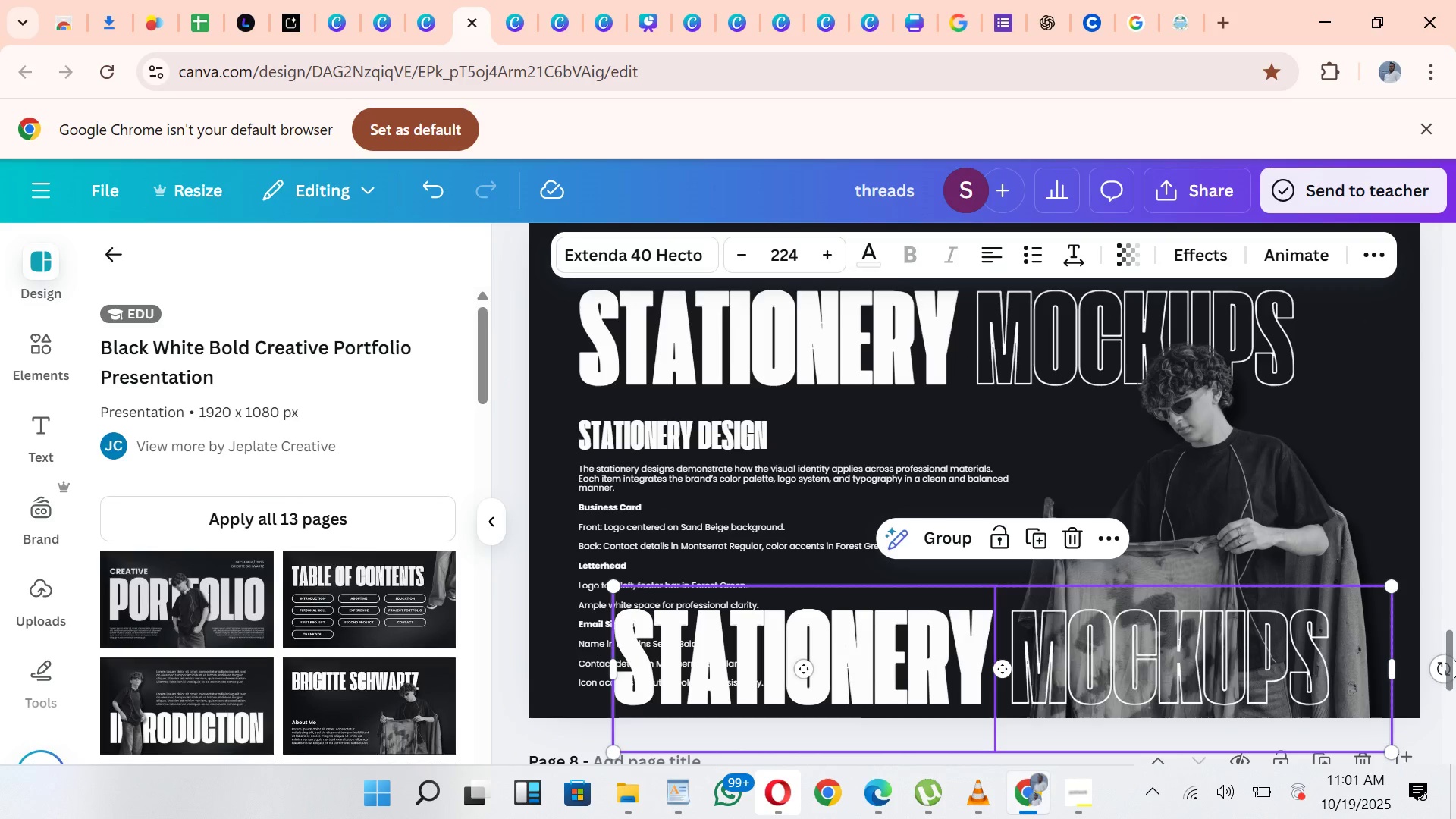 
left_click_drag(start_coordinate=[1454, 660], to_coordinate=[1451, 695])
 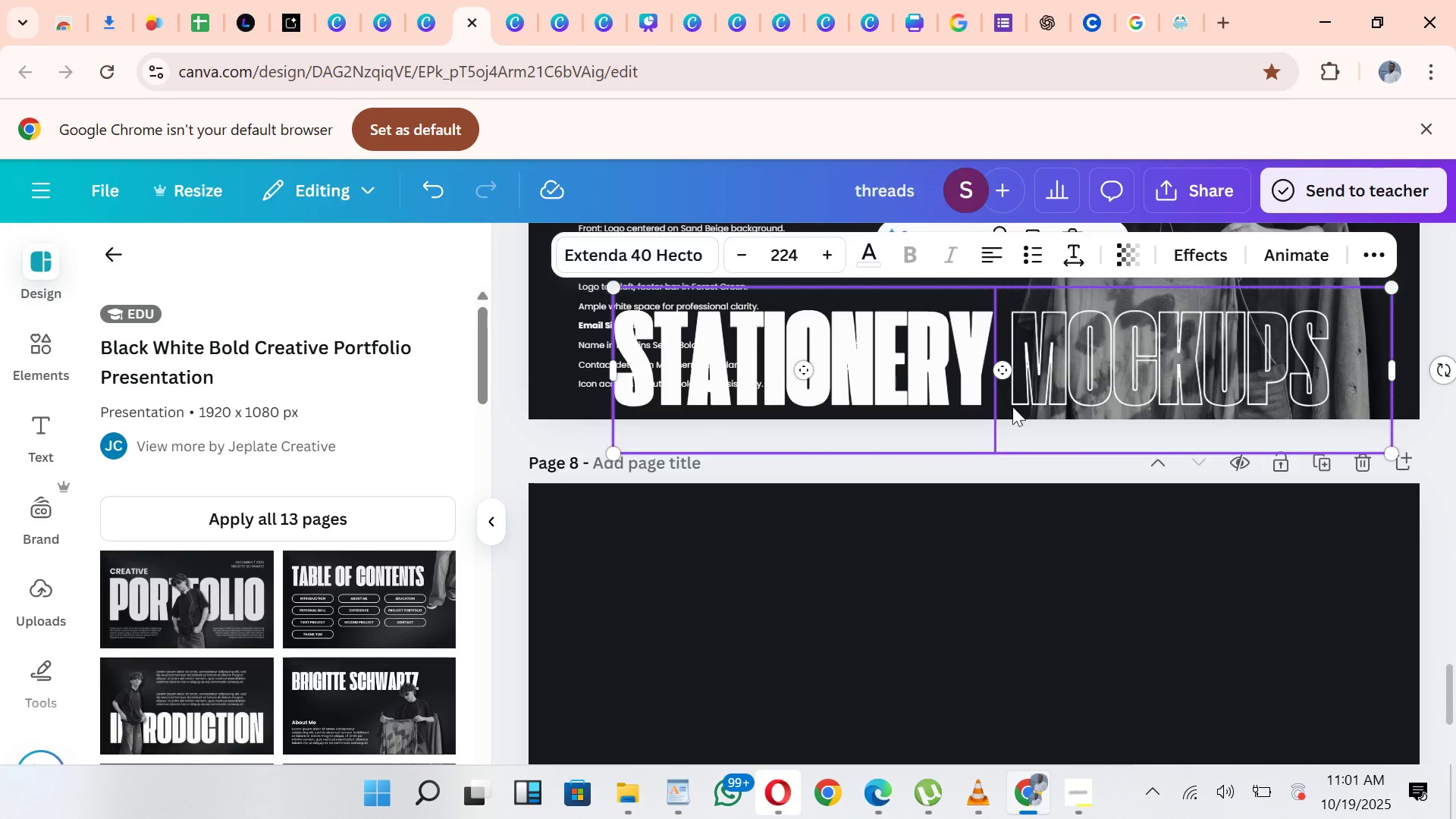 
left_click_drag(start_coordinate=[1012, 379], to_coordinate=[990, 617])
 